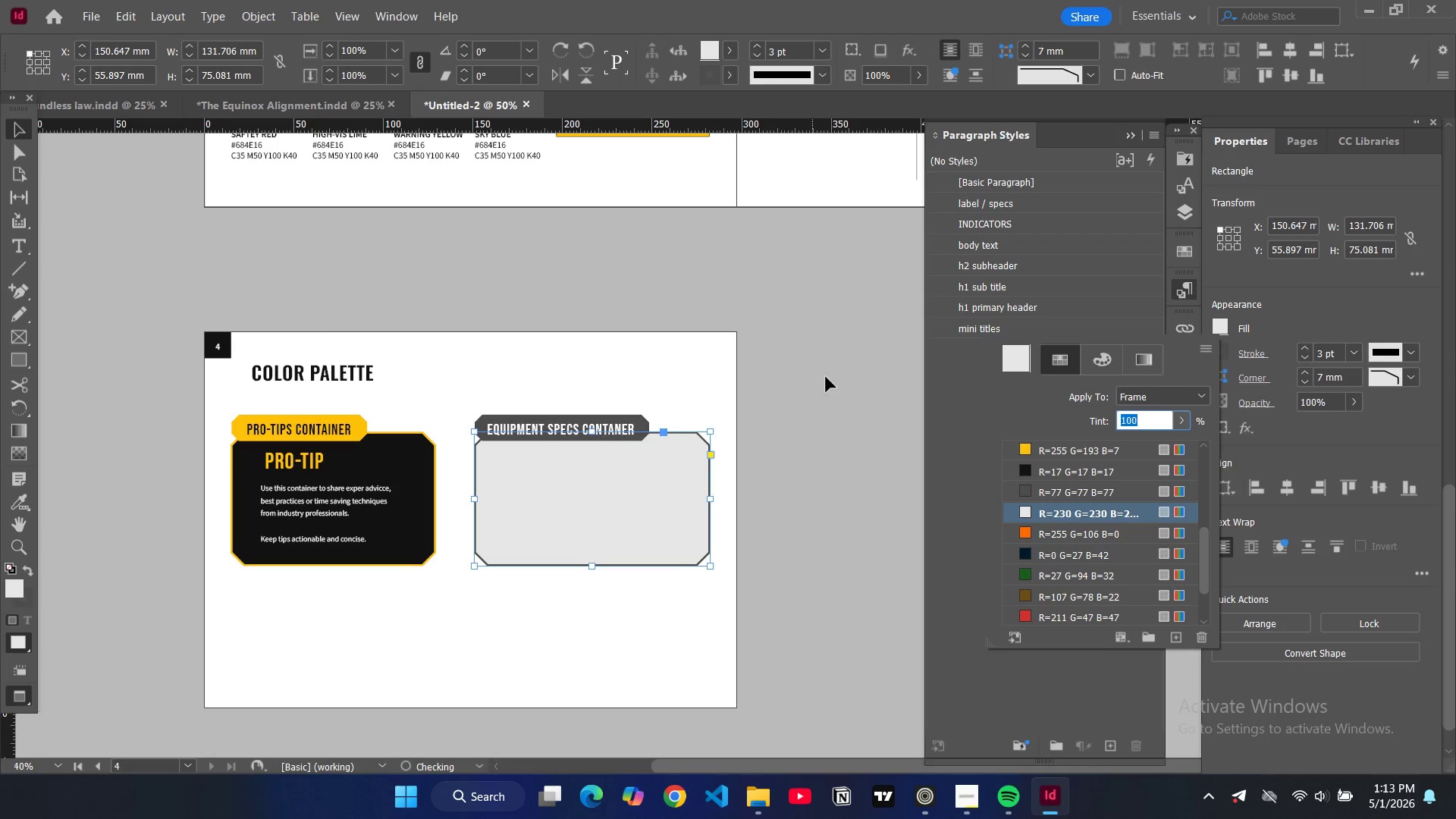 
left_click([831, 375])
 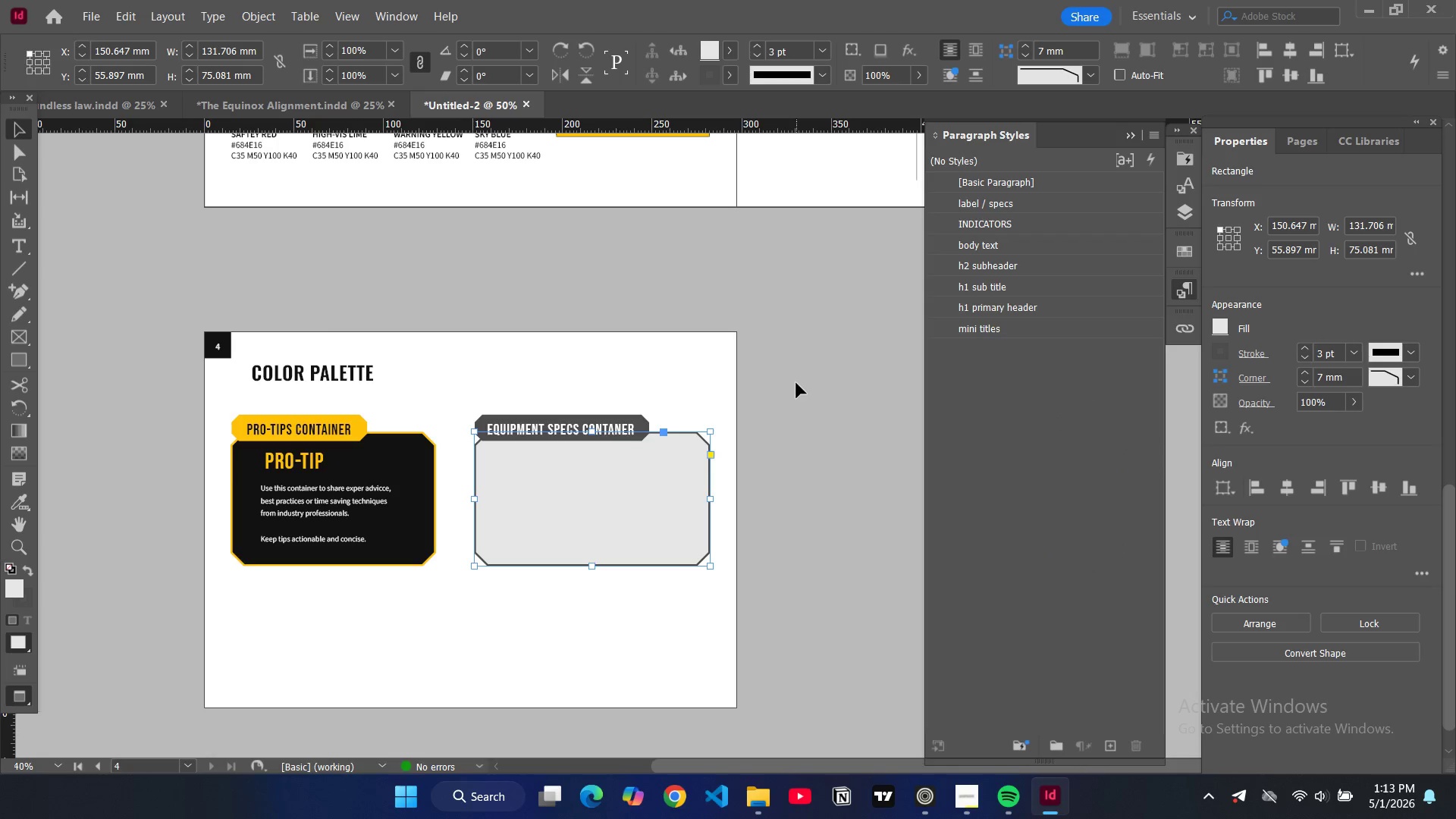 
left_click([796, 383])
 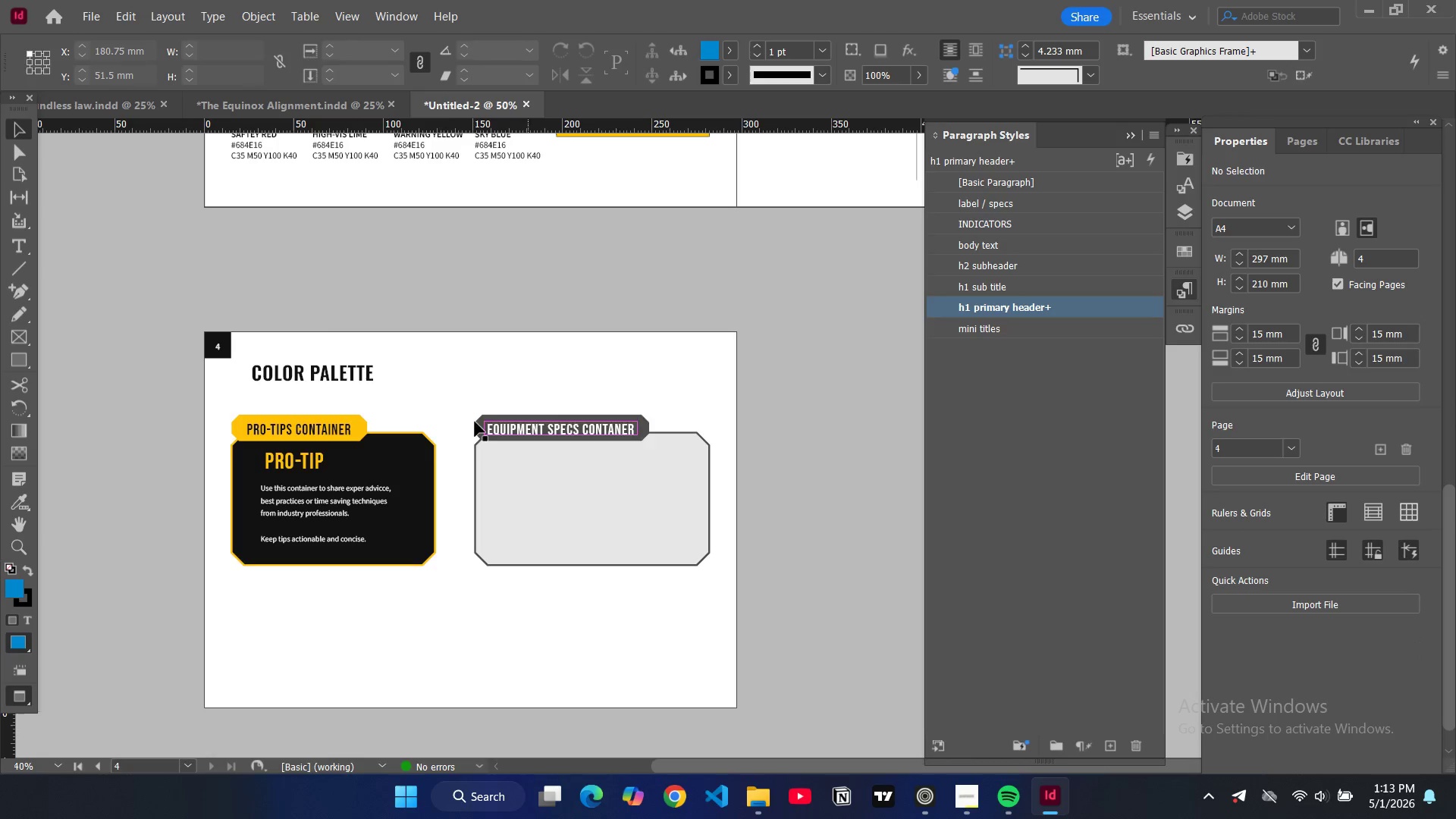 
left_click([290, 457])
 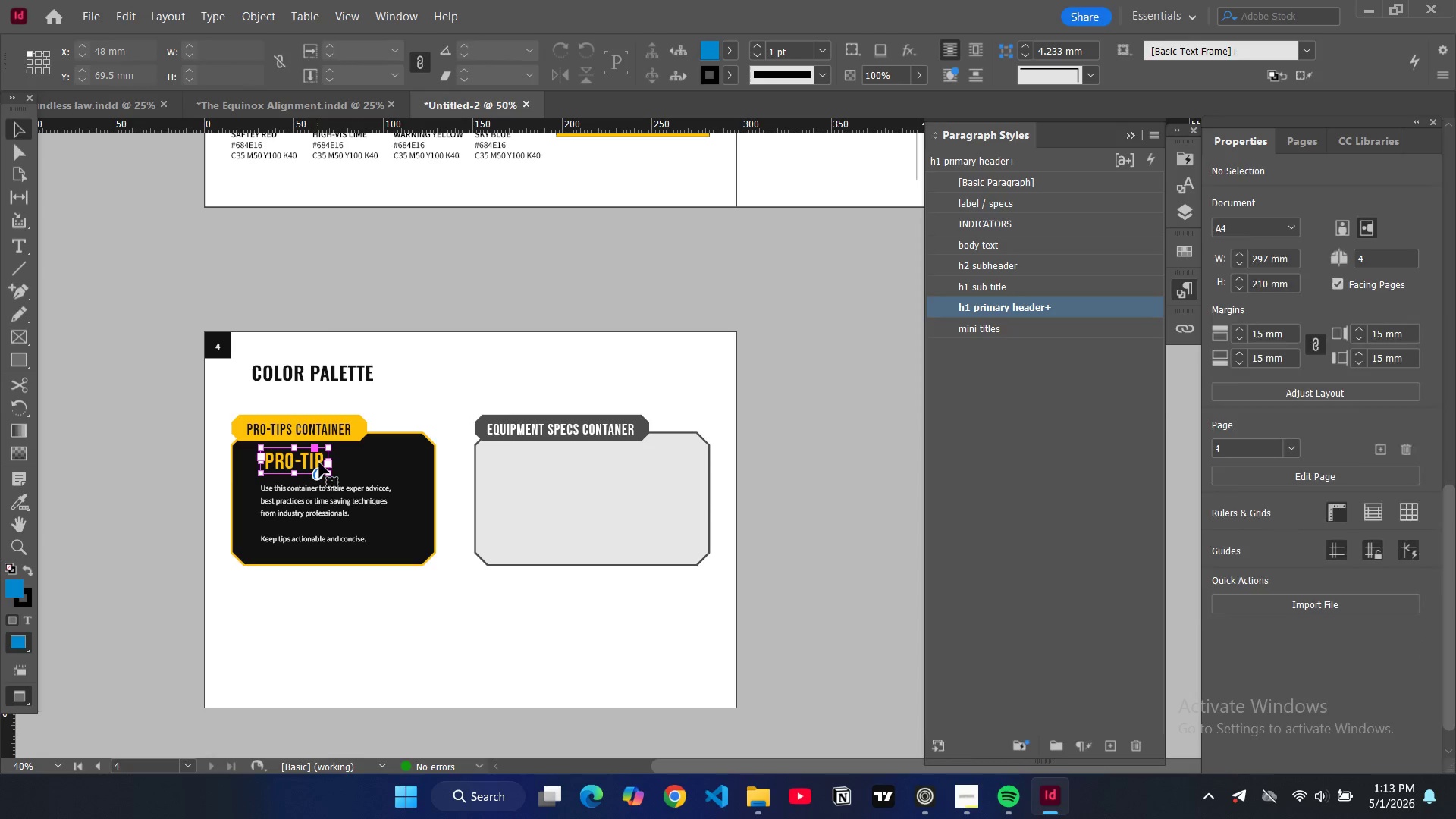 
key(Control+C)
 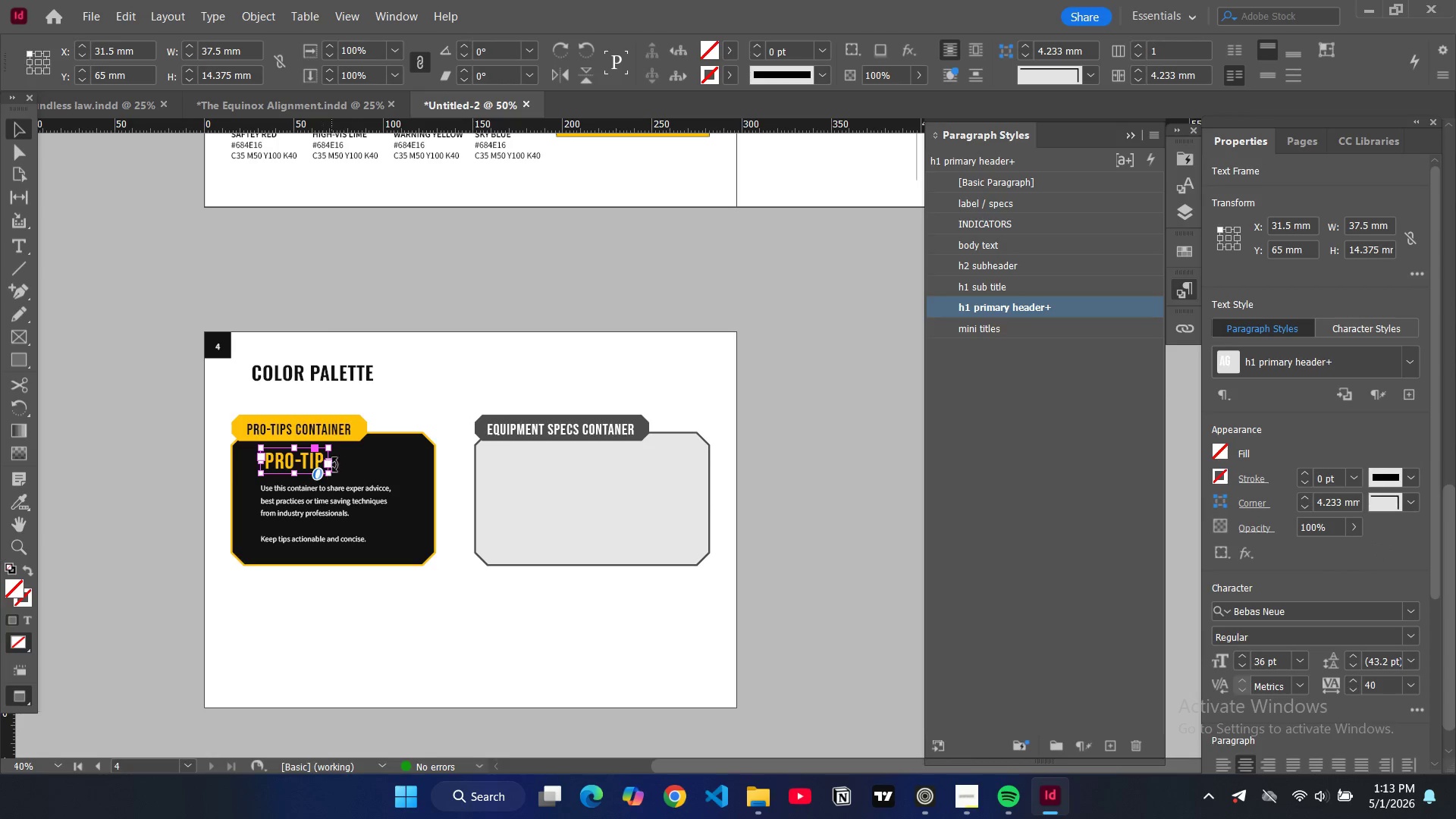 
key(Control+V)
 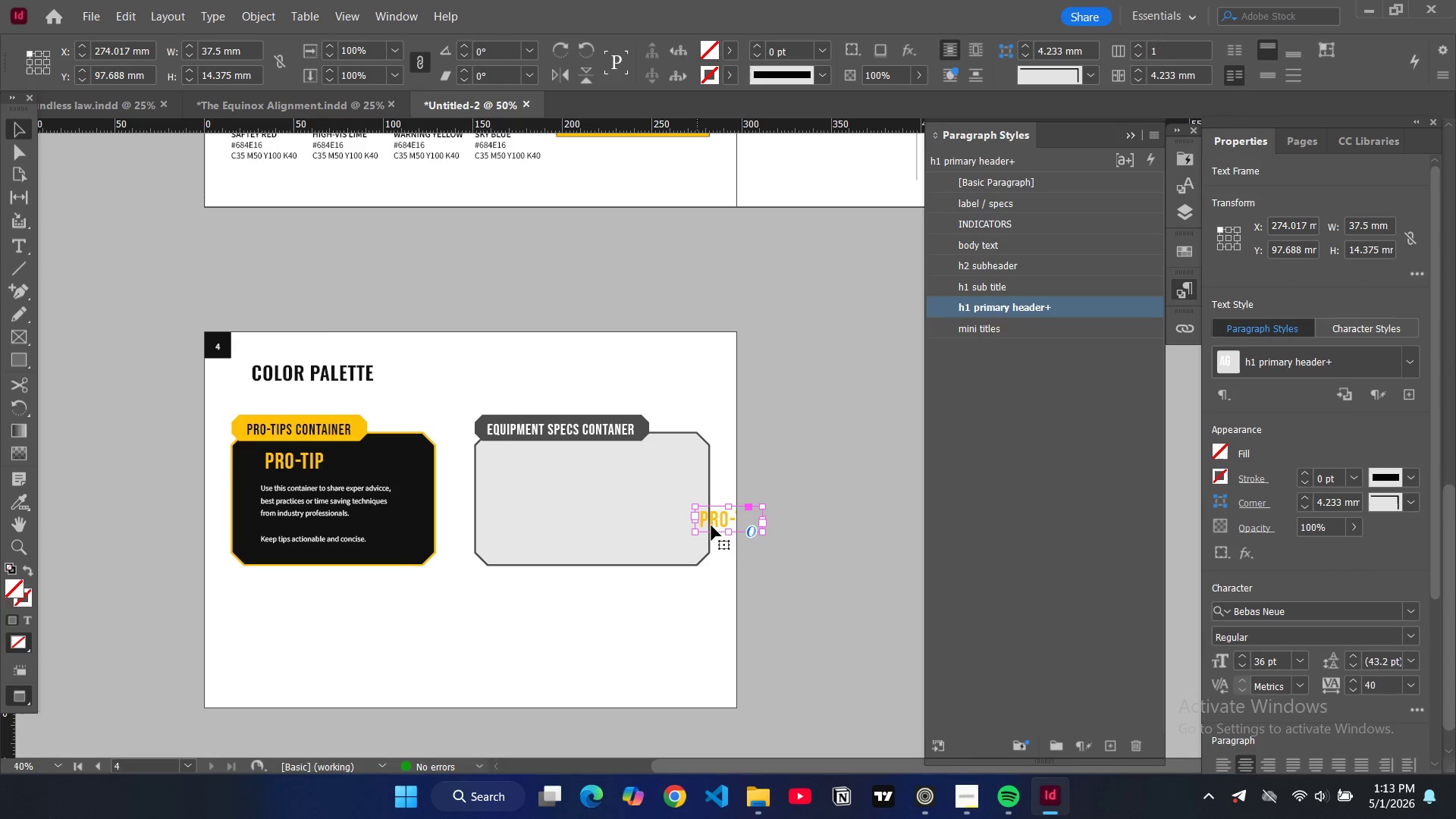 
left_click_drag(start_coordinate=[715, 523], to_coordinate=[525, 466])
 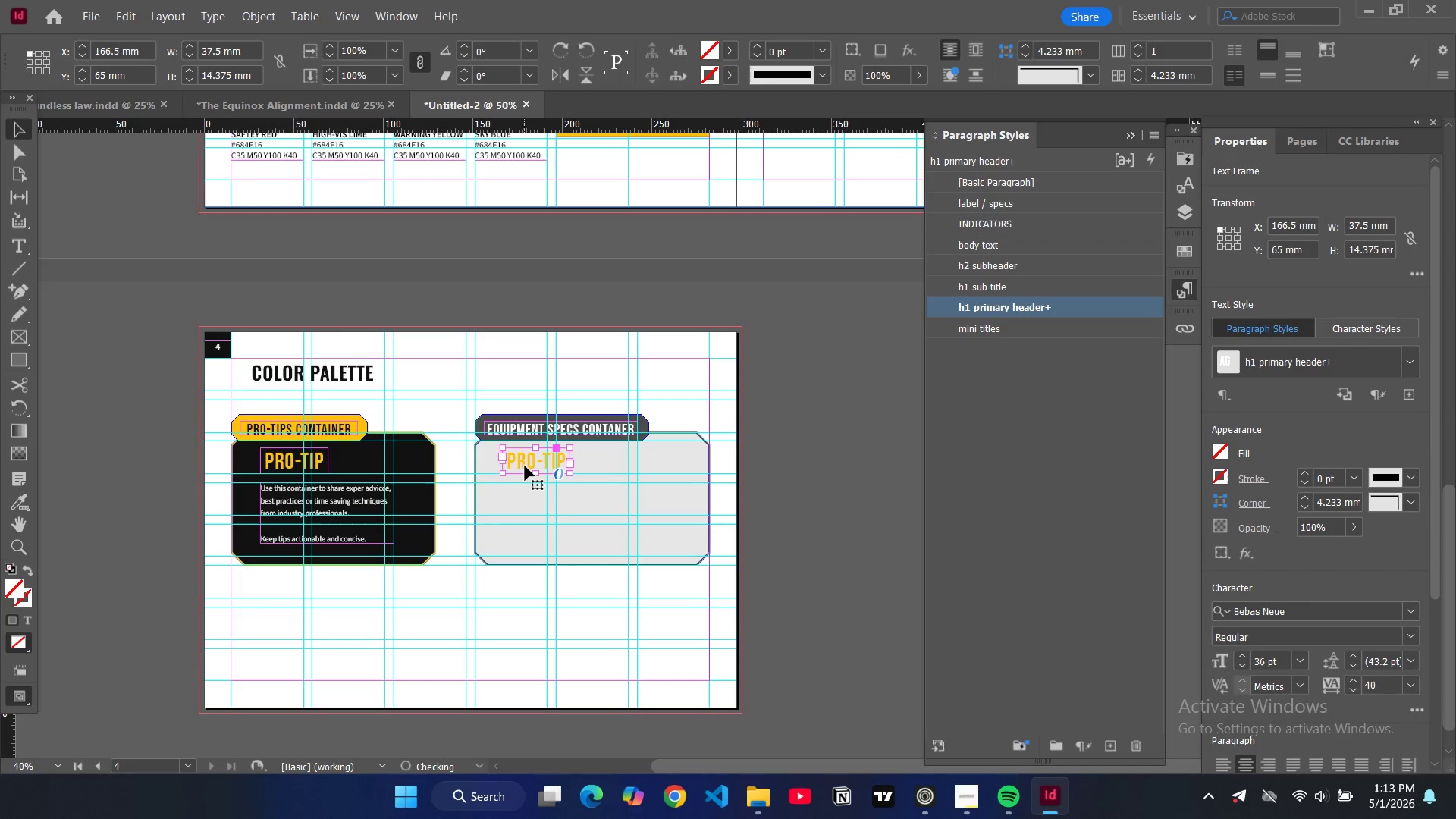 
key(W)
 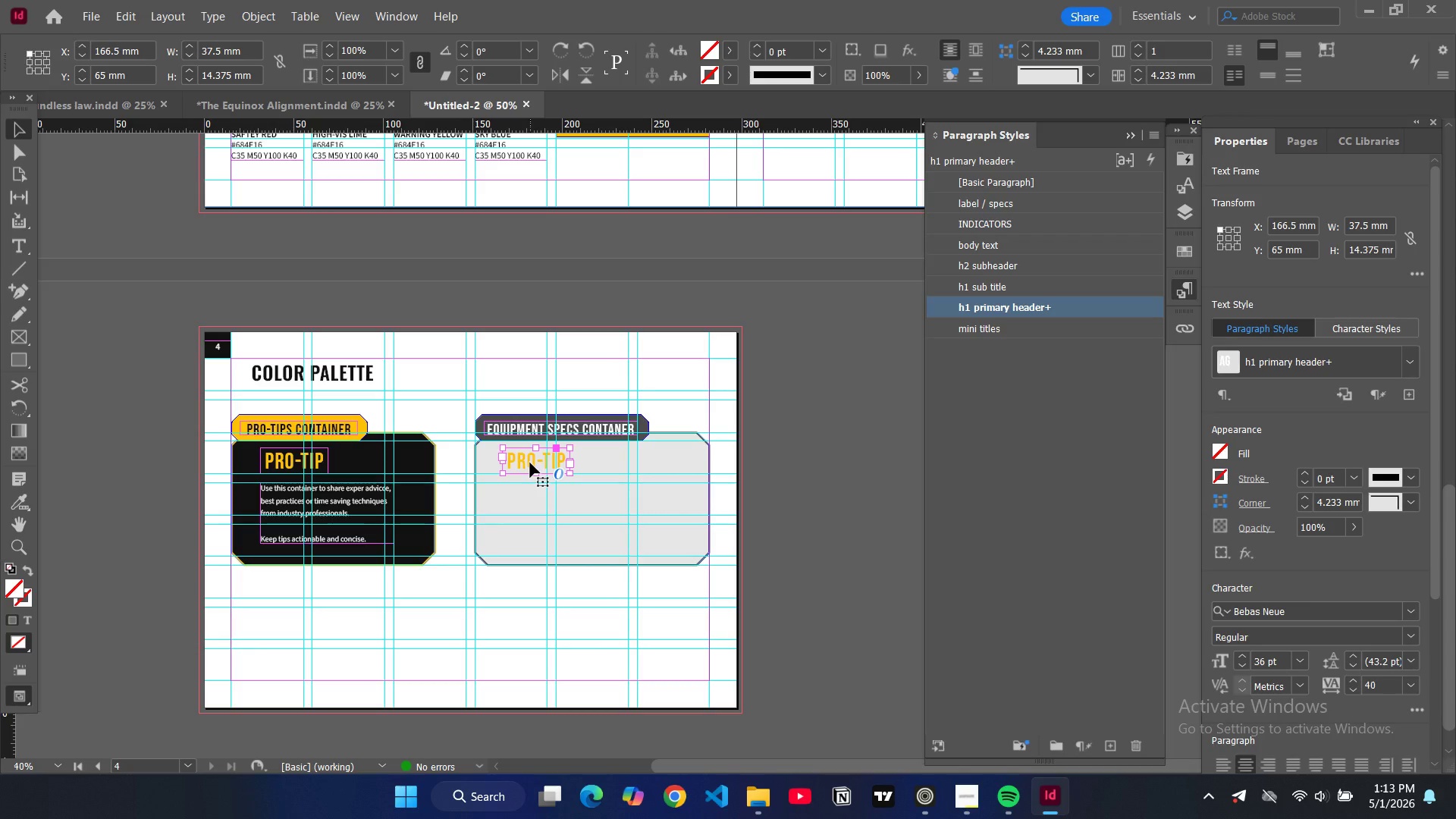 
double_click([530, 463])
 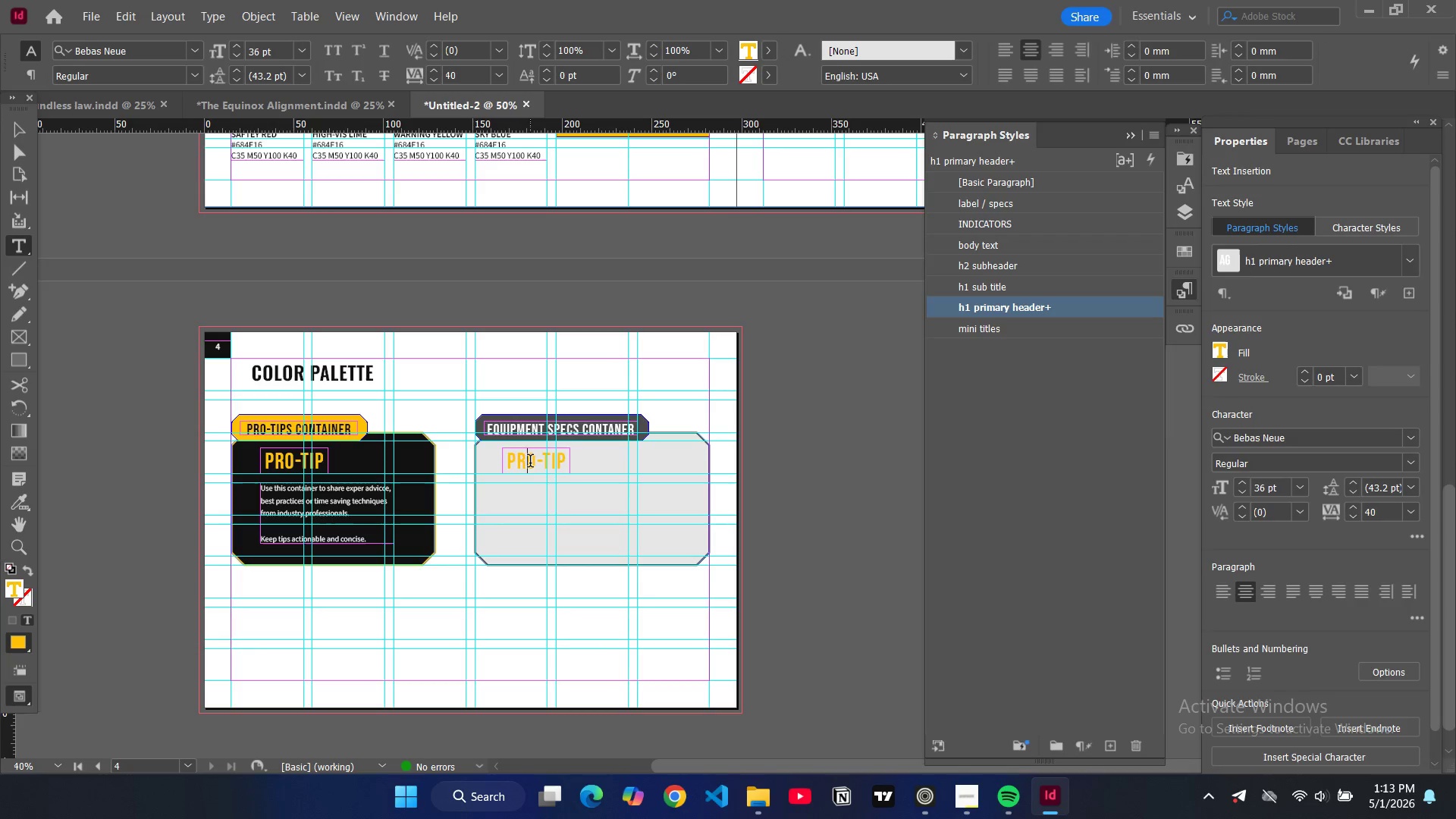 
hold_key(key=ControlLeft, duration=0.47)
 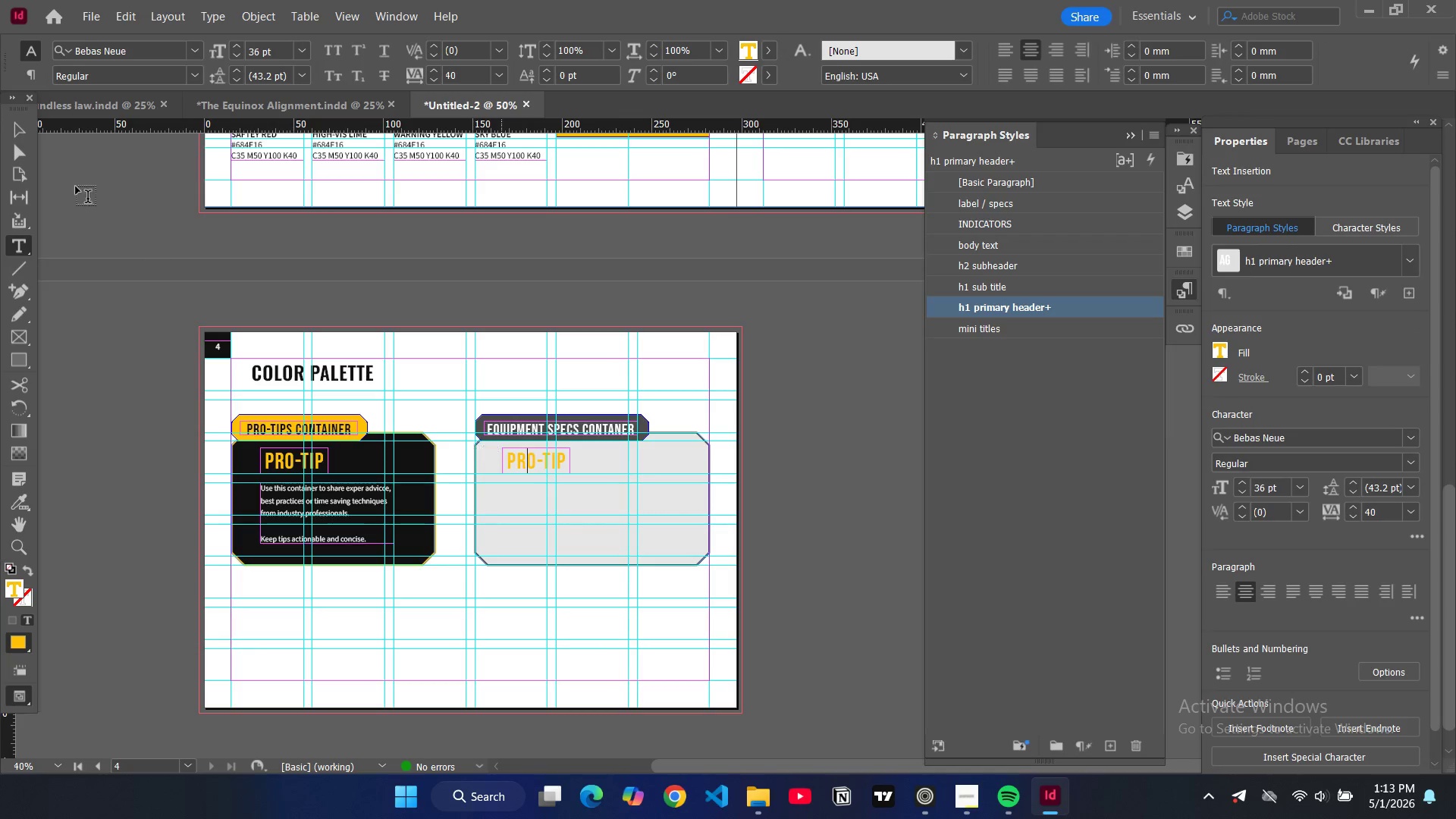 
left_click([20, 133])
 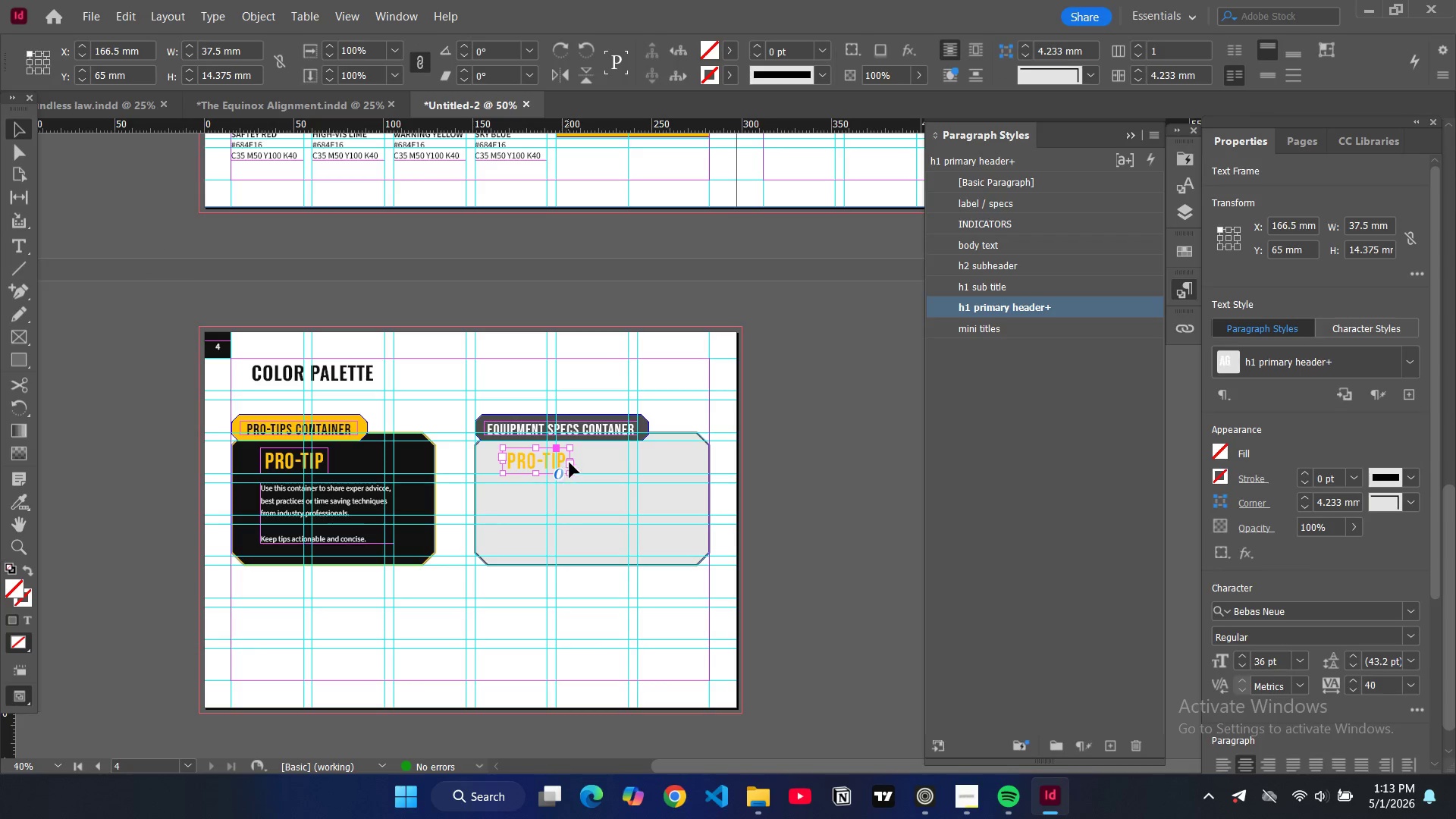 
left_click_drag(start_coordinate=[570, 463], to_coordinate=[641, 466])
 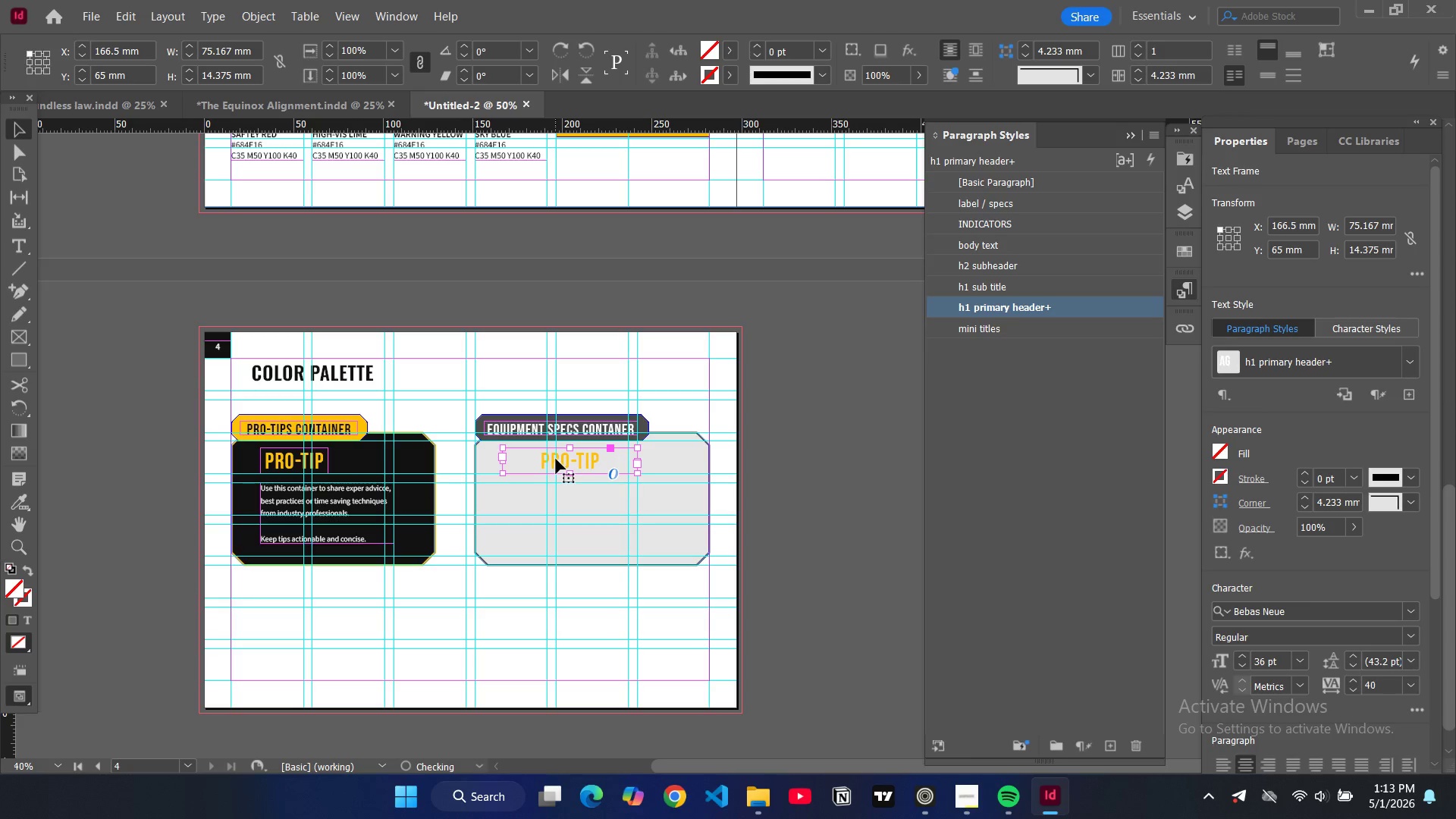 
double_click([556, 459])
 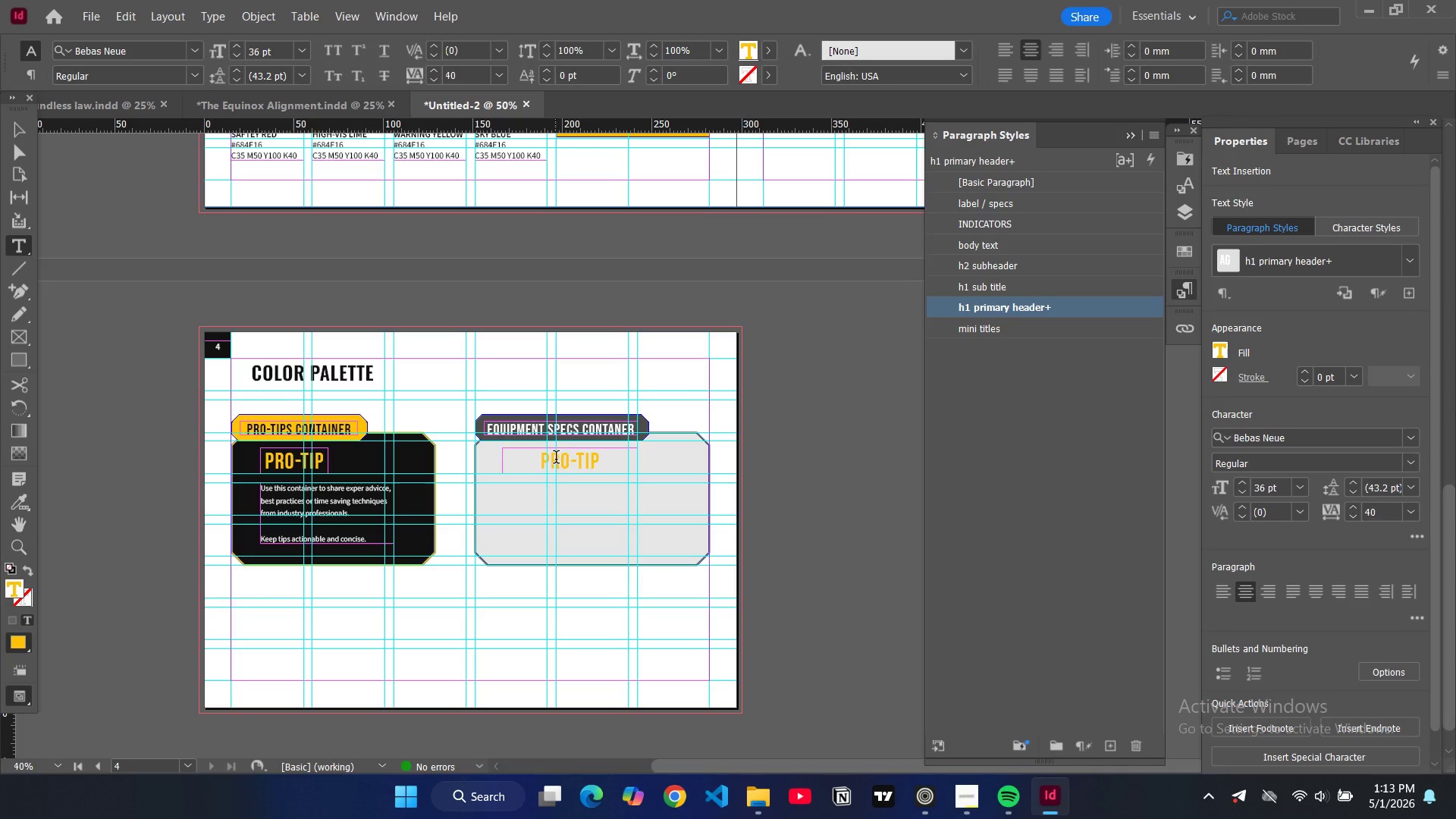 
key(Control+A)
 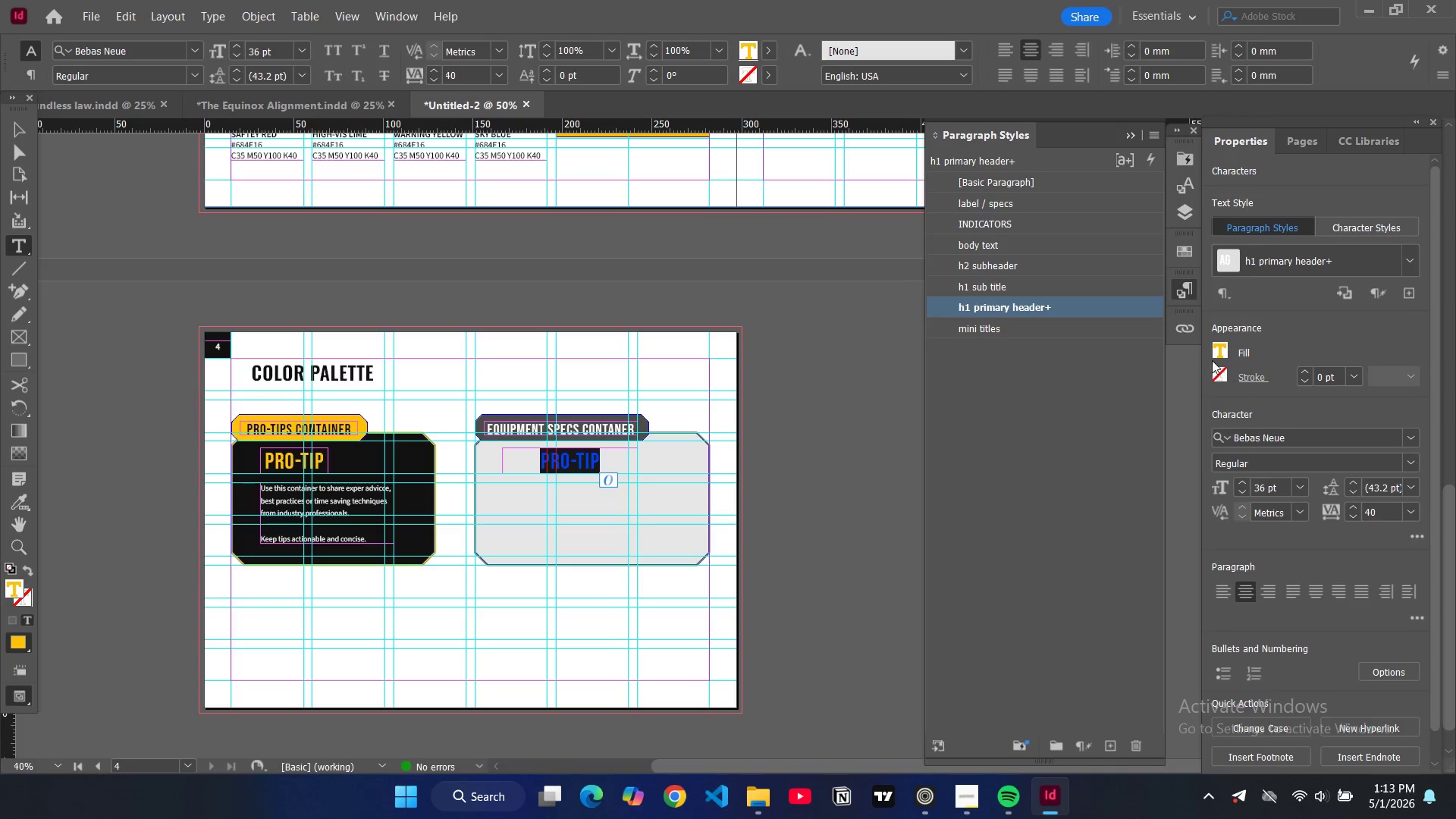 
left_click([1217, 353])
 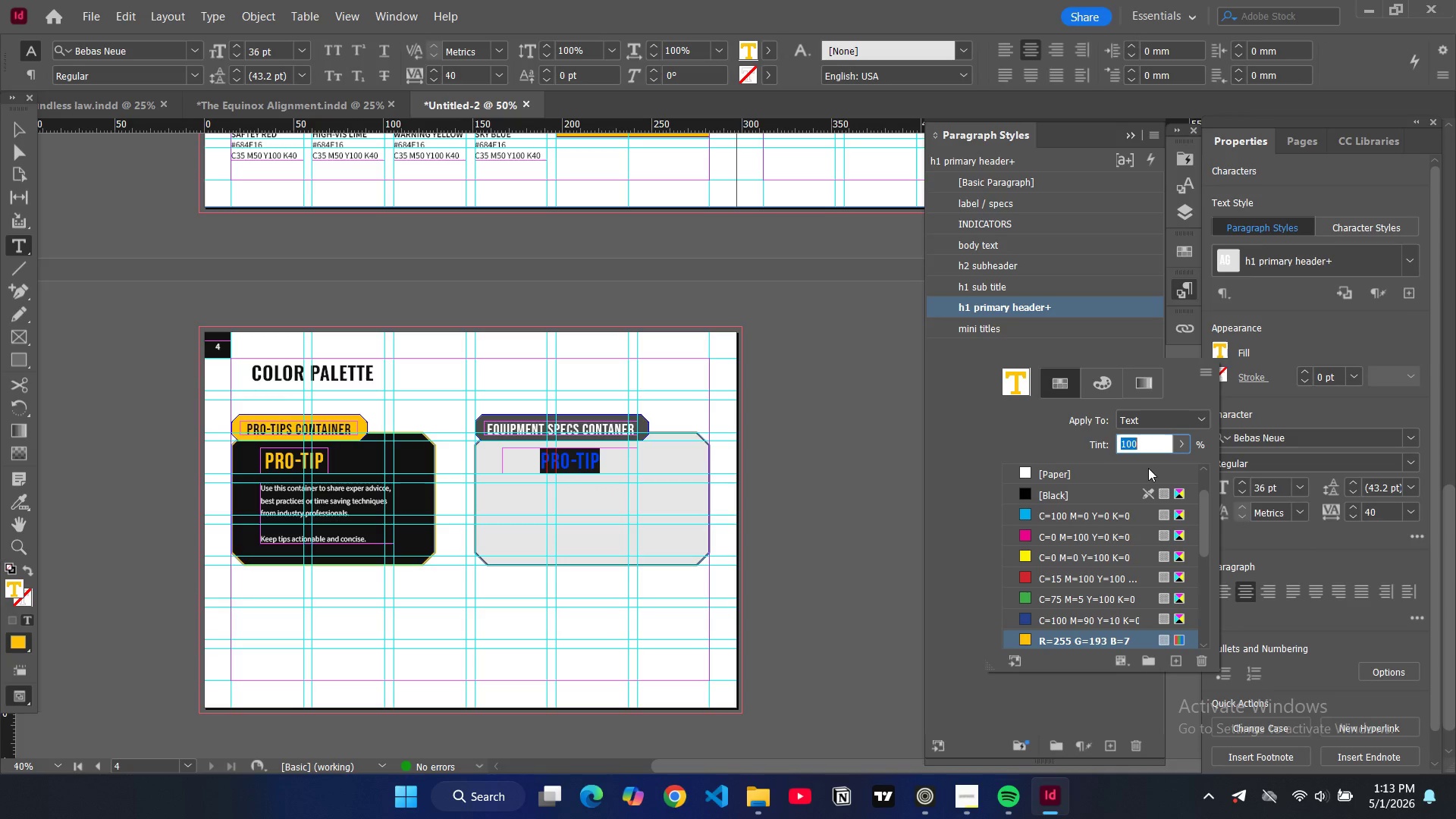 
scroll: coordinate [1053, 578], scroll_direction: down, amount: 5.0
 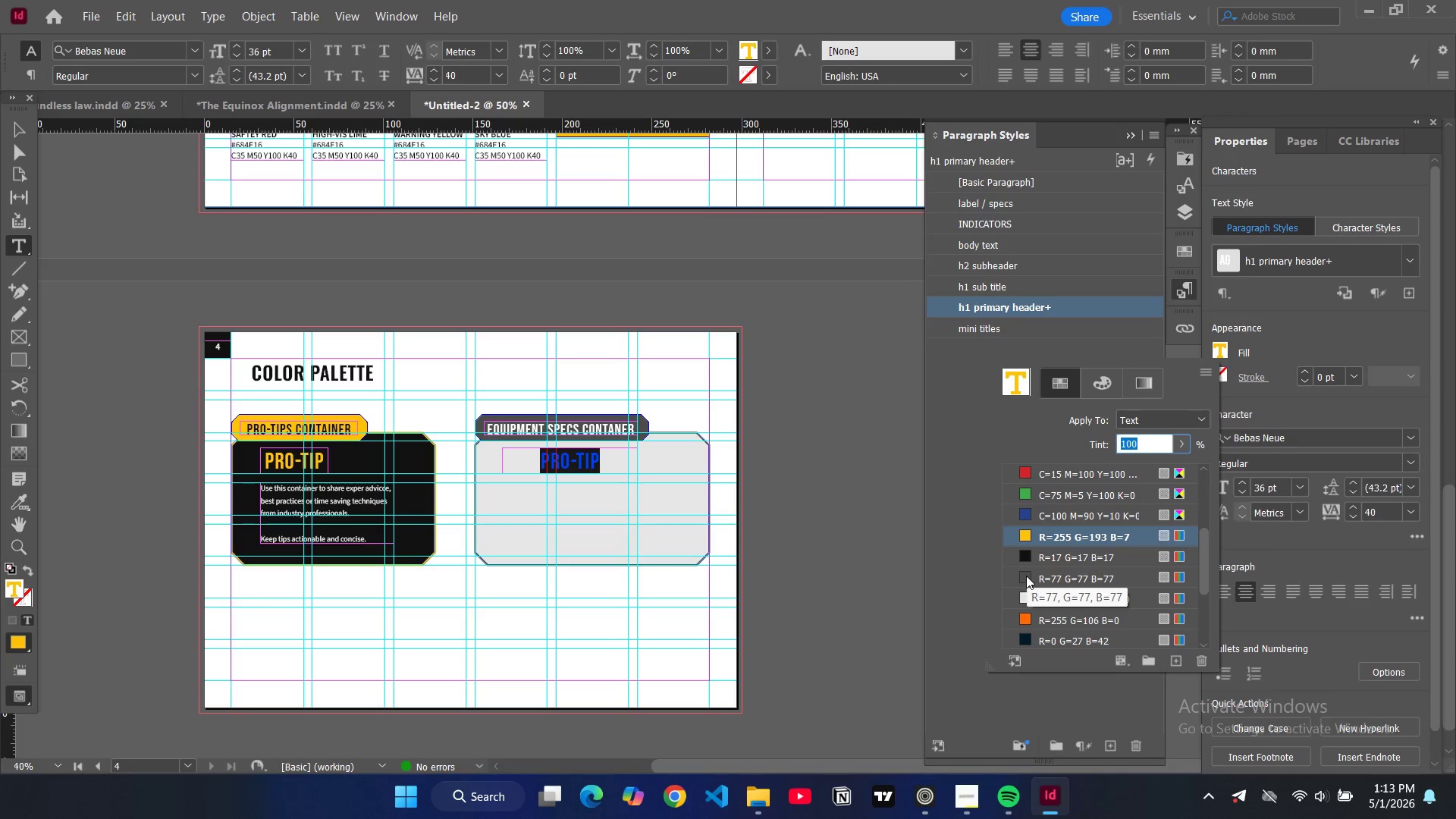 
left_click([1026, 576])
 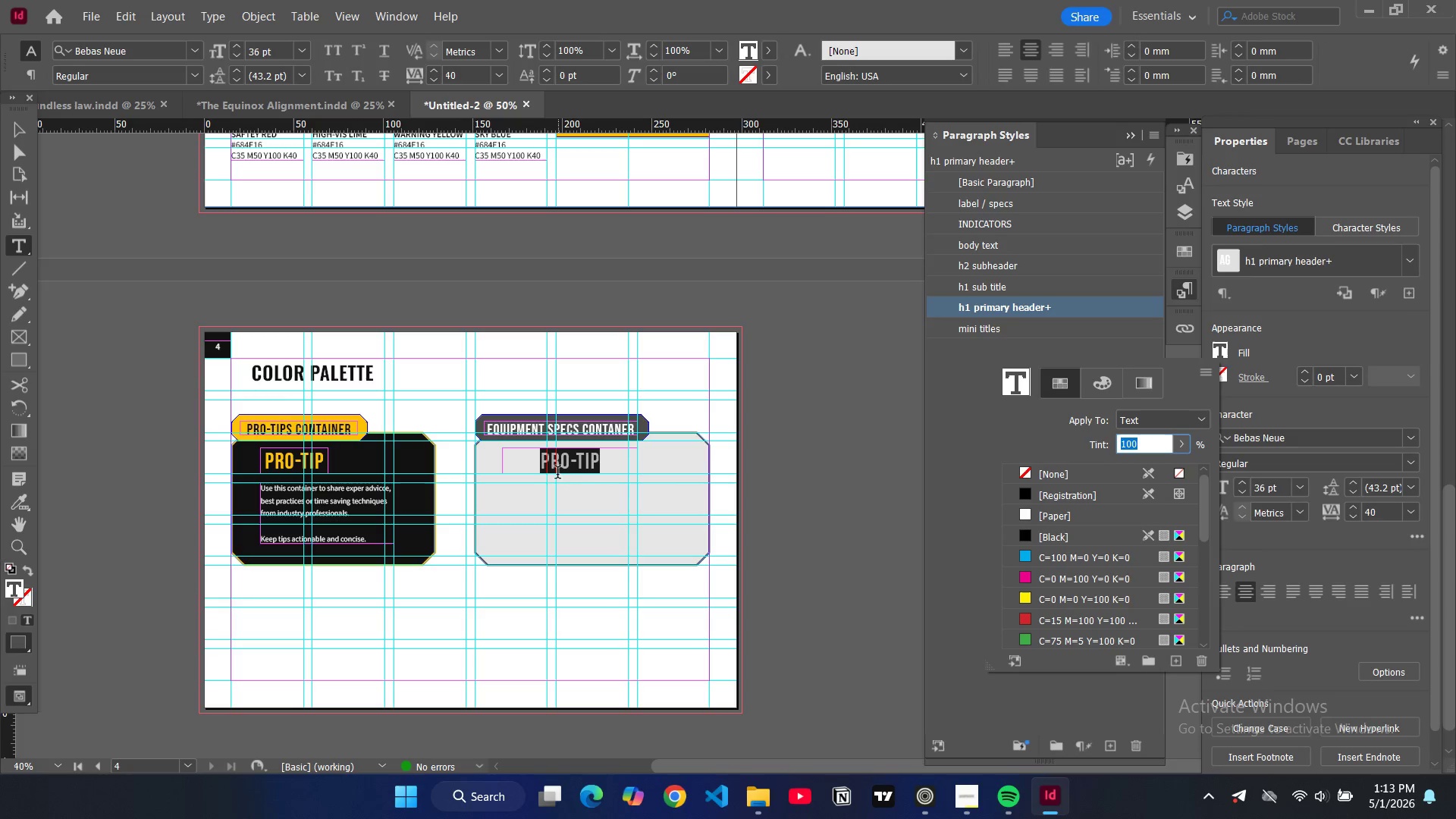 
key(E)
 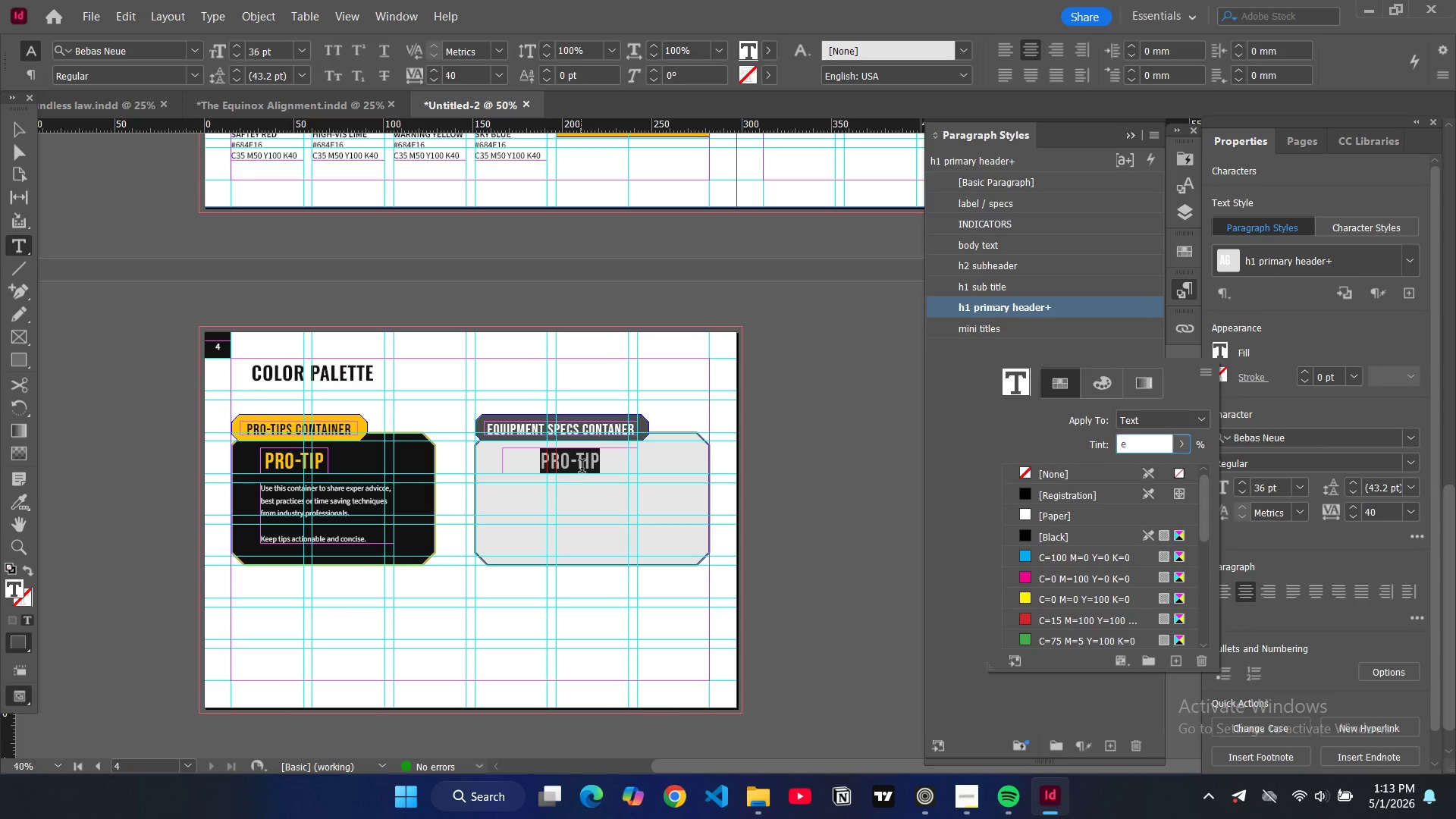 
double_click([582, 468])
 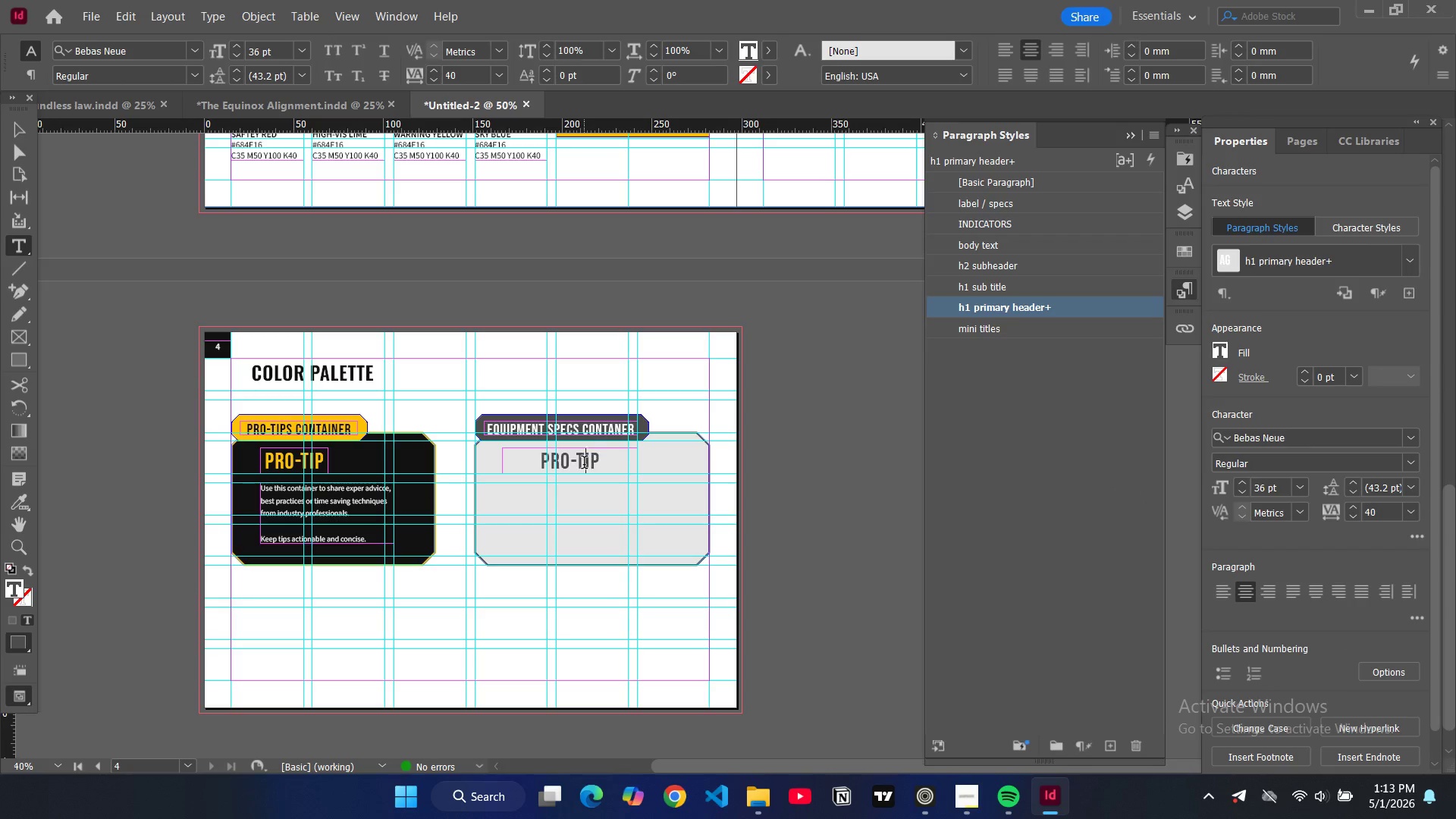 
double_click([584, 464])
 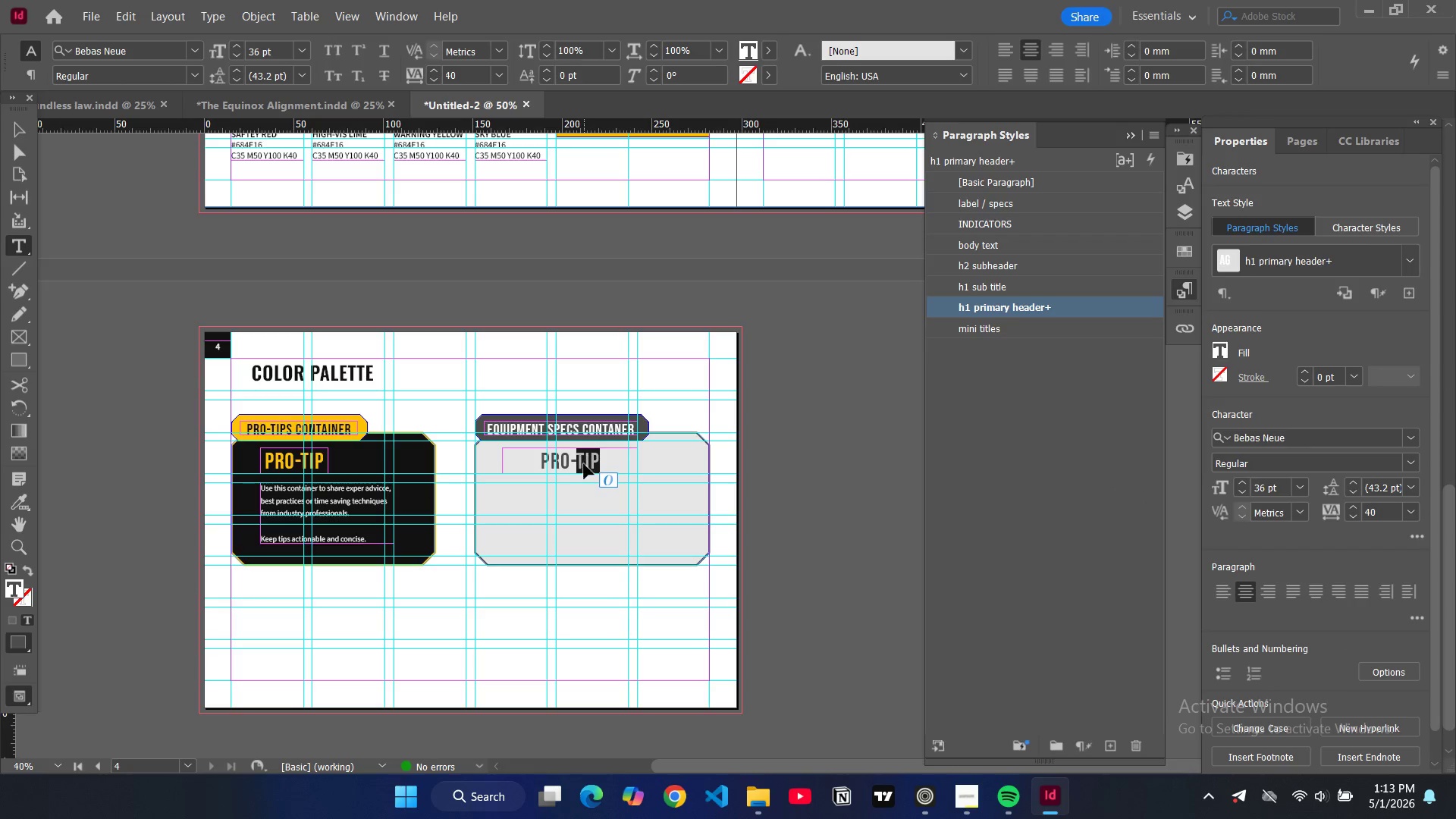 
key(Control+A)
 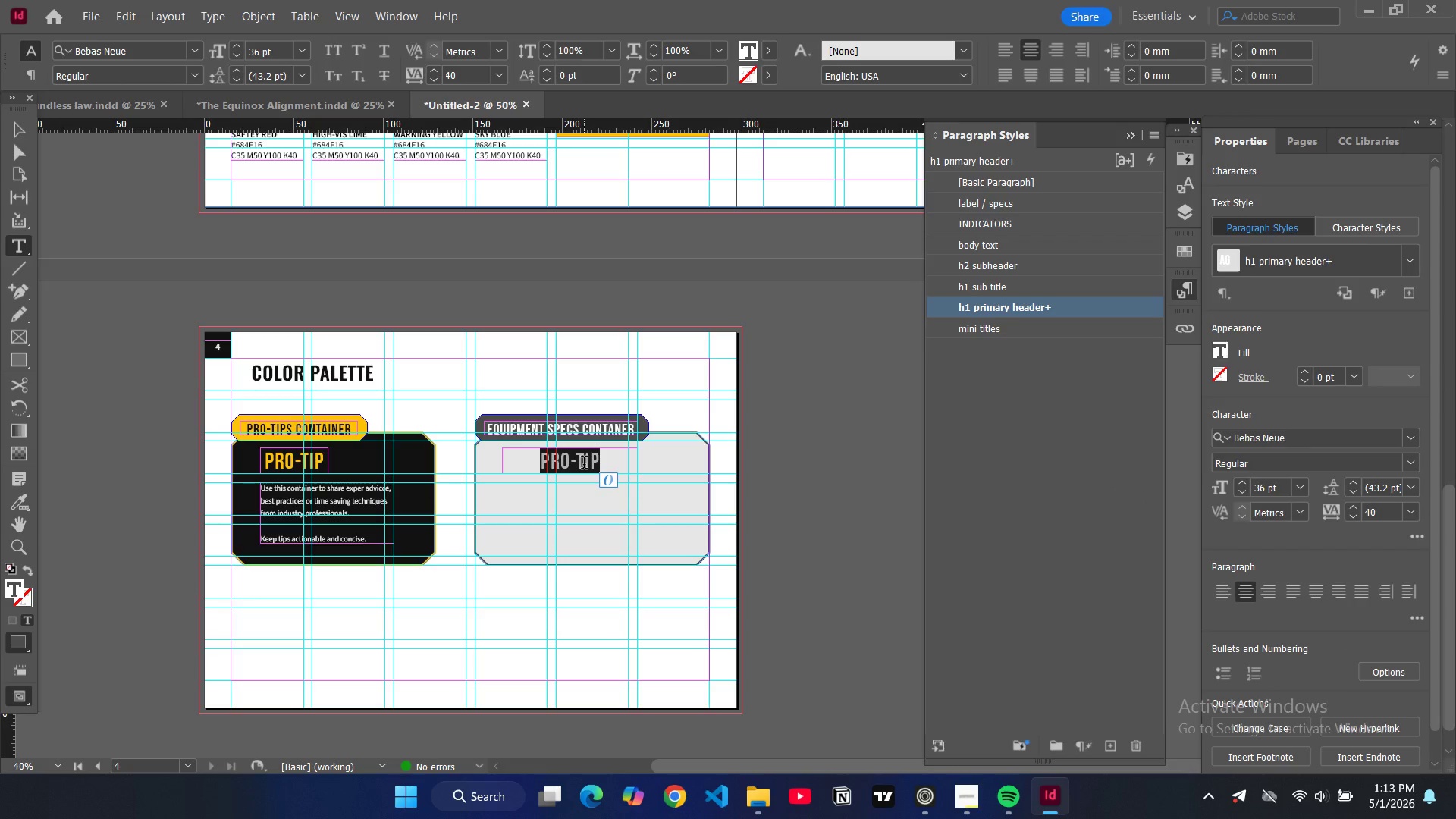 
type(equipment specs)
 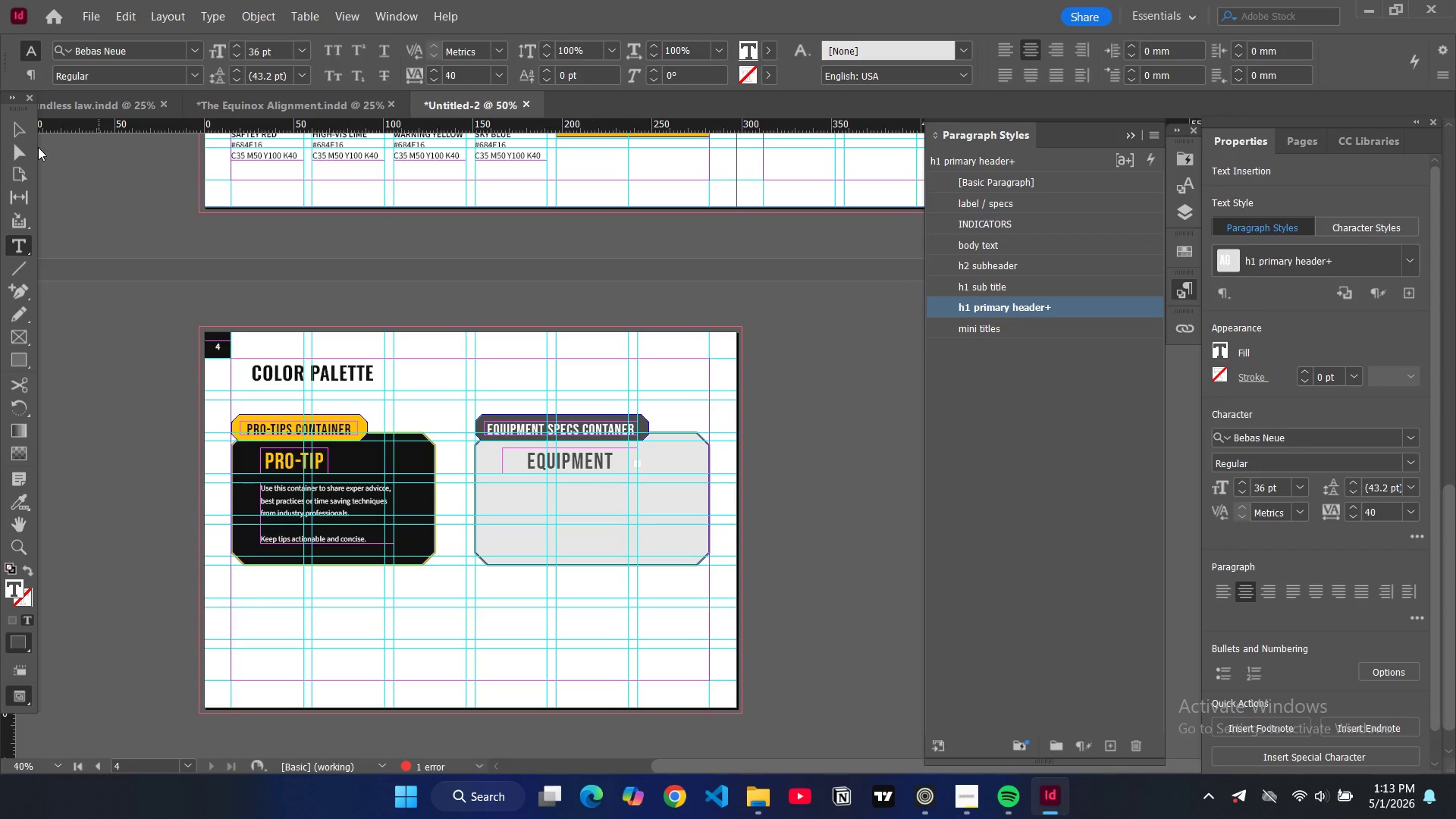 
left_click([15, 128])
 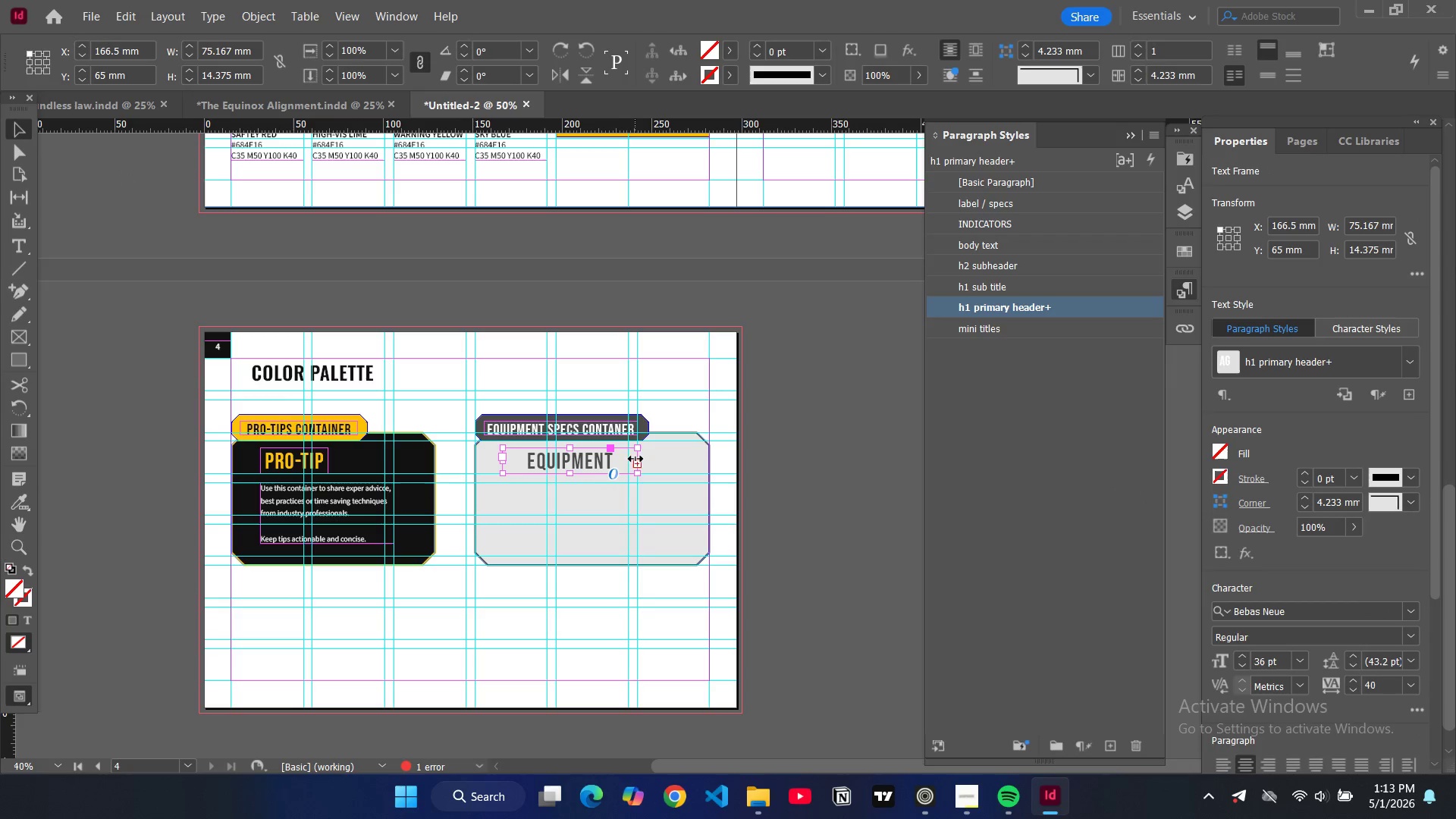 
left_click_drag(start_coordinate=[636, 460], to_coordinate=[642, 460])
 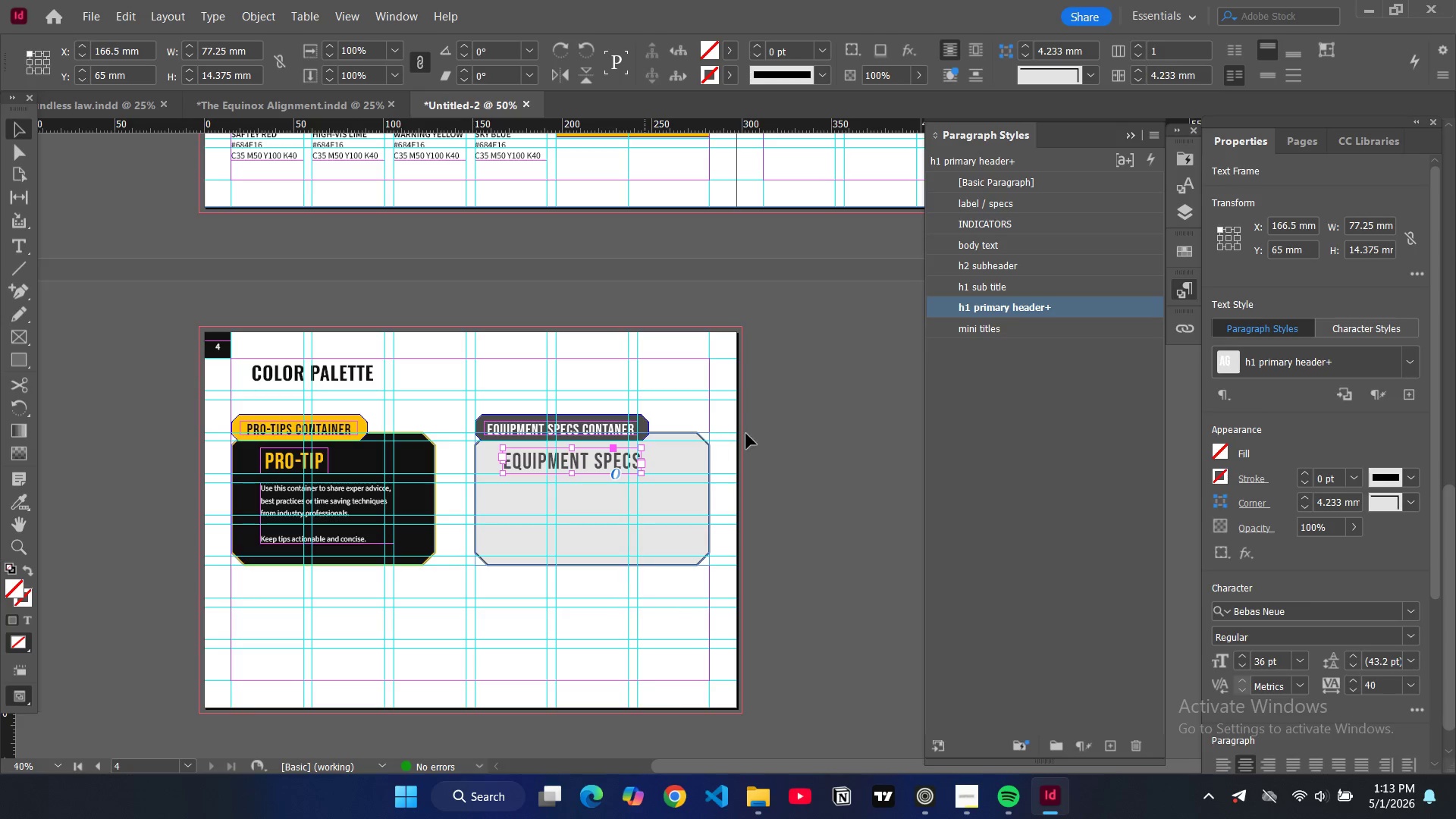 
left_click([849, 449])
 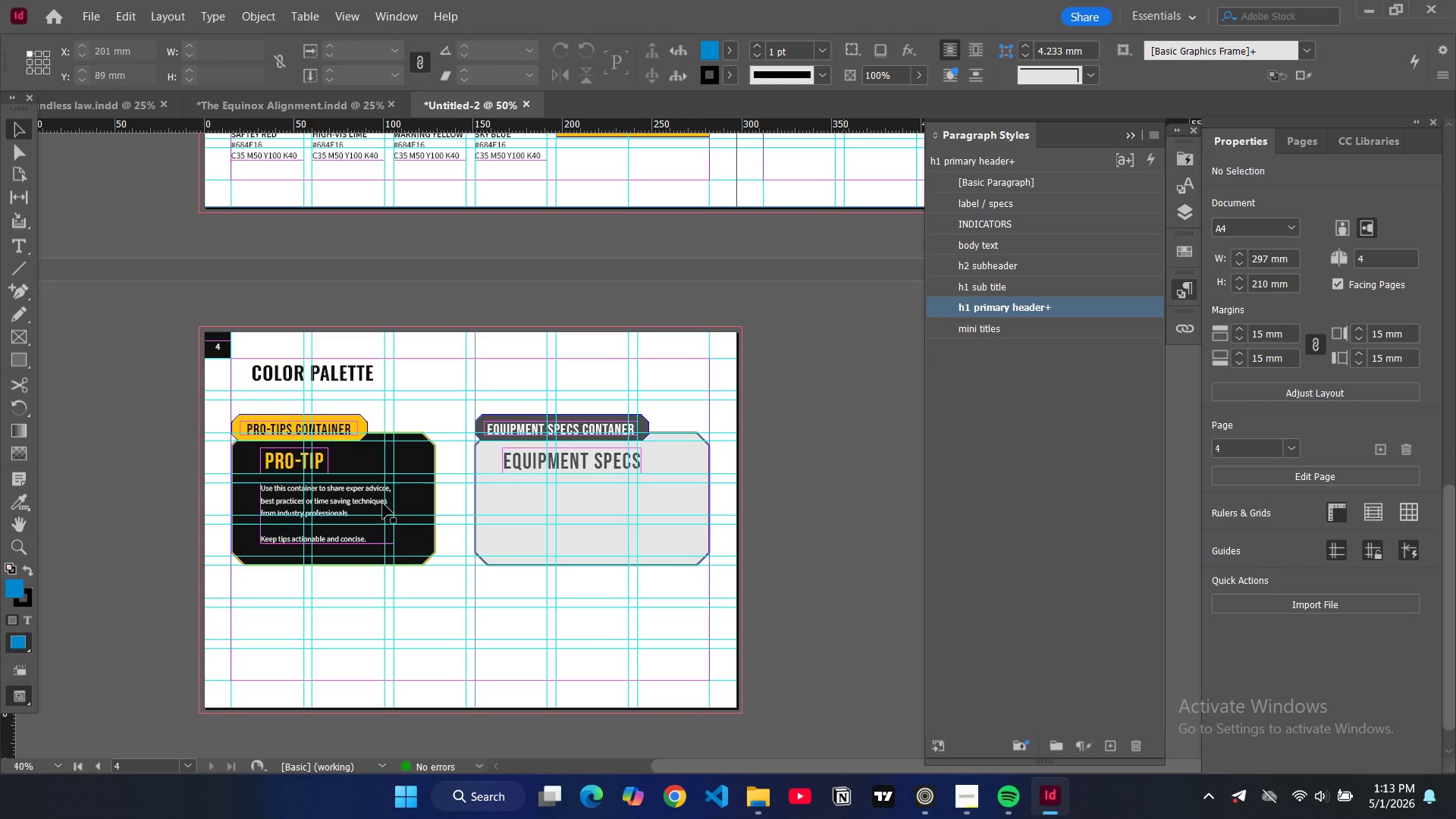 
left_click([372, 514])
 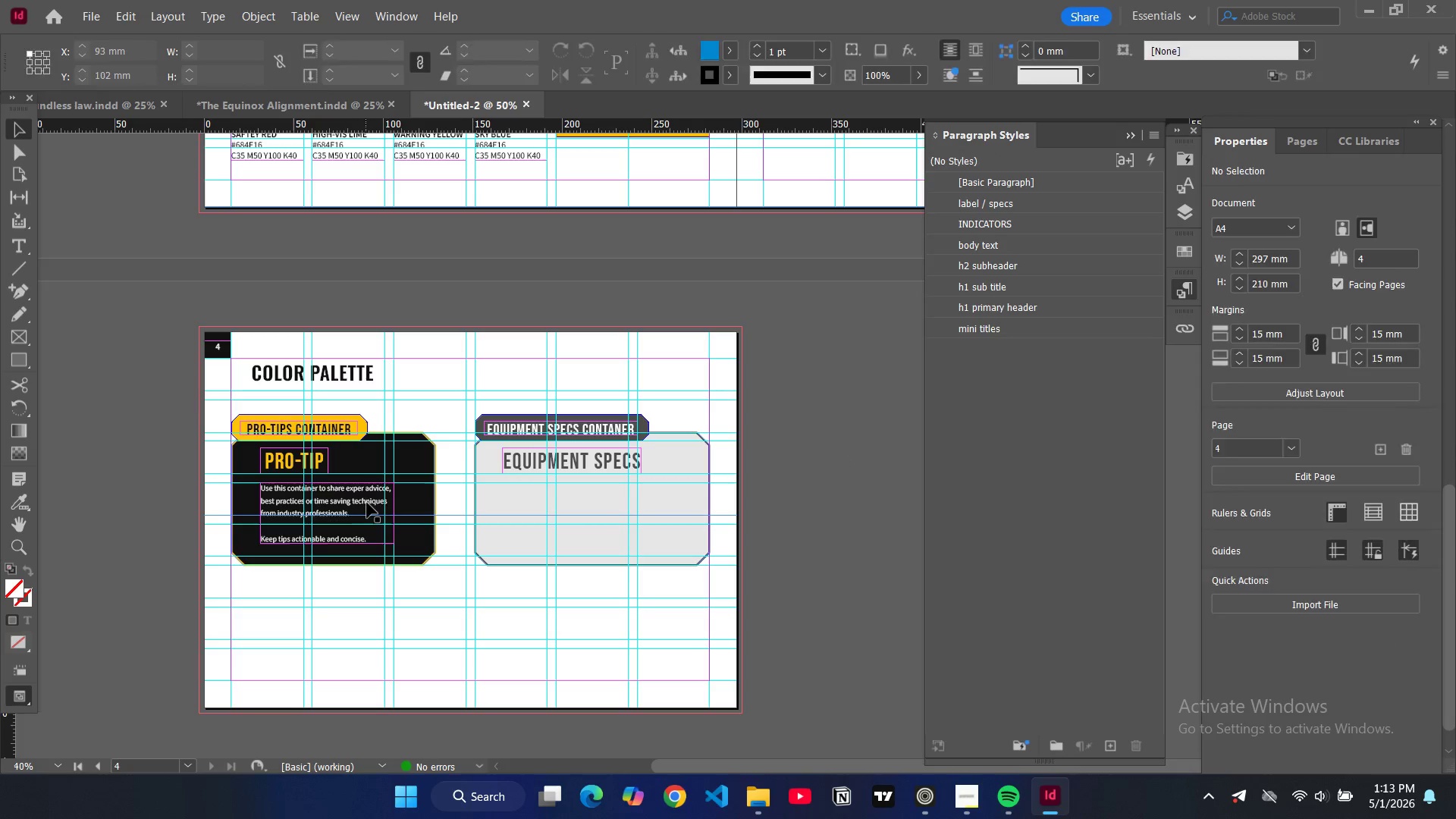 
left_click([368, 500])
 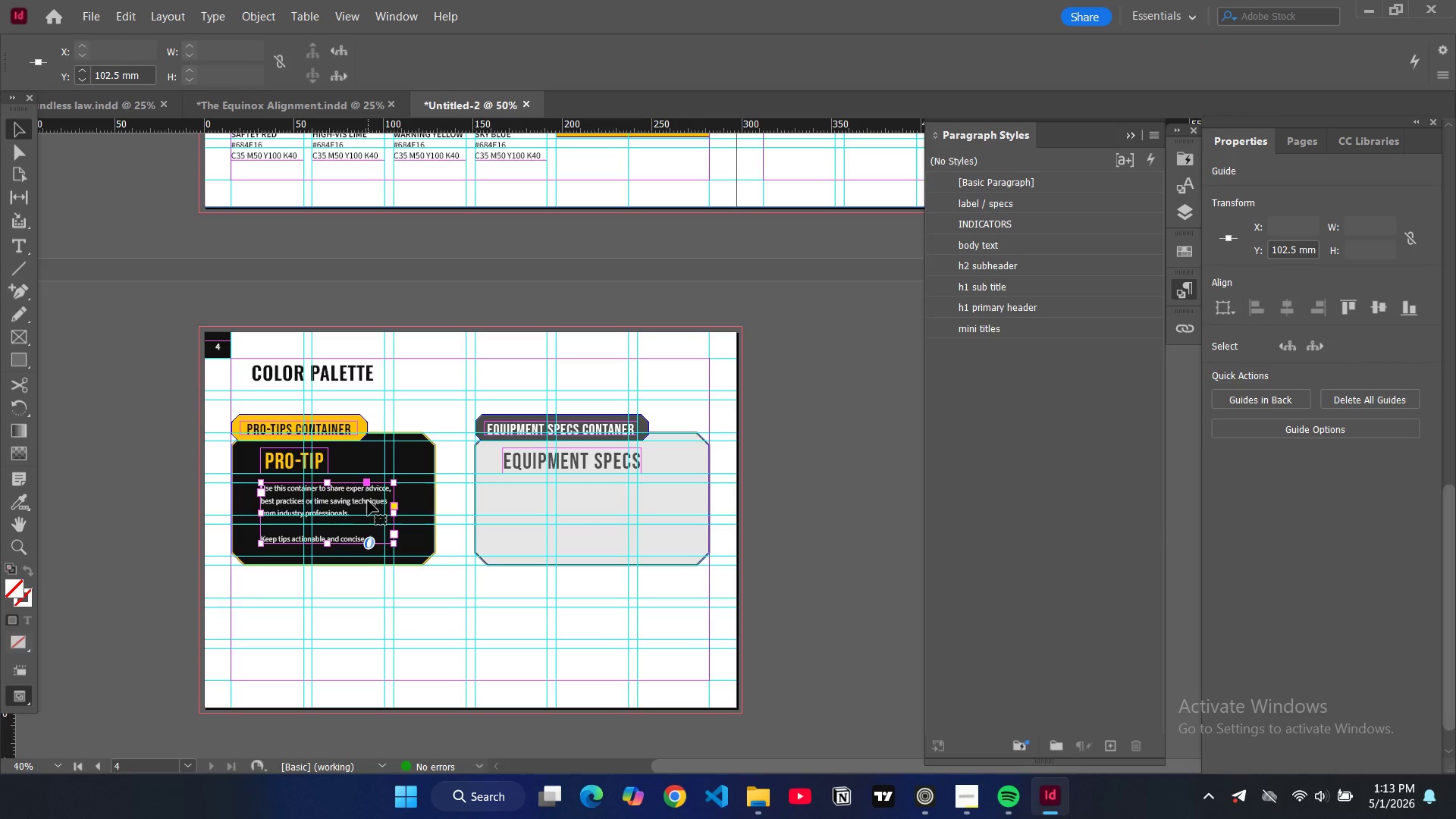 
key(Control+C)
 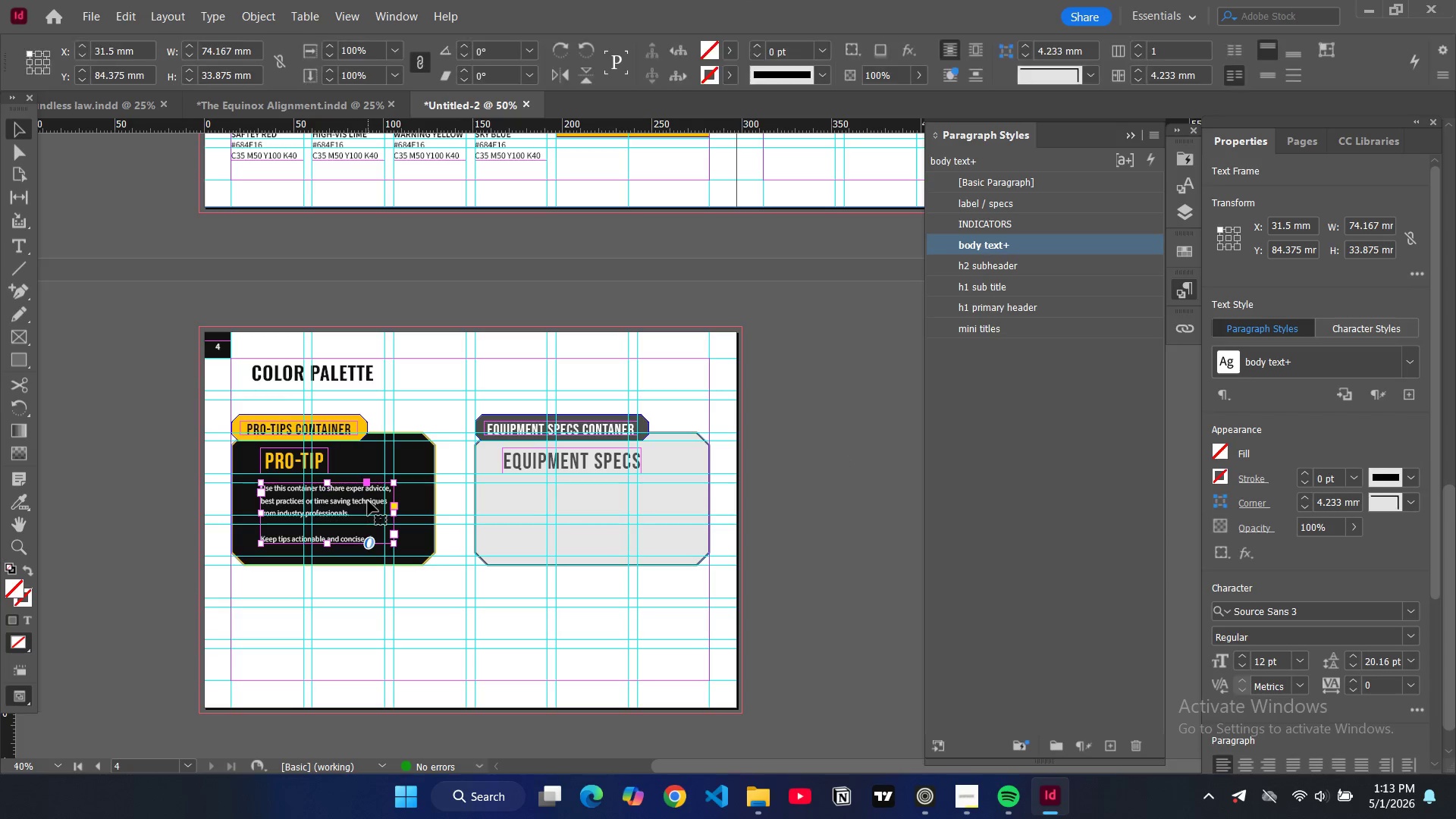 
key(Control+V)
 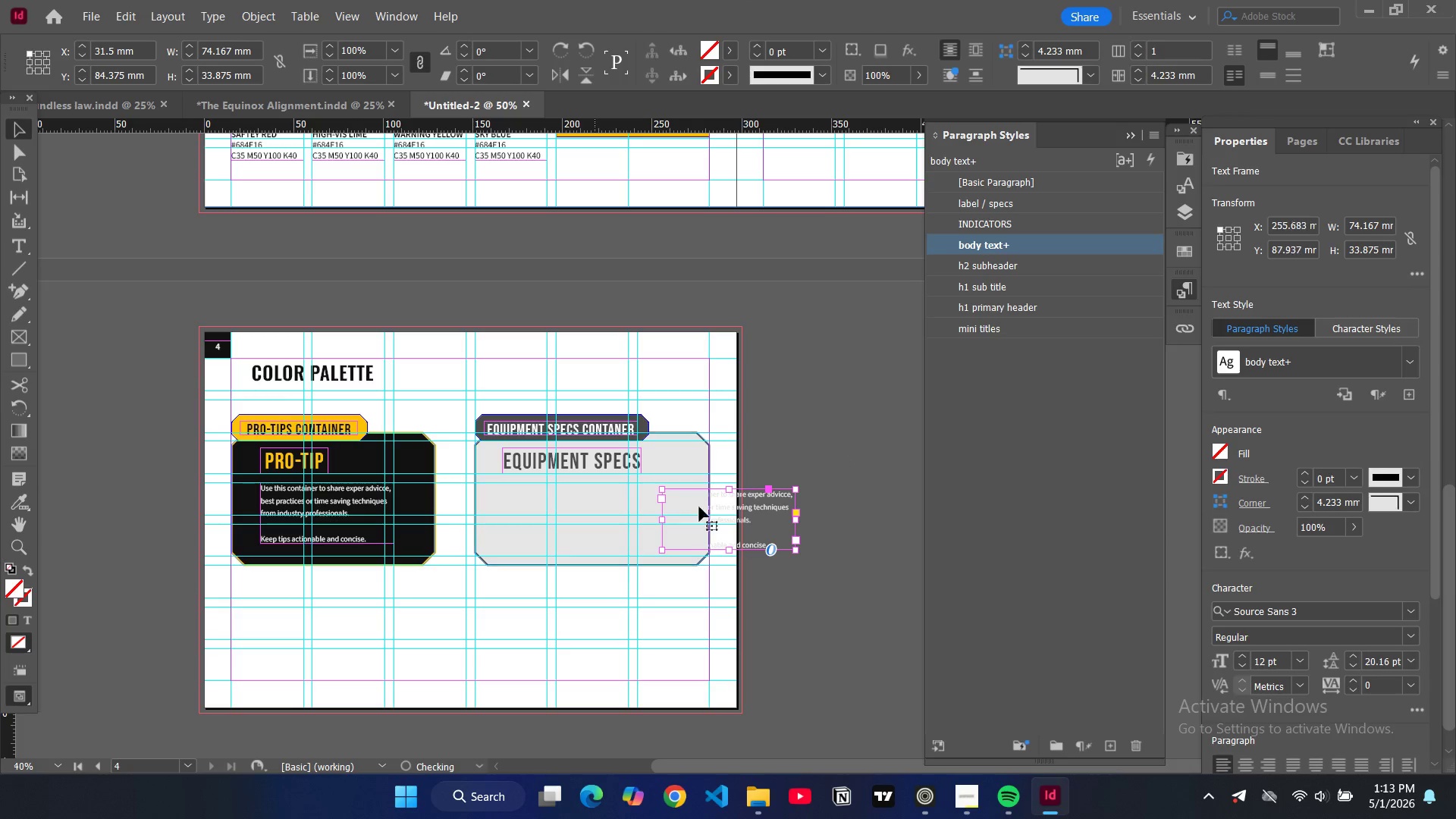 
left_click_drag(start_coordinate=[702, 507], to_coordinate=[542, 497])
 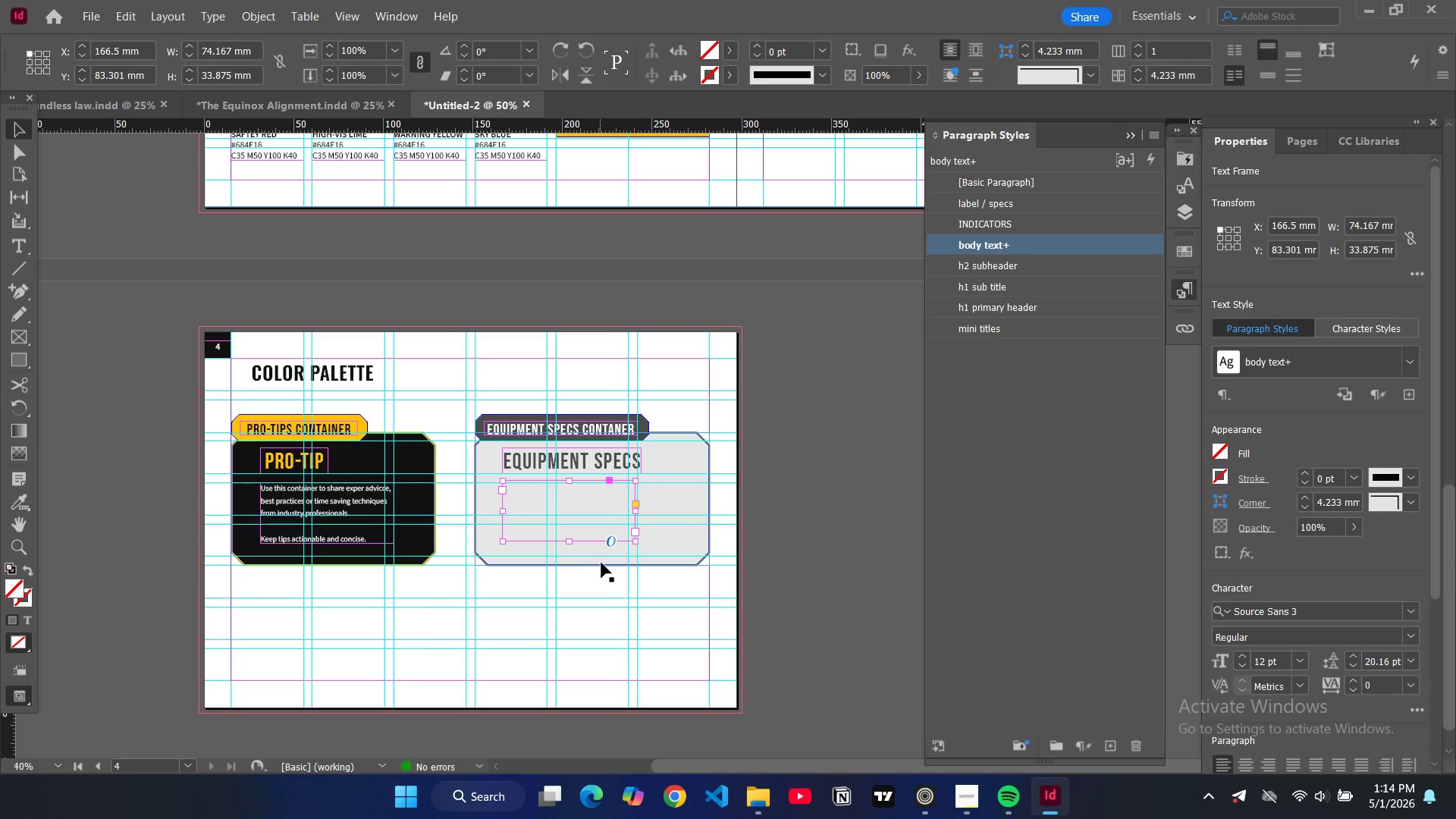 
left_click([601, 563])
 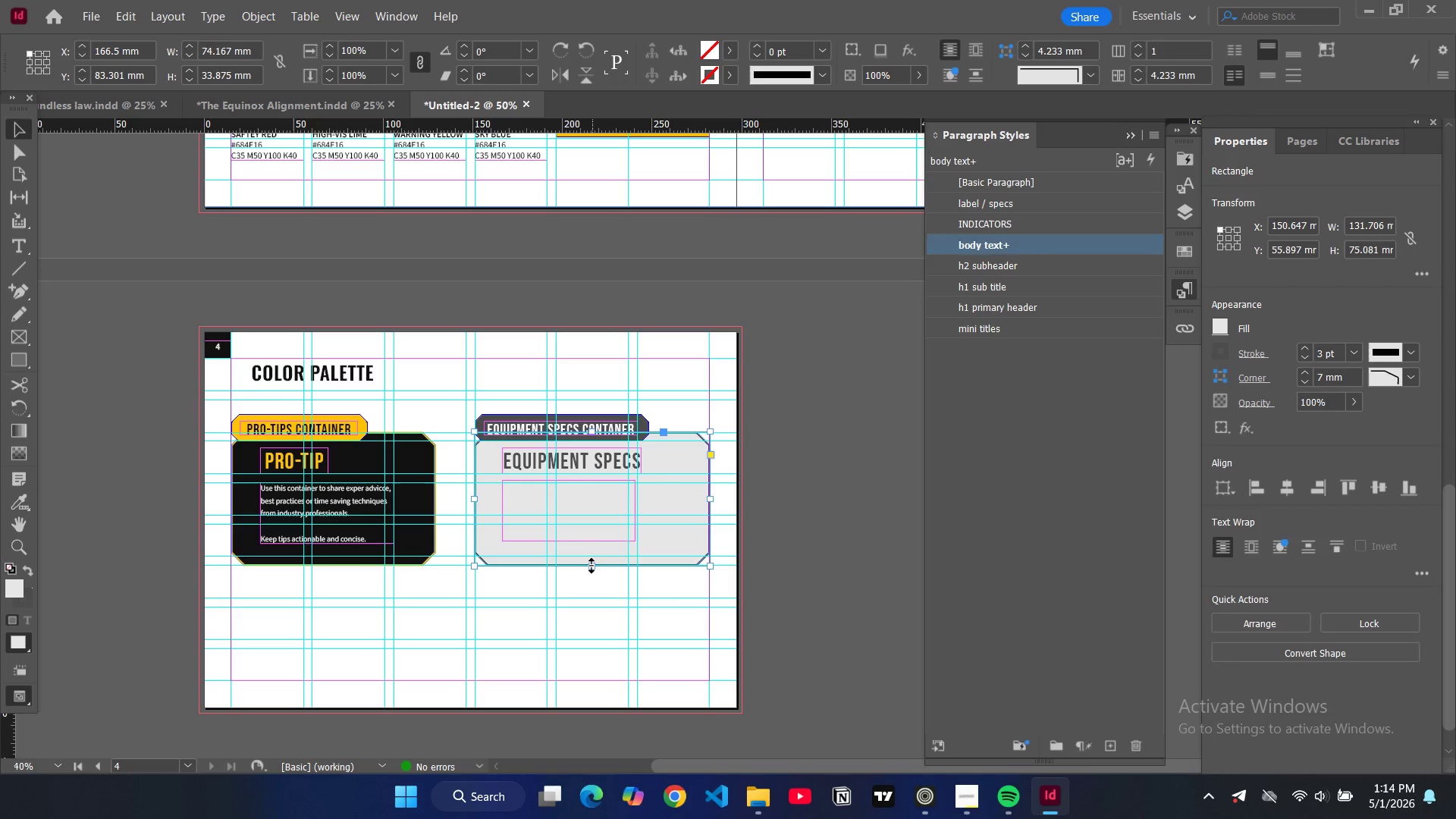 
left_click_drag(start_coordinate=[592, 566], to_coordinate=[595, 597])
 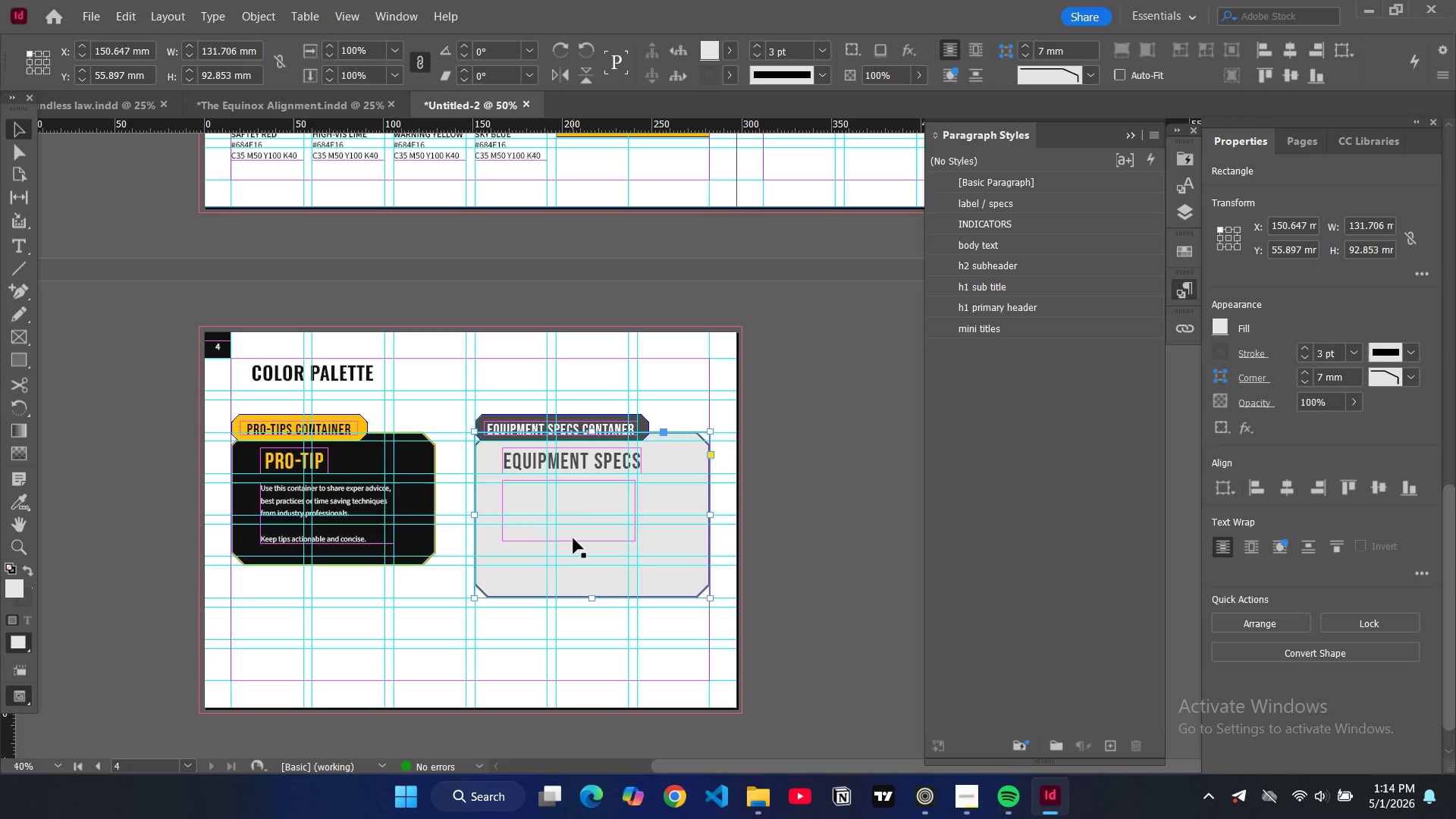 
left_click([573, 535])
 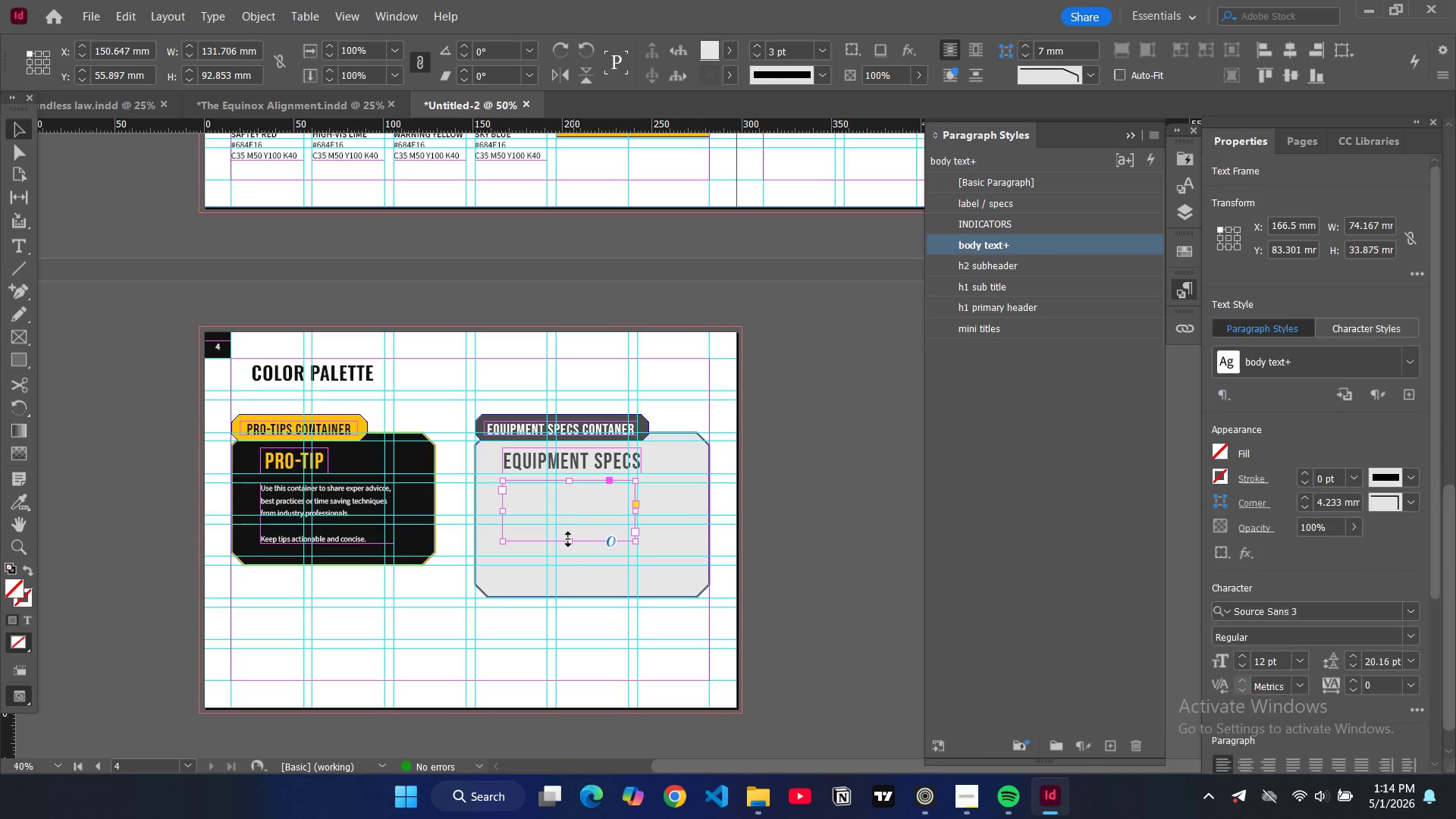 
left_click_drag(start_coordinate=[568, 539], to_coordinate=[571, 566])
 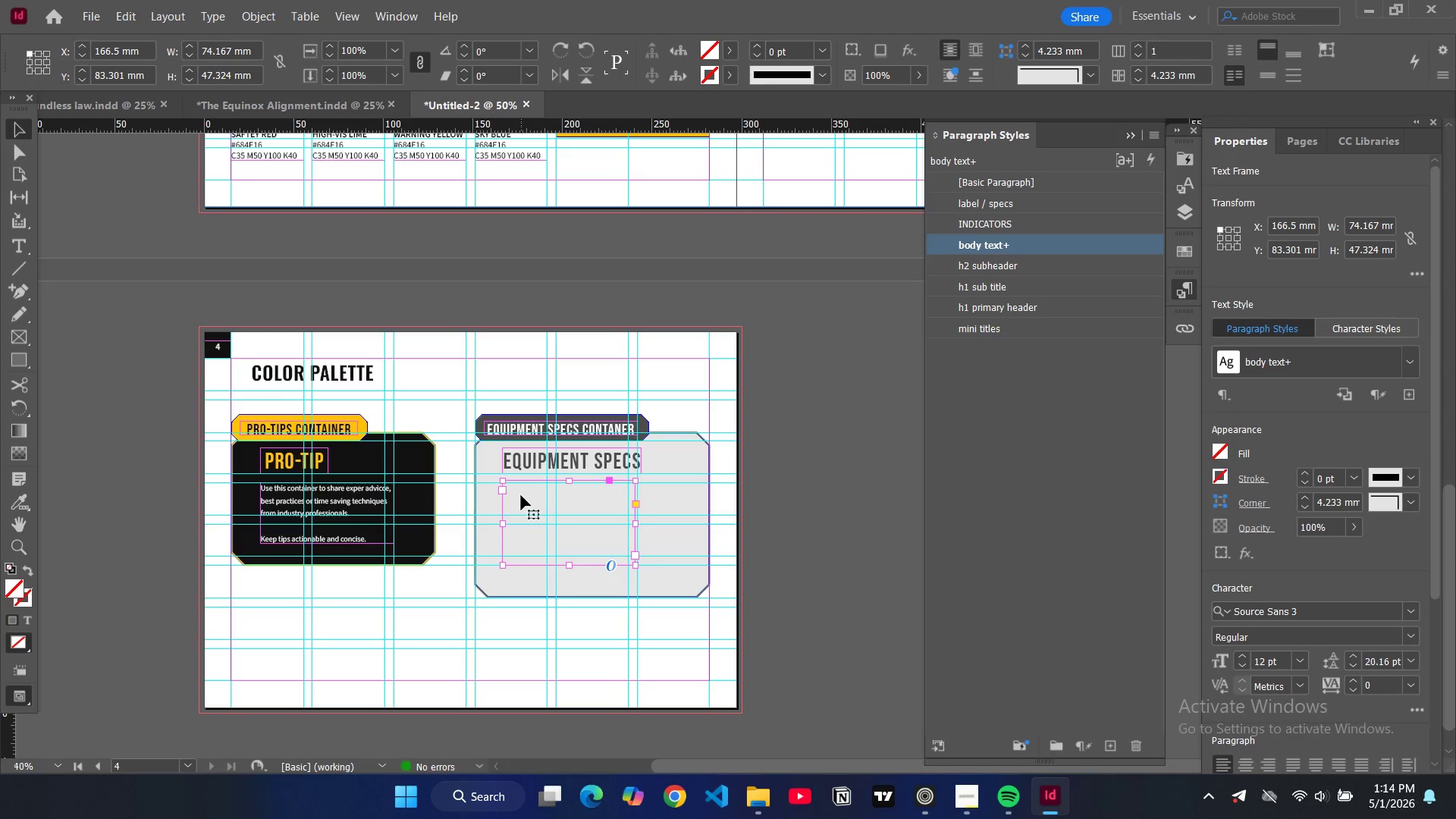 
double_click([521, 495])
 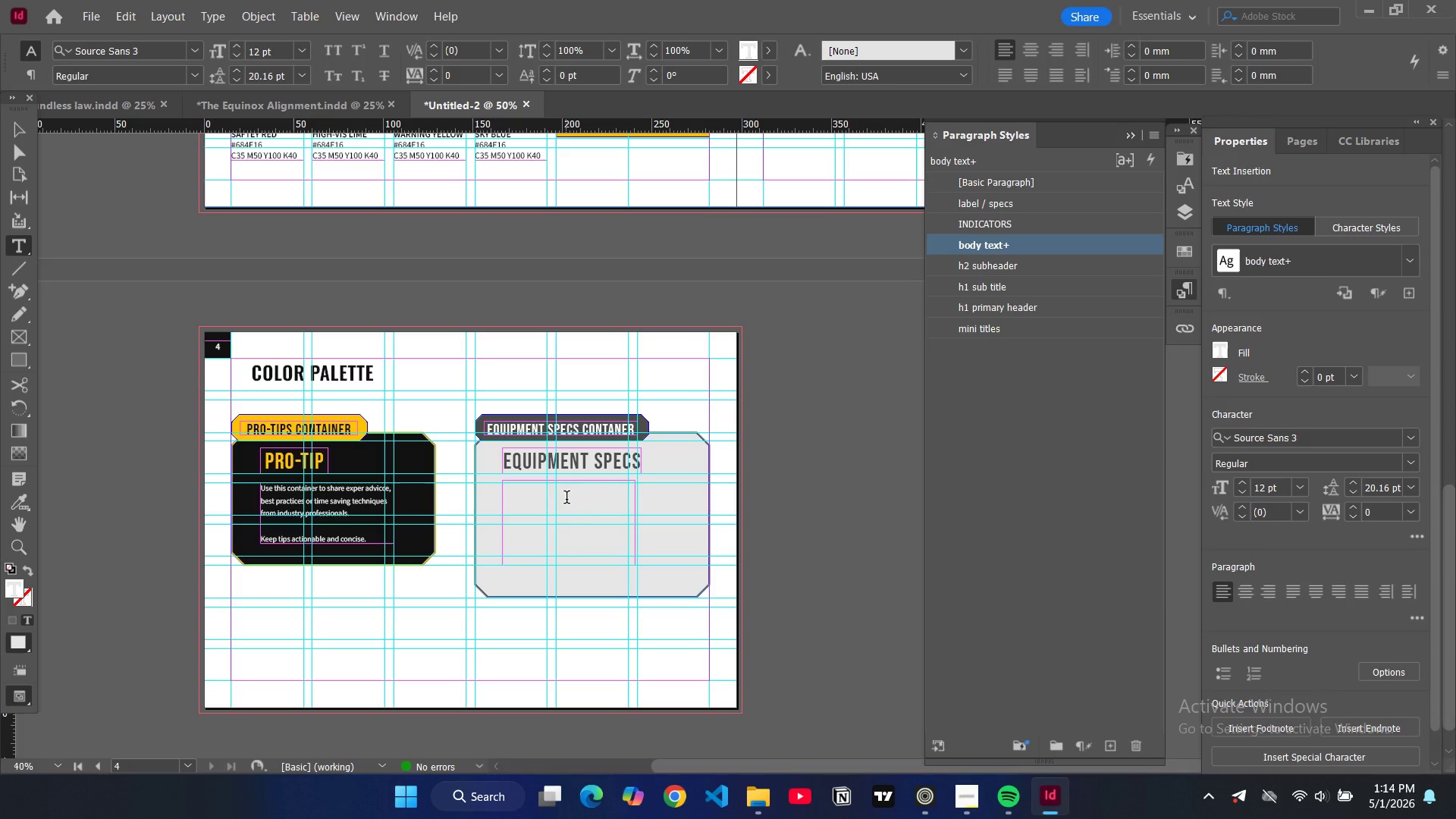 
wait(5.89)
 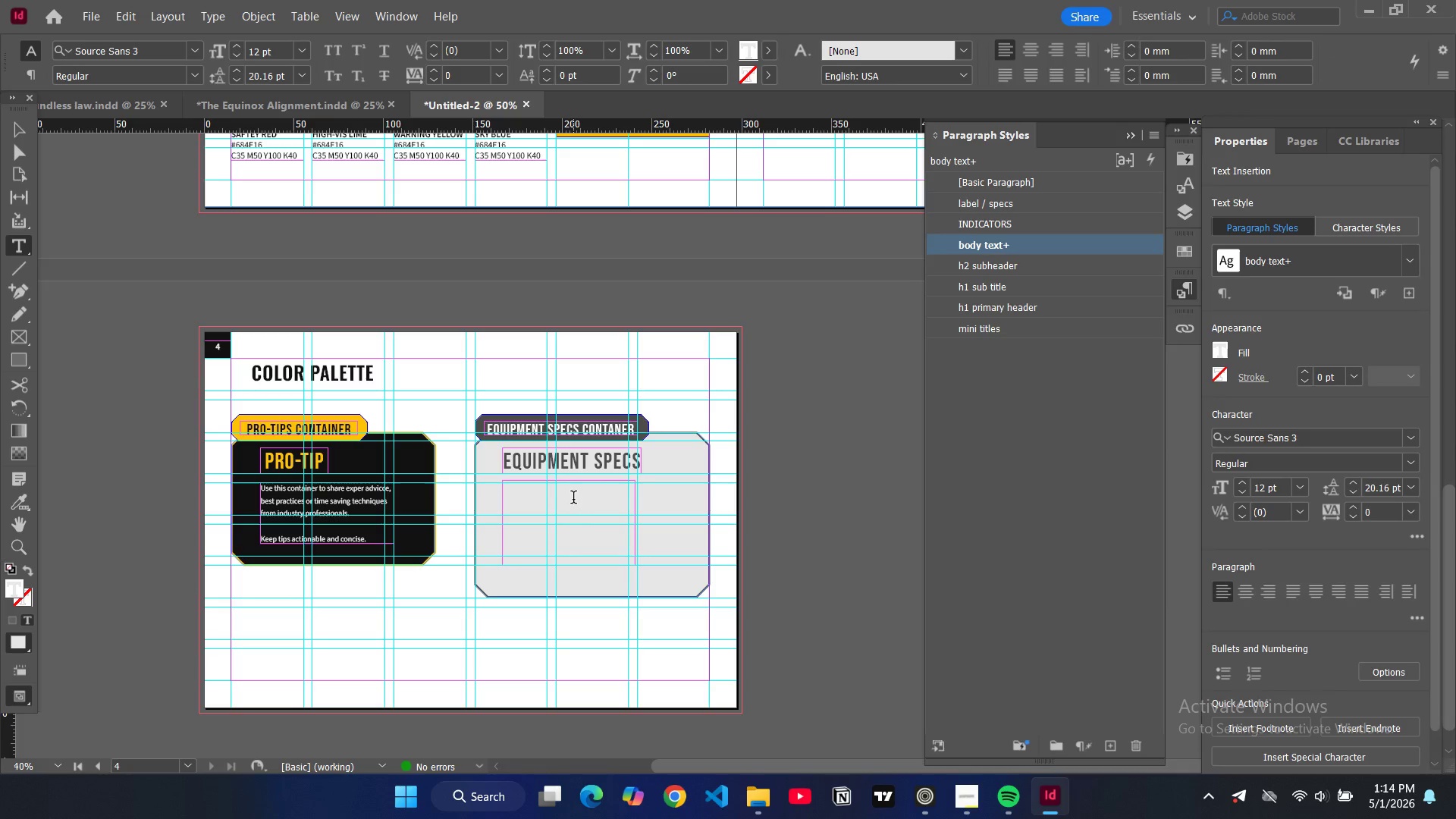 
type(MO)
 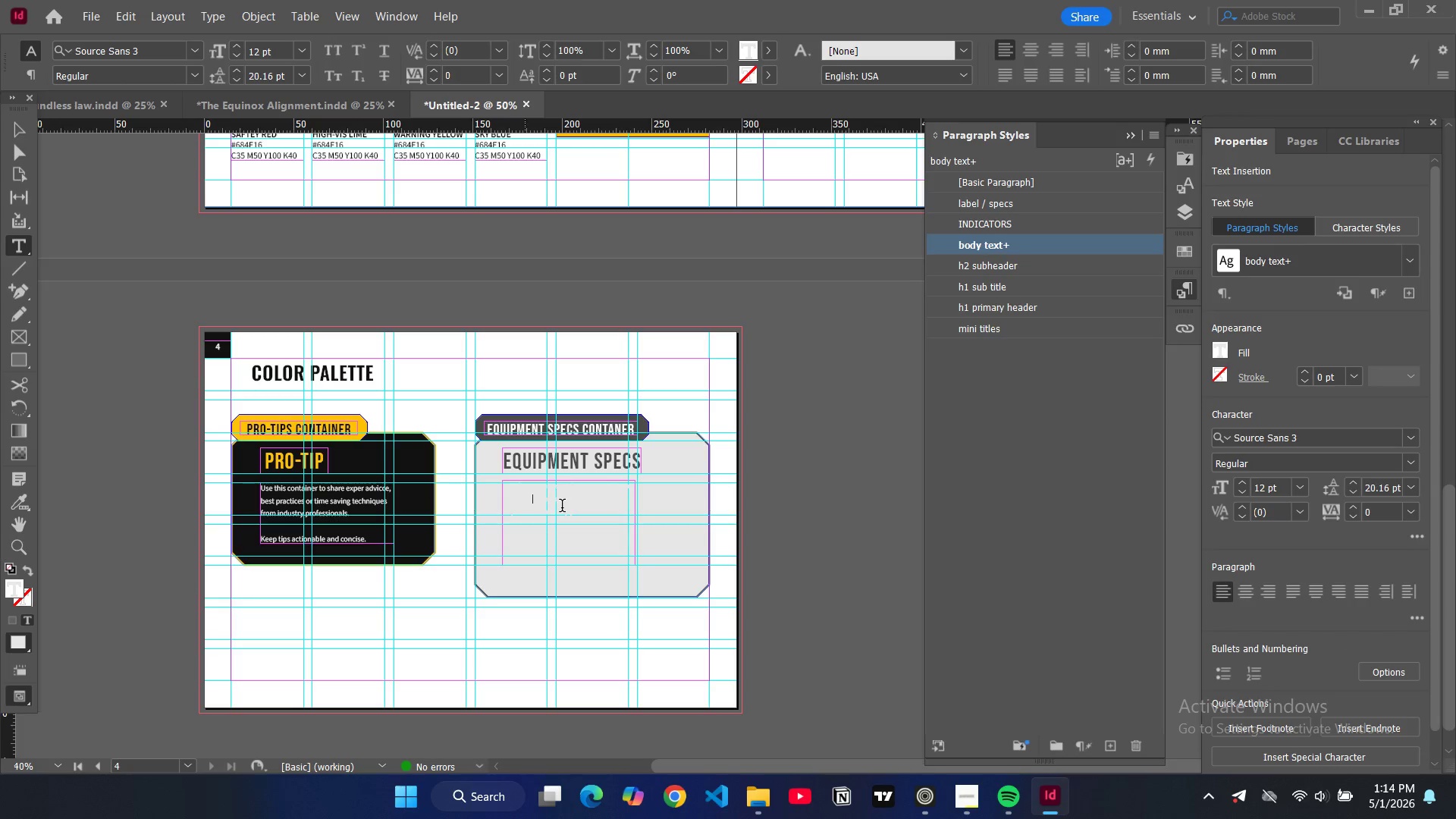 
left_click_drag(start_coordinate=[554, 499], to_coordinate=[497, 491])
 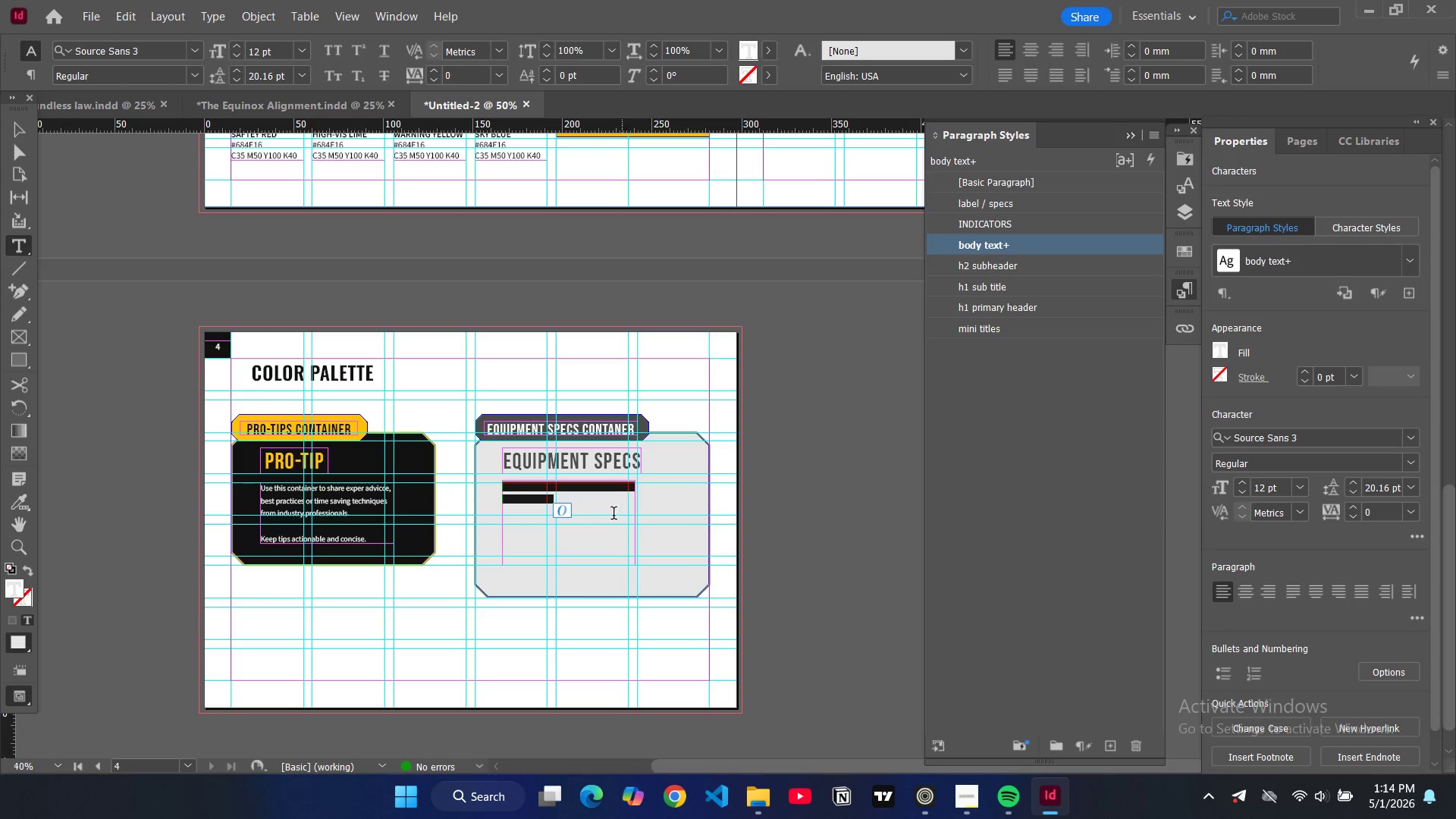 
key(Control+A)
 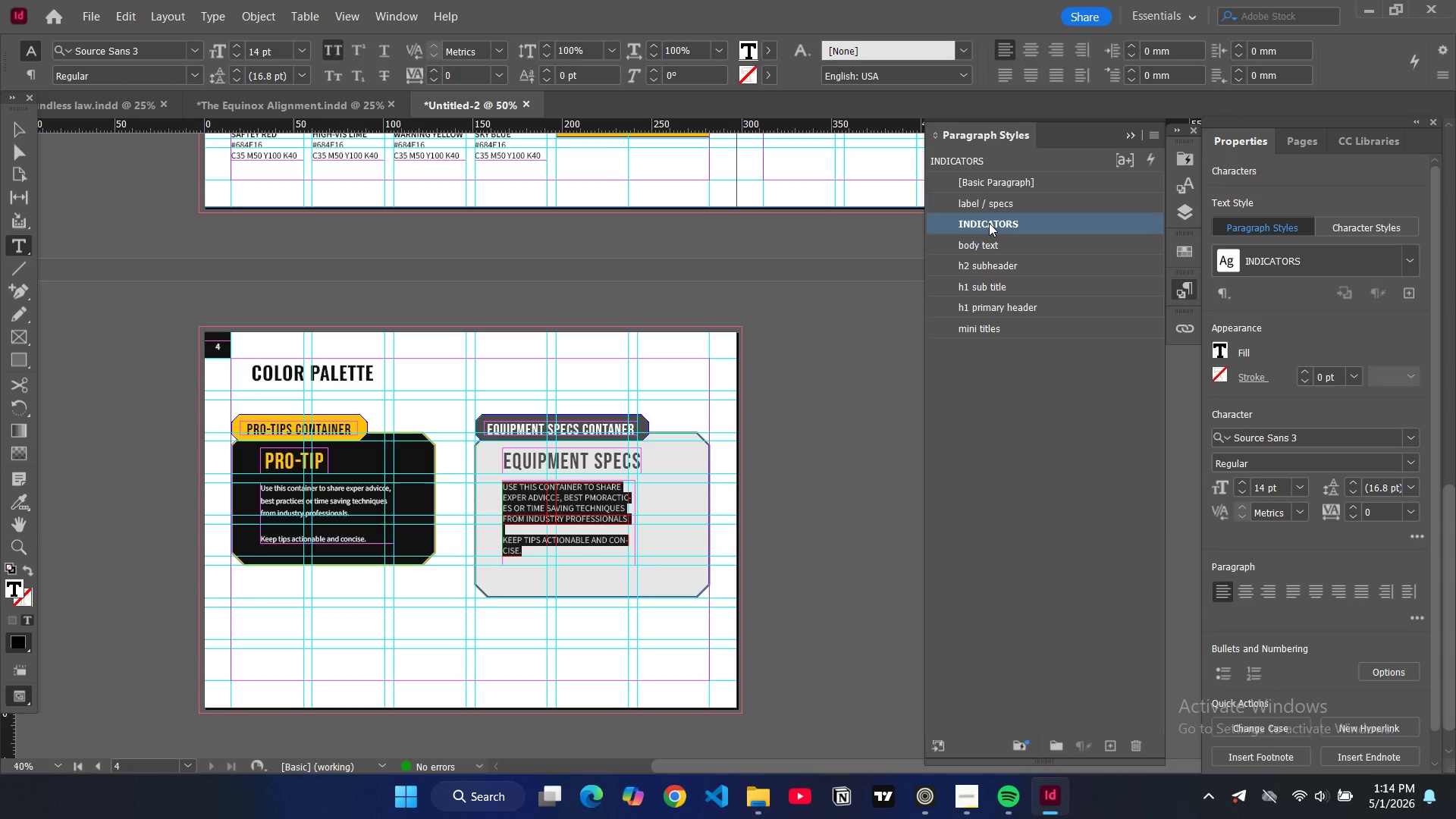 
wait(9.23)
 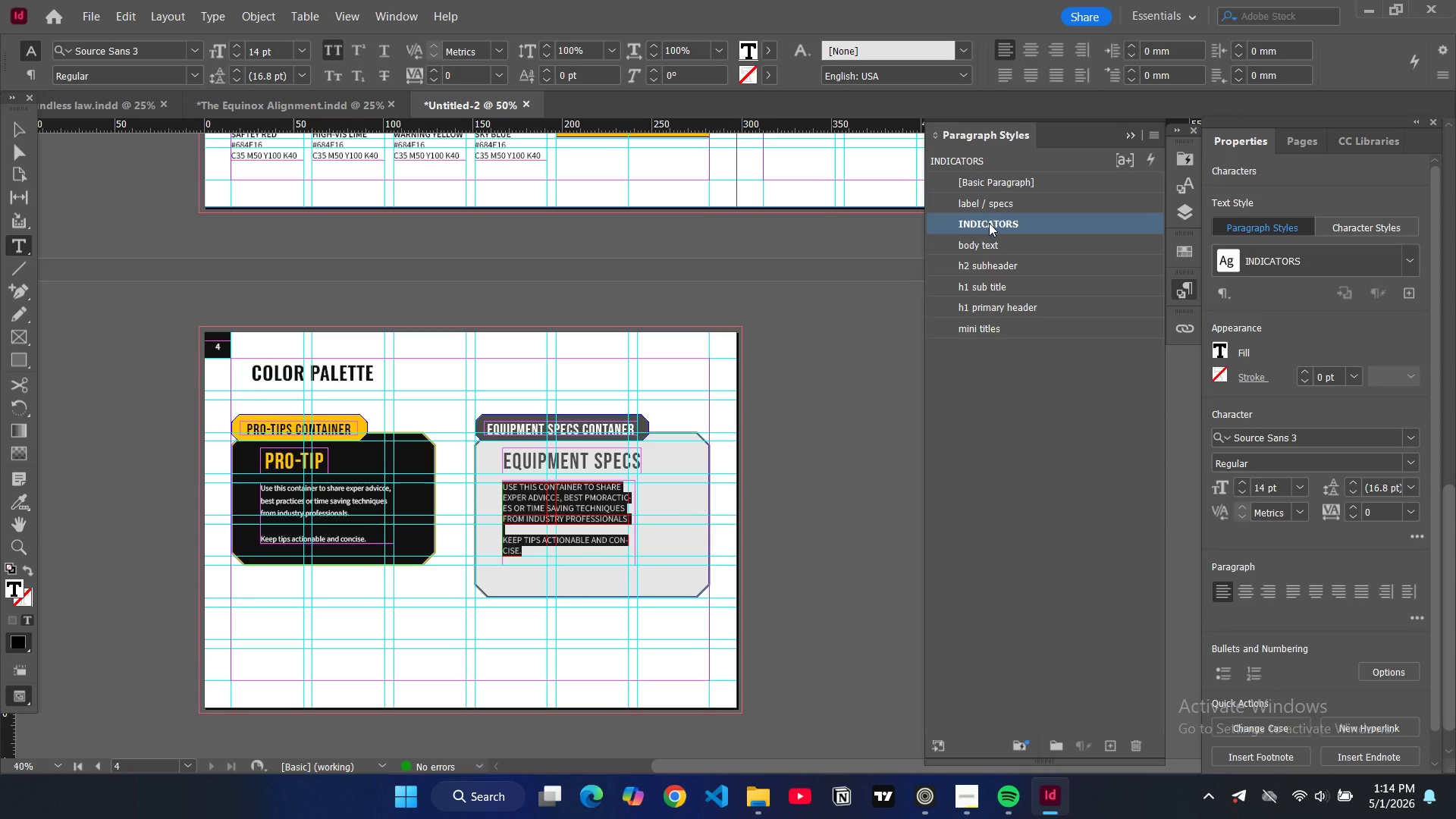 
left_click([984, 199])
 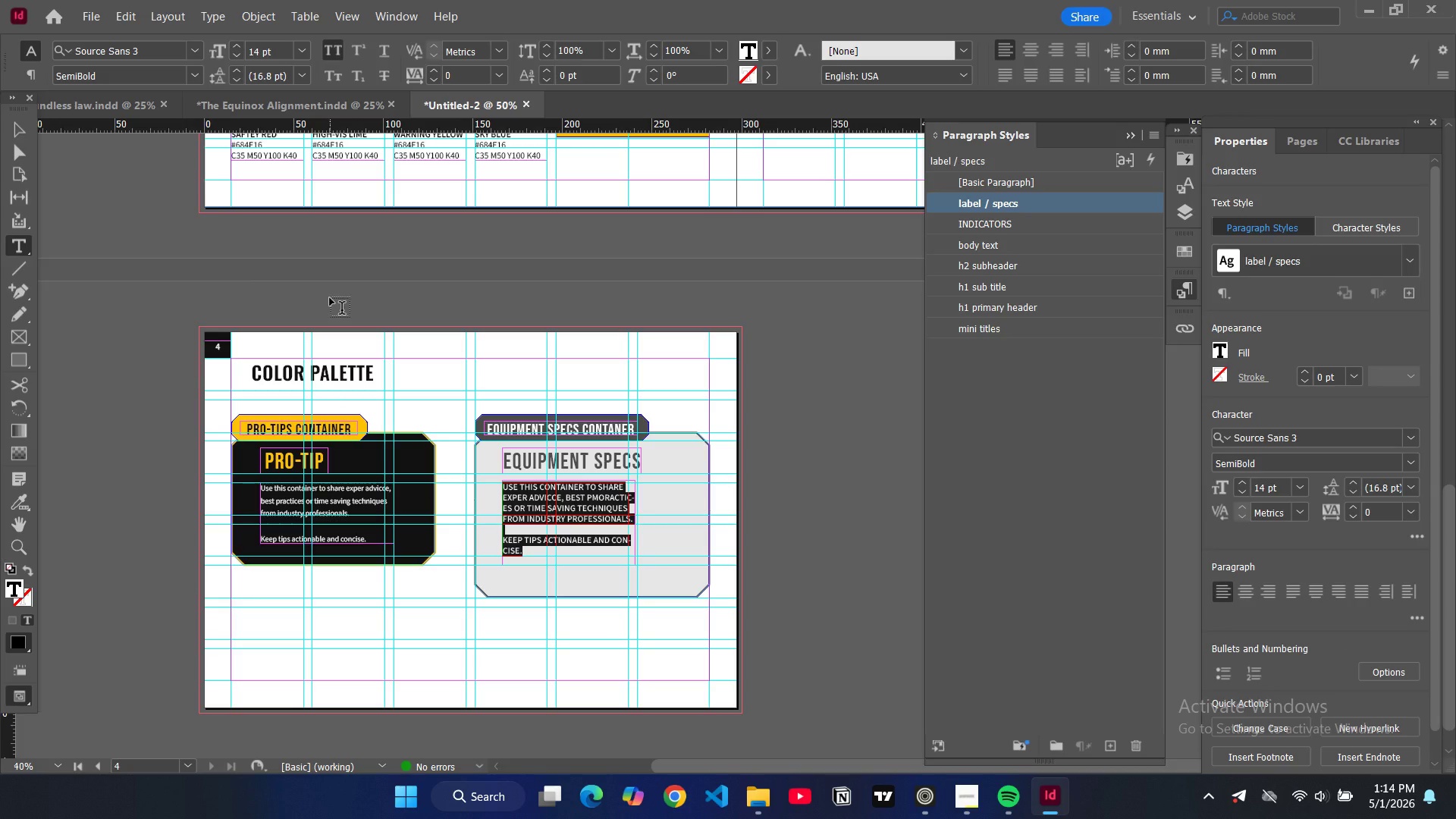 
type(MODEL )
key(Backspace)
key(Tab)
key(Tab)
type(CAT 320 EXCAVATOR)
 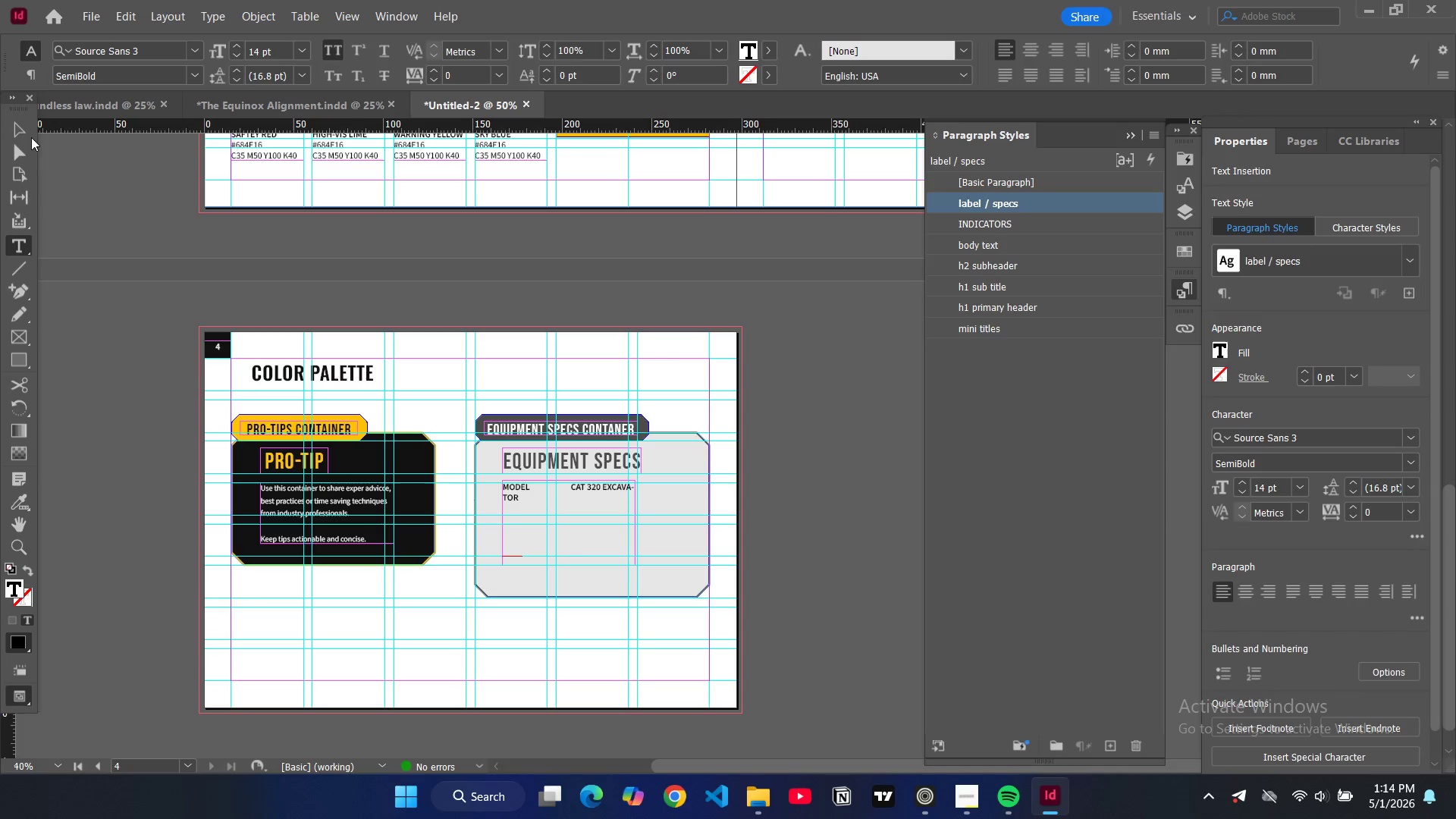 
left_click([22, 130])
 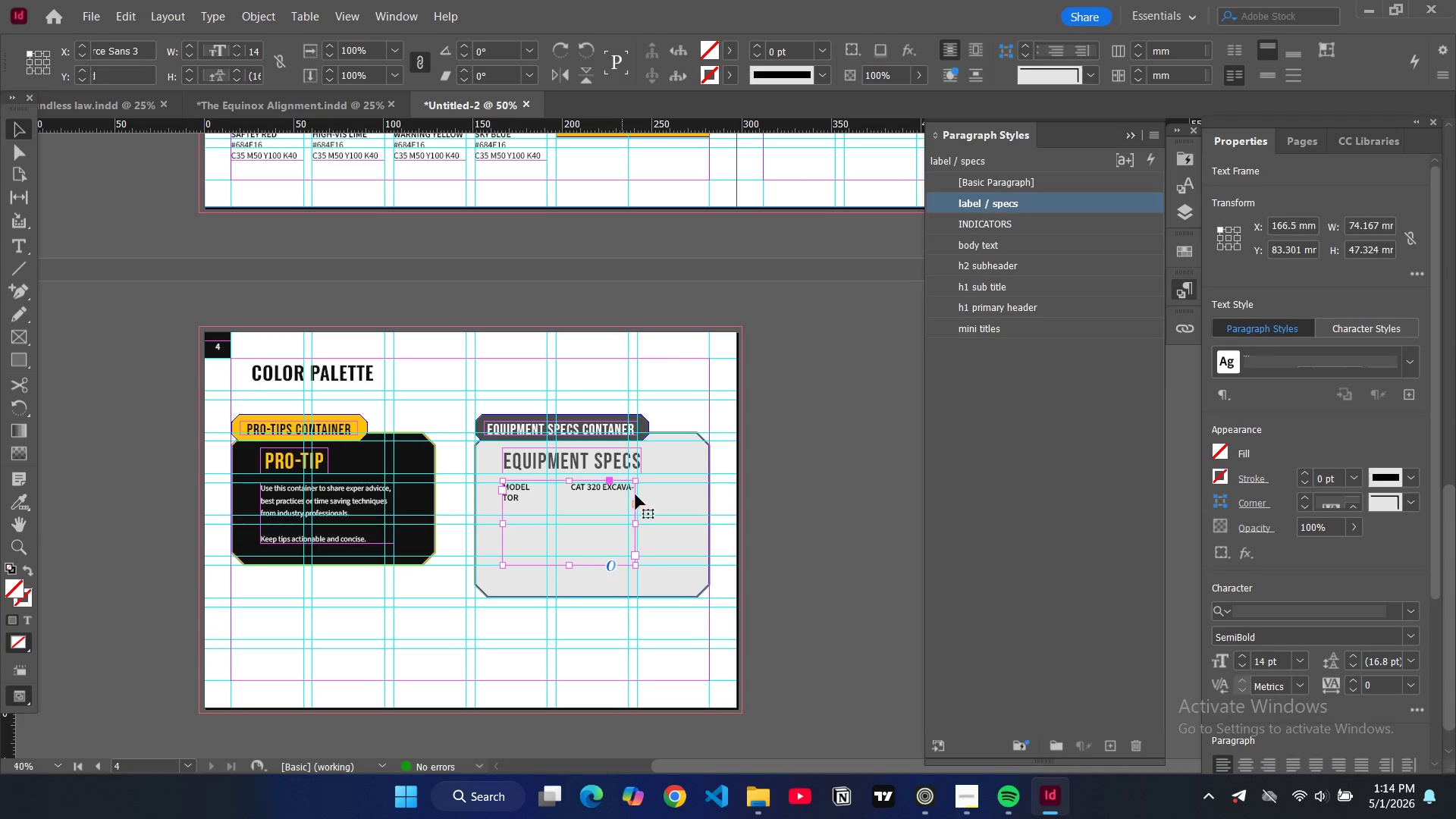 
left_click([633, 497])
 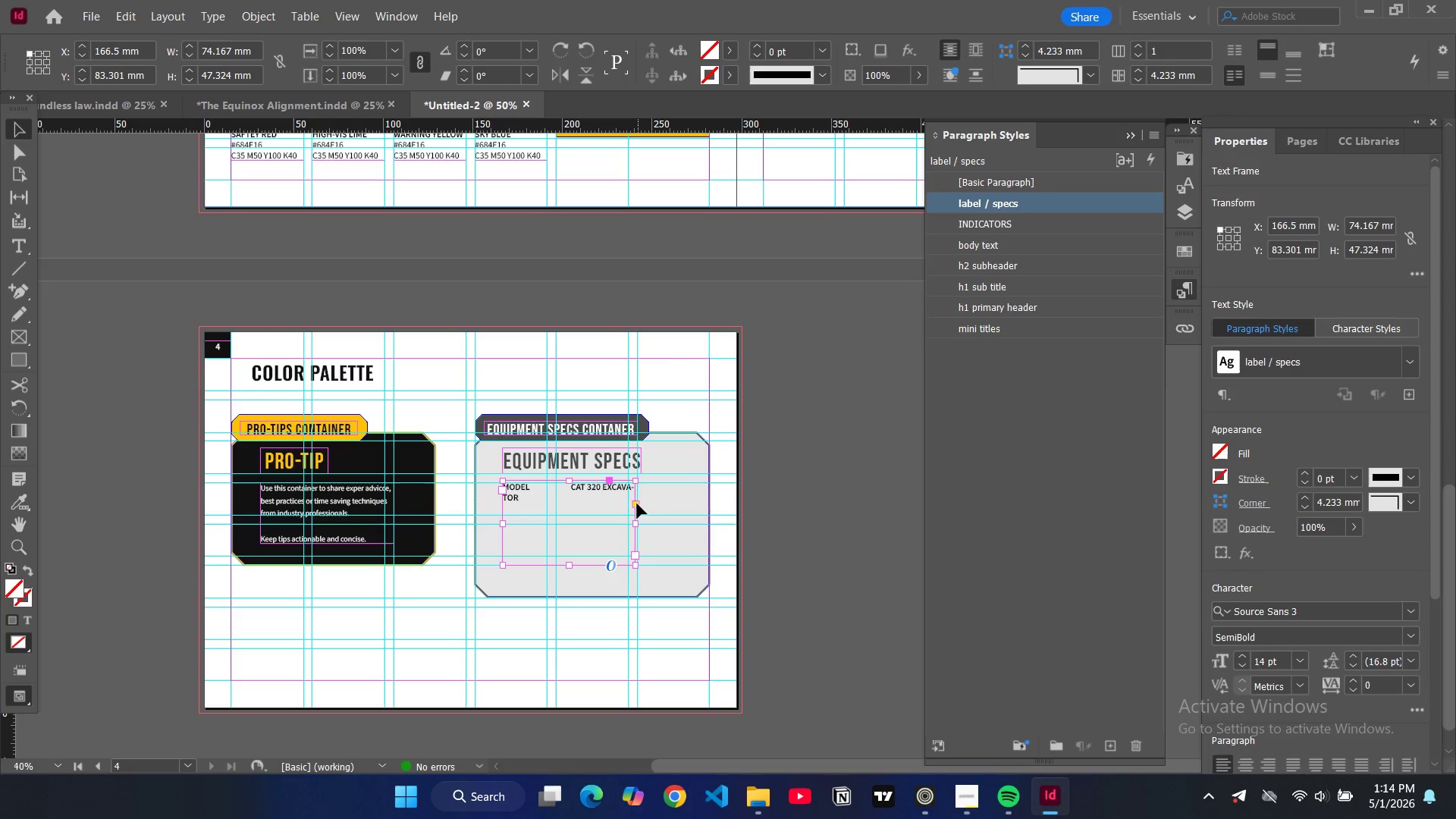 
left_click_drag(start_coordinate=[637, 504], to_coordinate=[671, 504])
 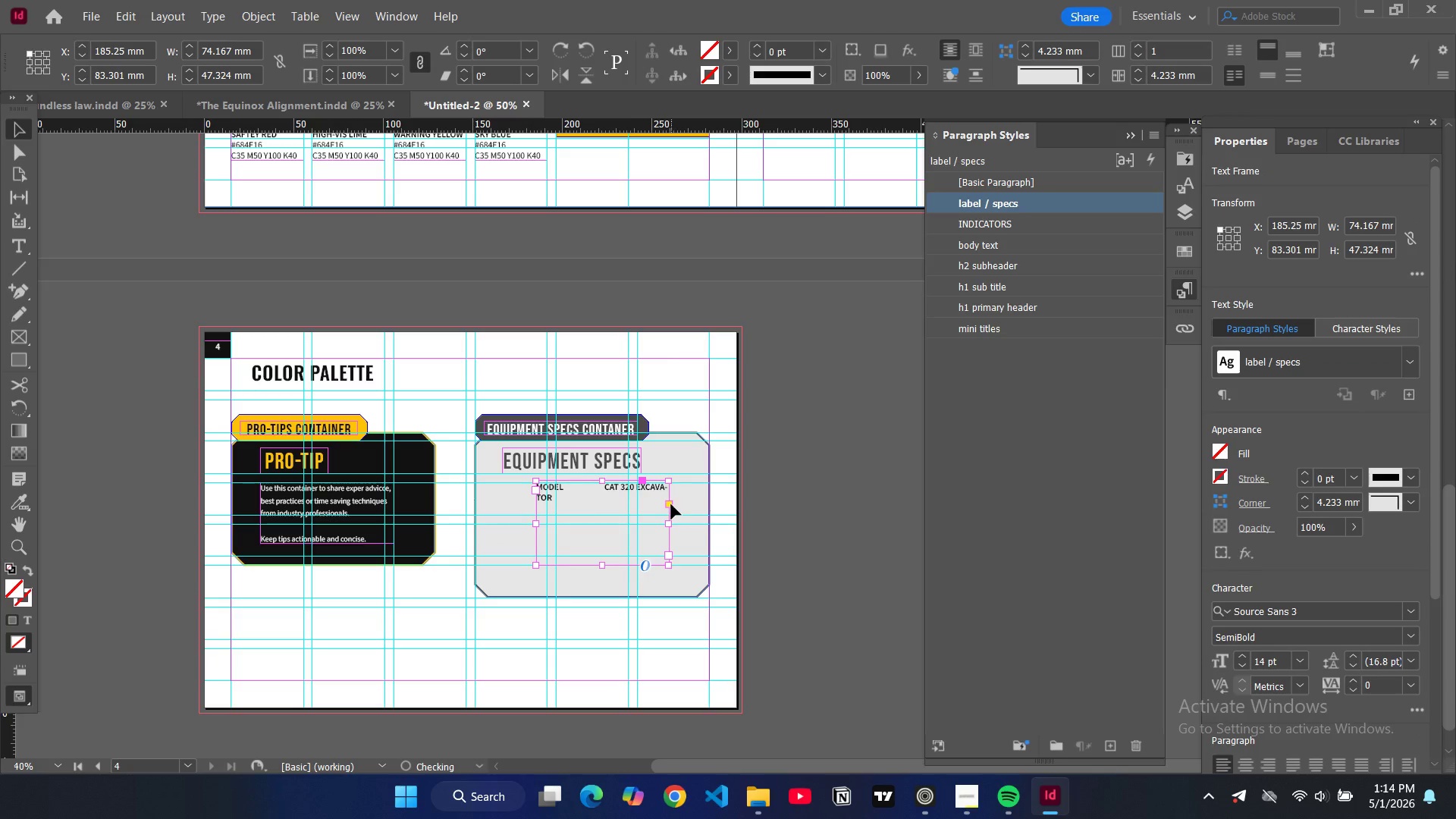 
key(Control+Z)
 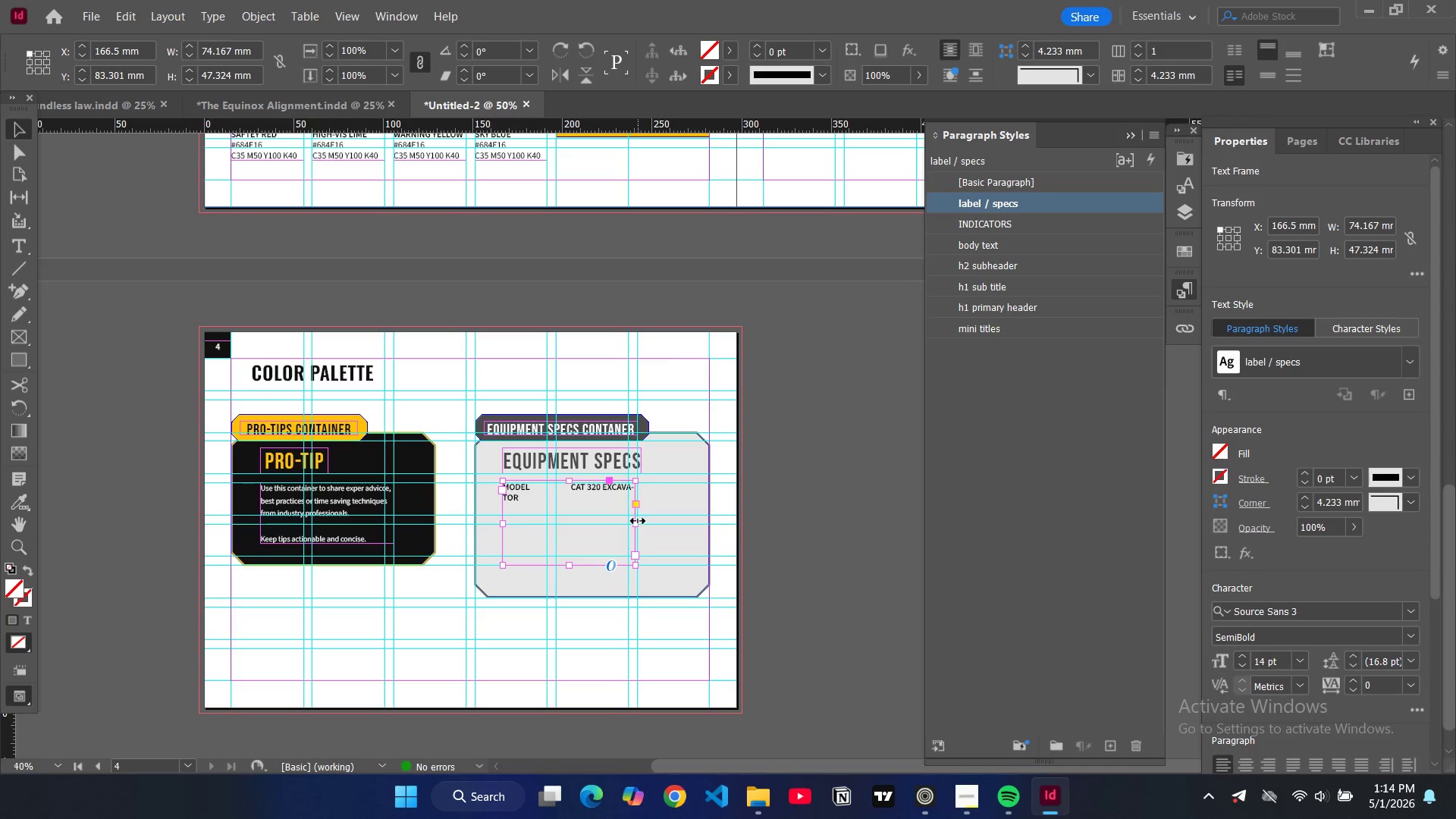 
left_click_drag(start_coordinate=[638, 521], to_coordinate=[676, 519])
 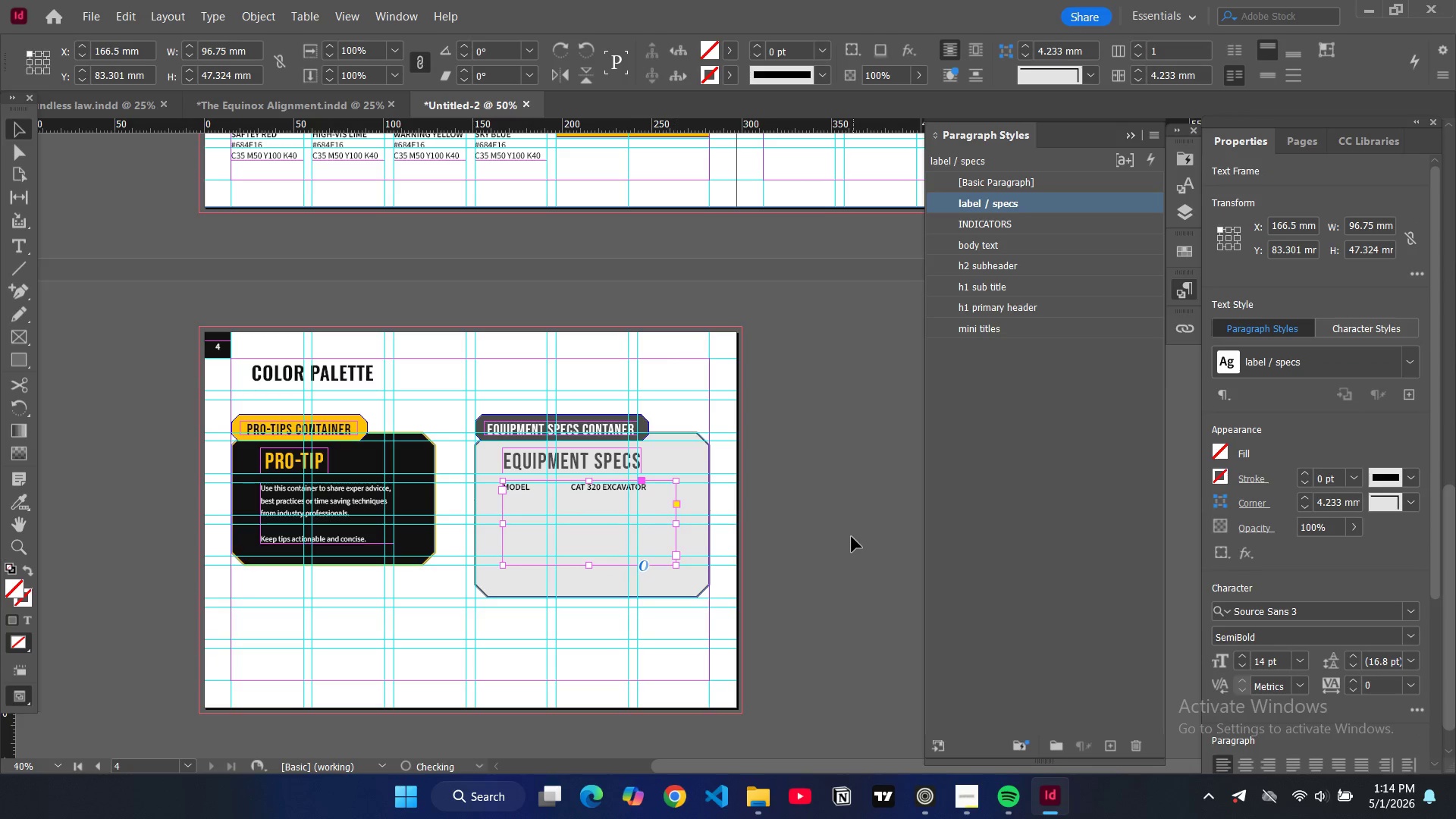 
left_click([852, 537])
 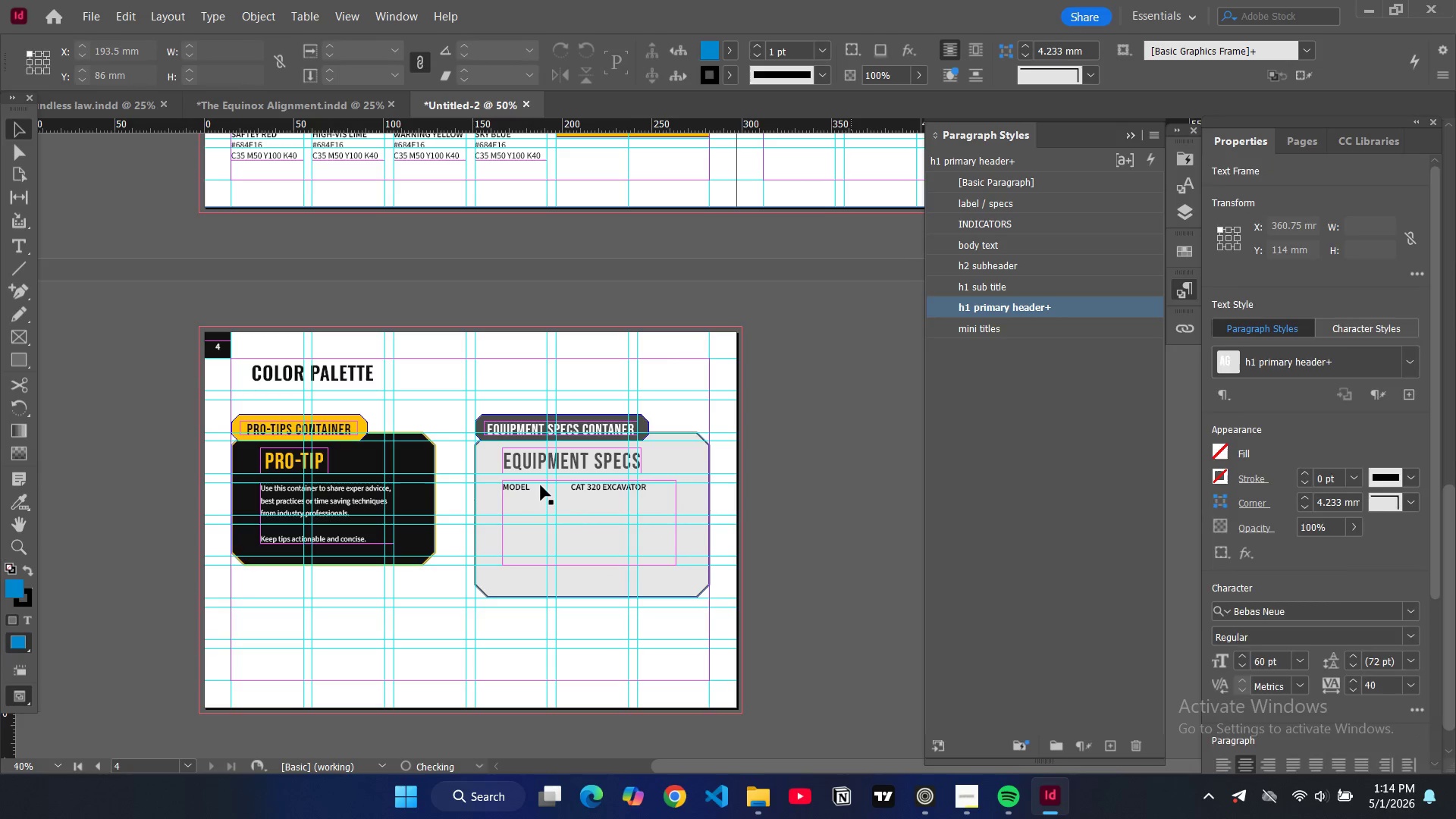 
left_click([530, 485])
 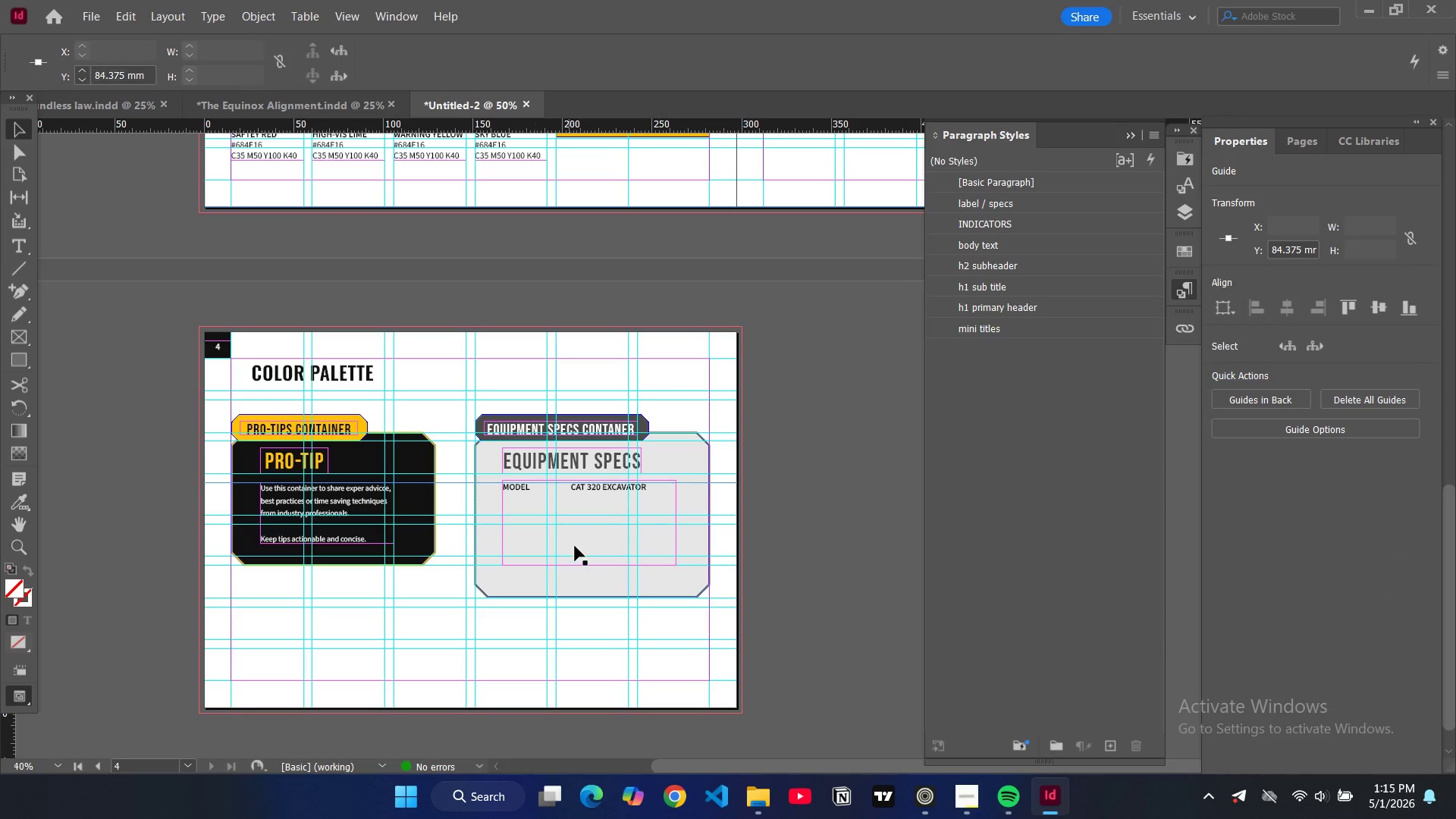 
left_click([589, 557])
 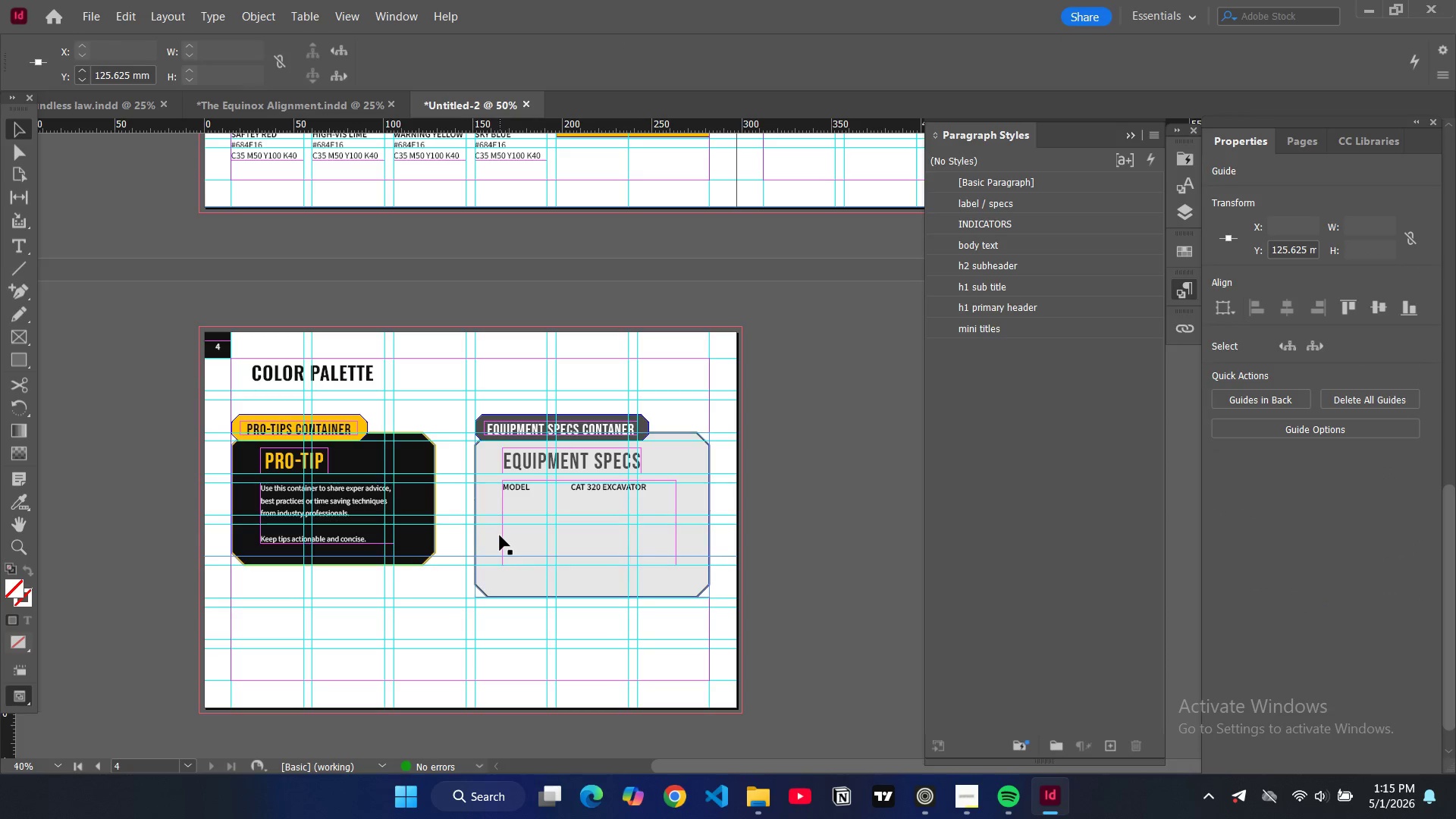 
left_click([503, 536])
 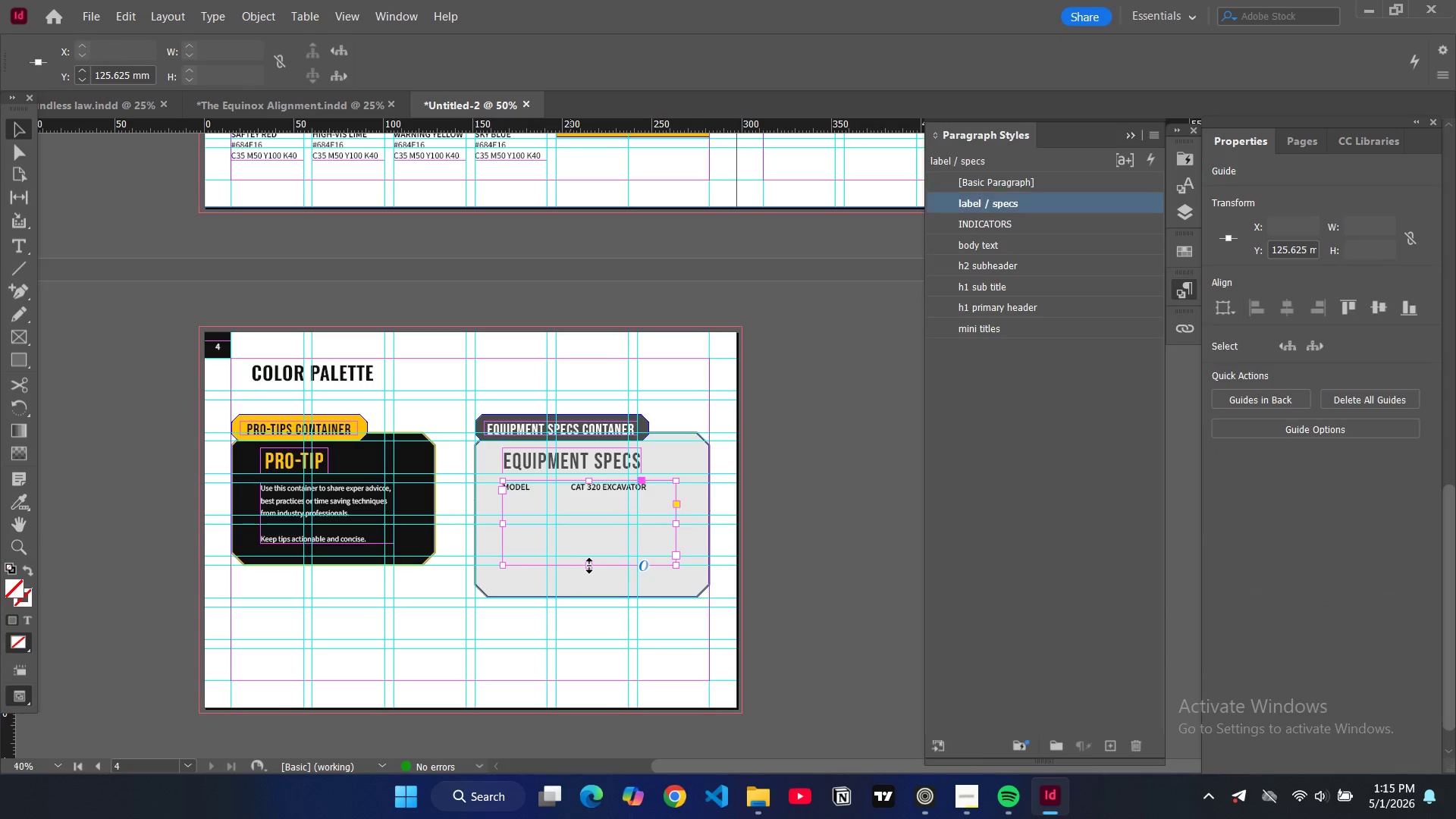 
left_click_drag(start_coordinate=[588, 566], to_coordinate=[595, 494])
 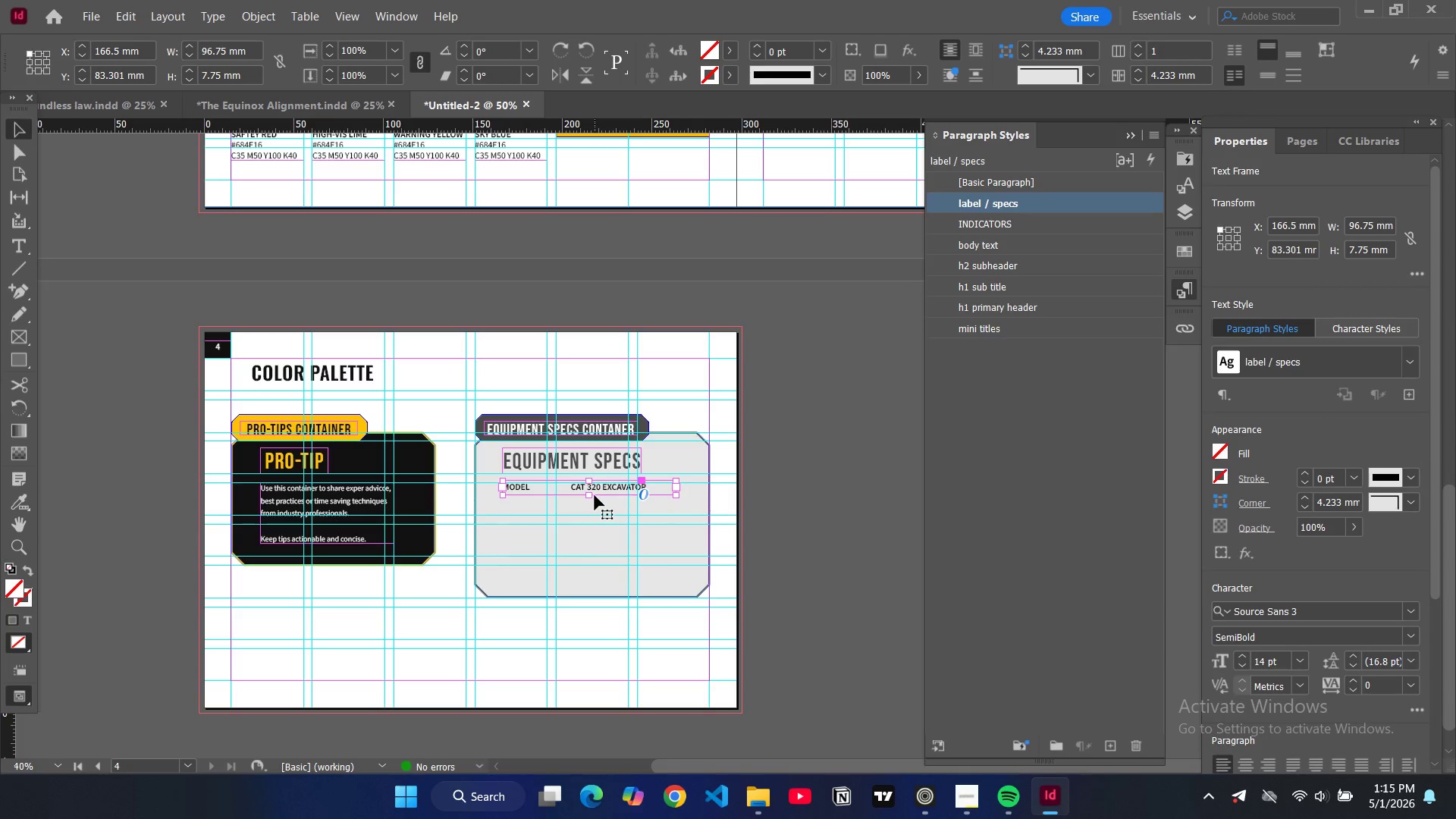 
key(Control+C)
 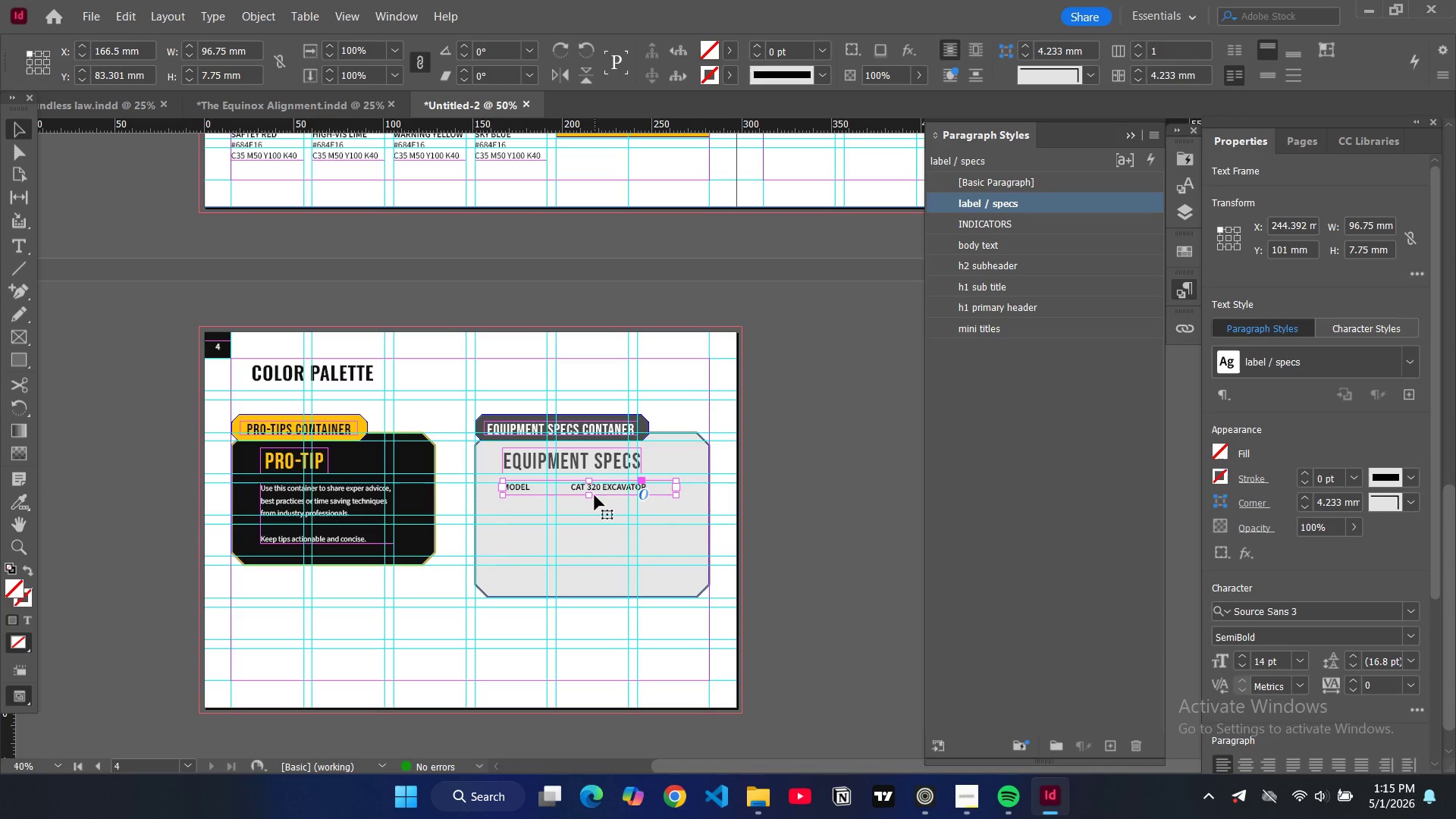 
key(Control+V)
 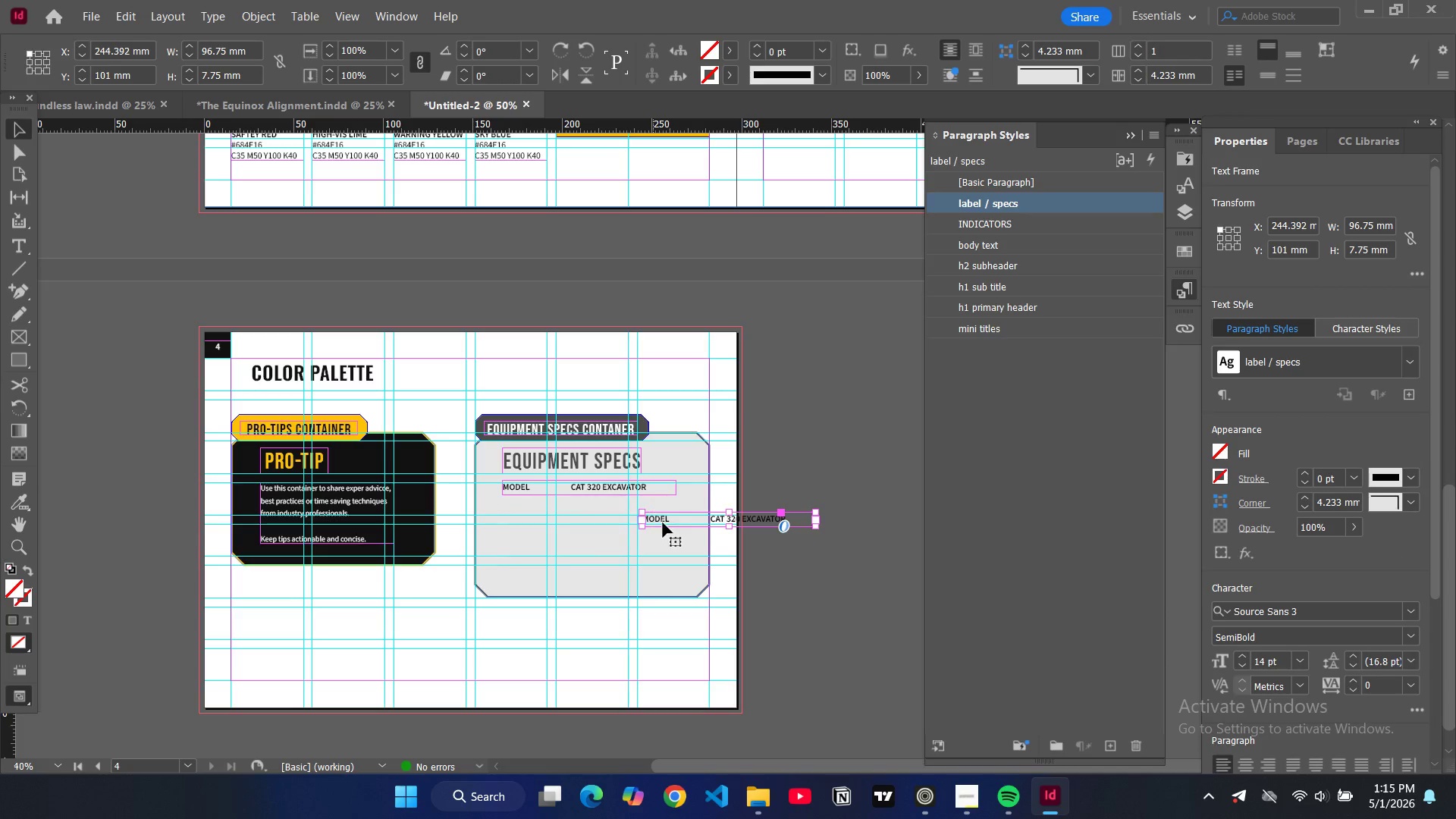 
left_click_drag(start_coordinate=[673, 520], to_coordinate=[532, 516])
 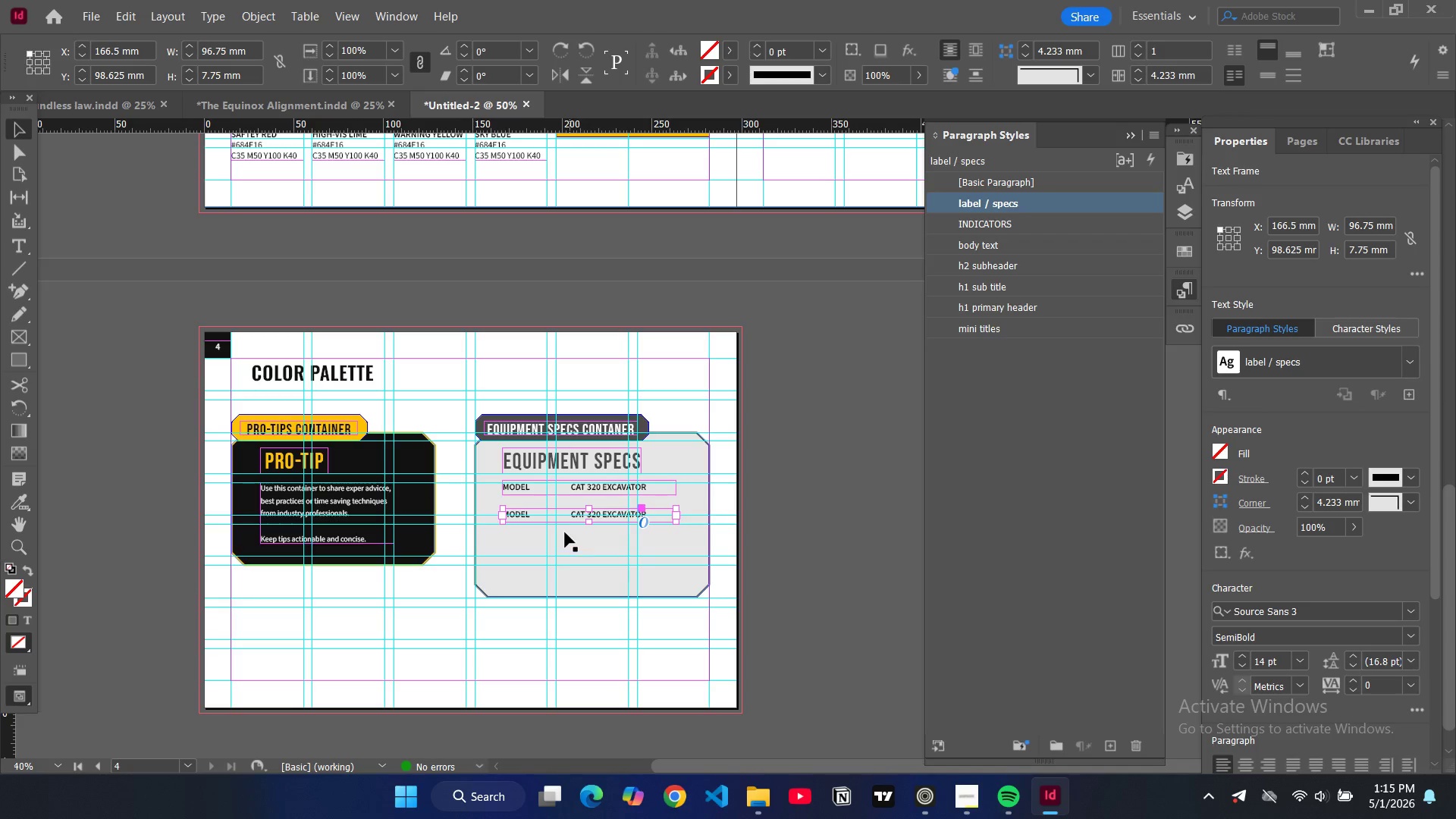 
key(Control+V)
 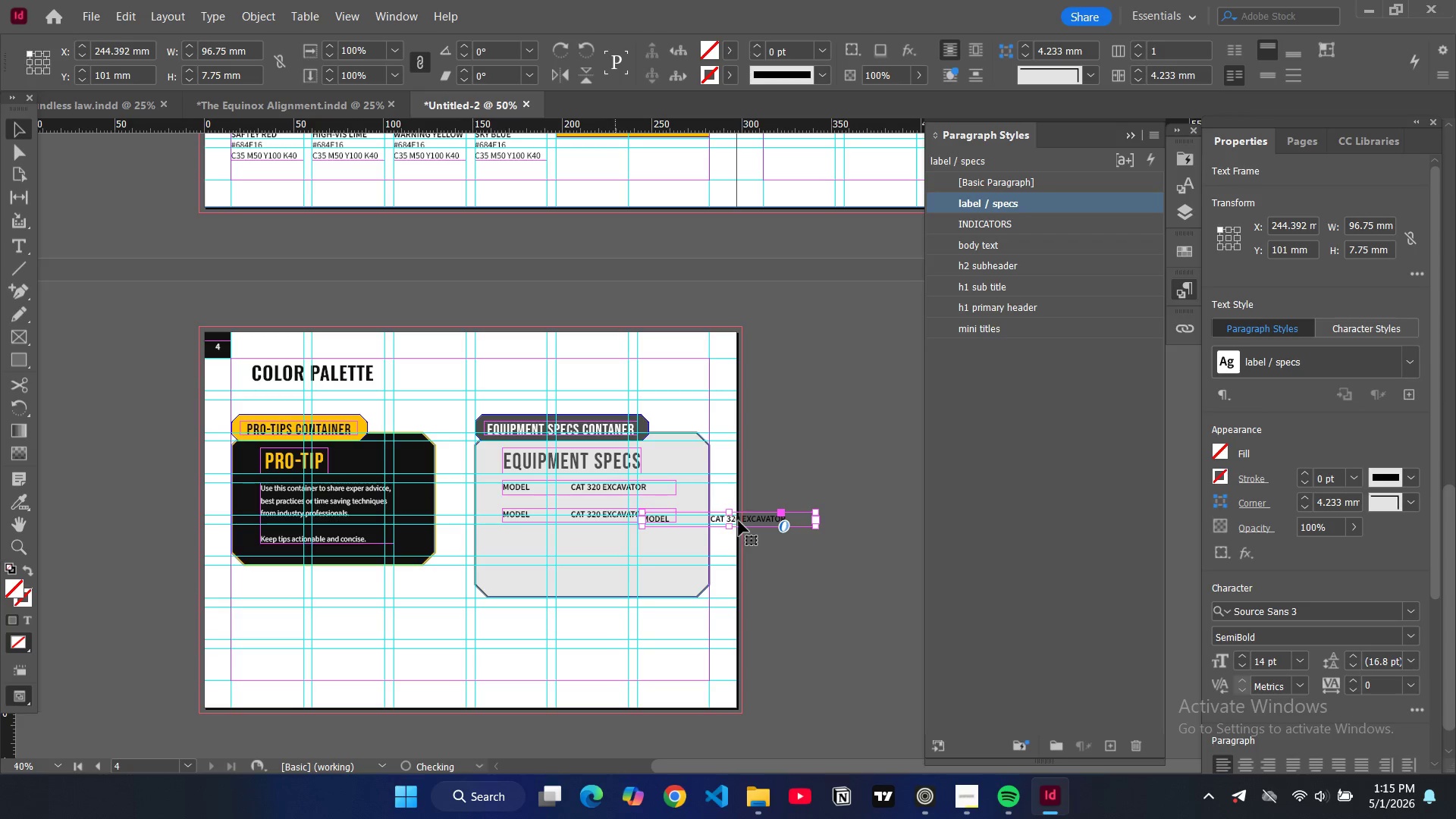 
left_click_drag(start_coordinate=[739, 521], to_coordinate=[601, 545])
 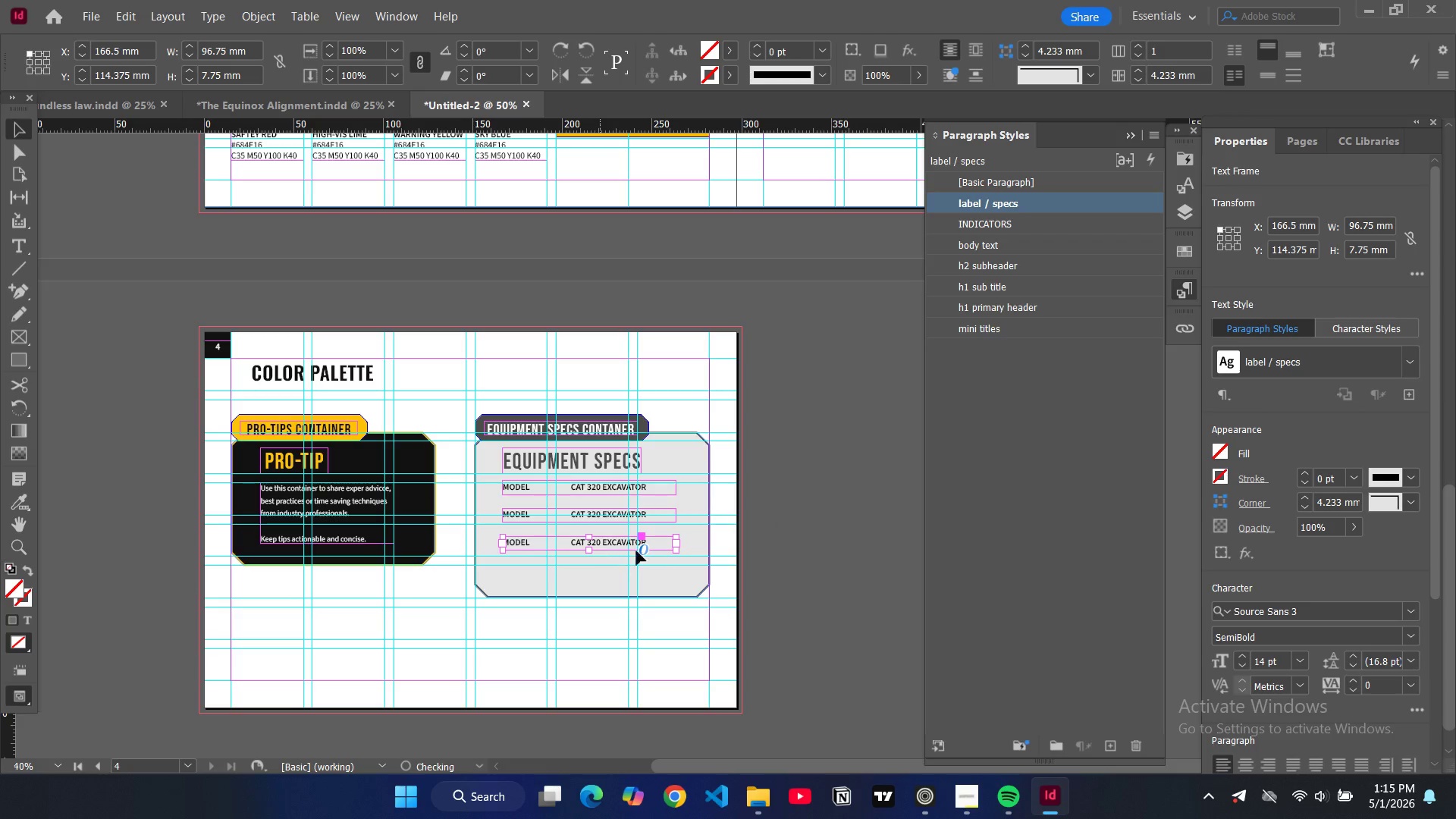 
key(Control+V)
 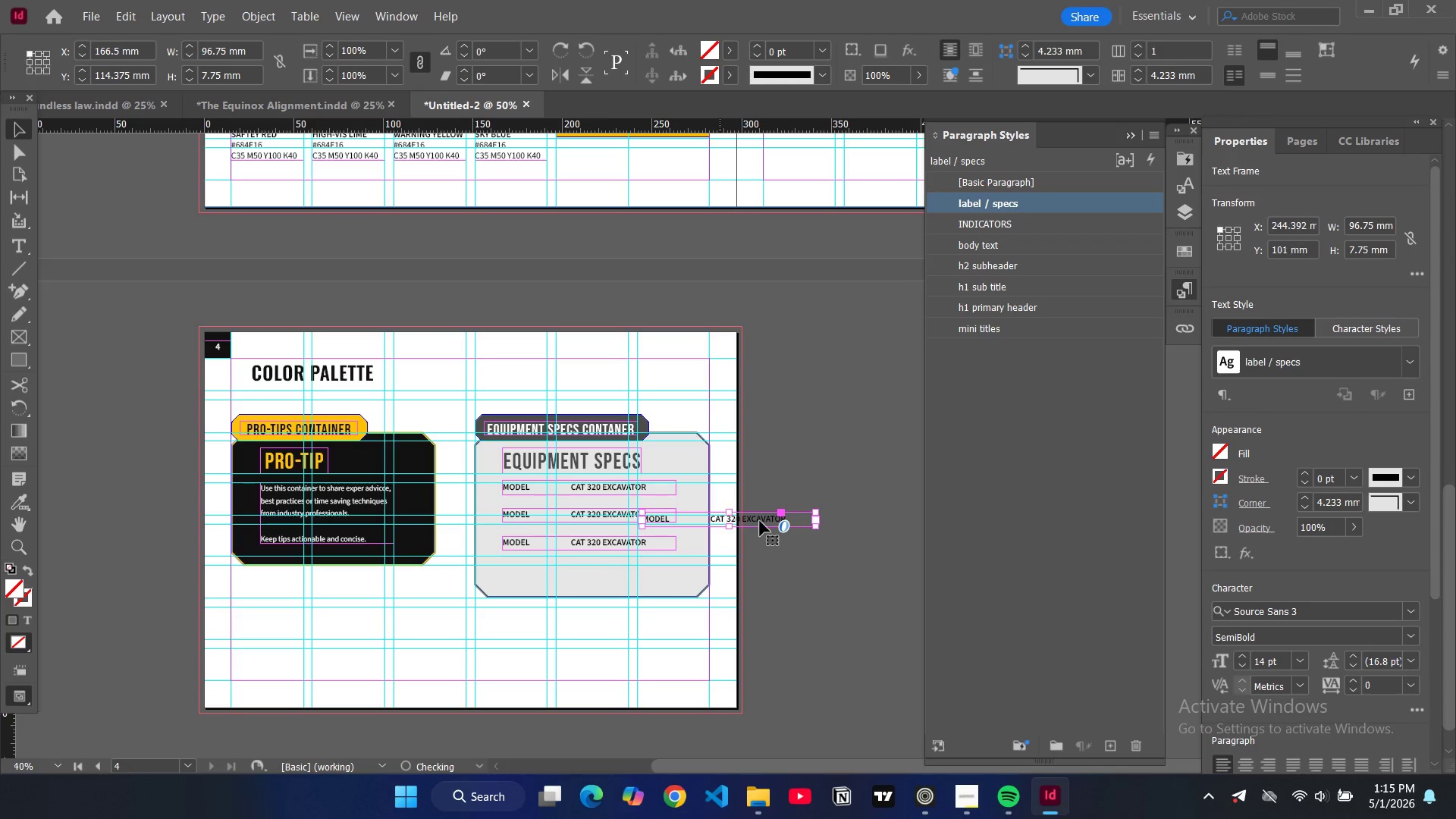 
left_click_drag(start_coordinate=[758, 518], to_coordinate=[616, 571])
 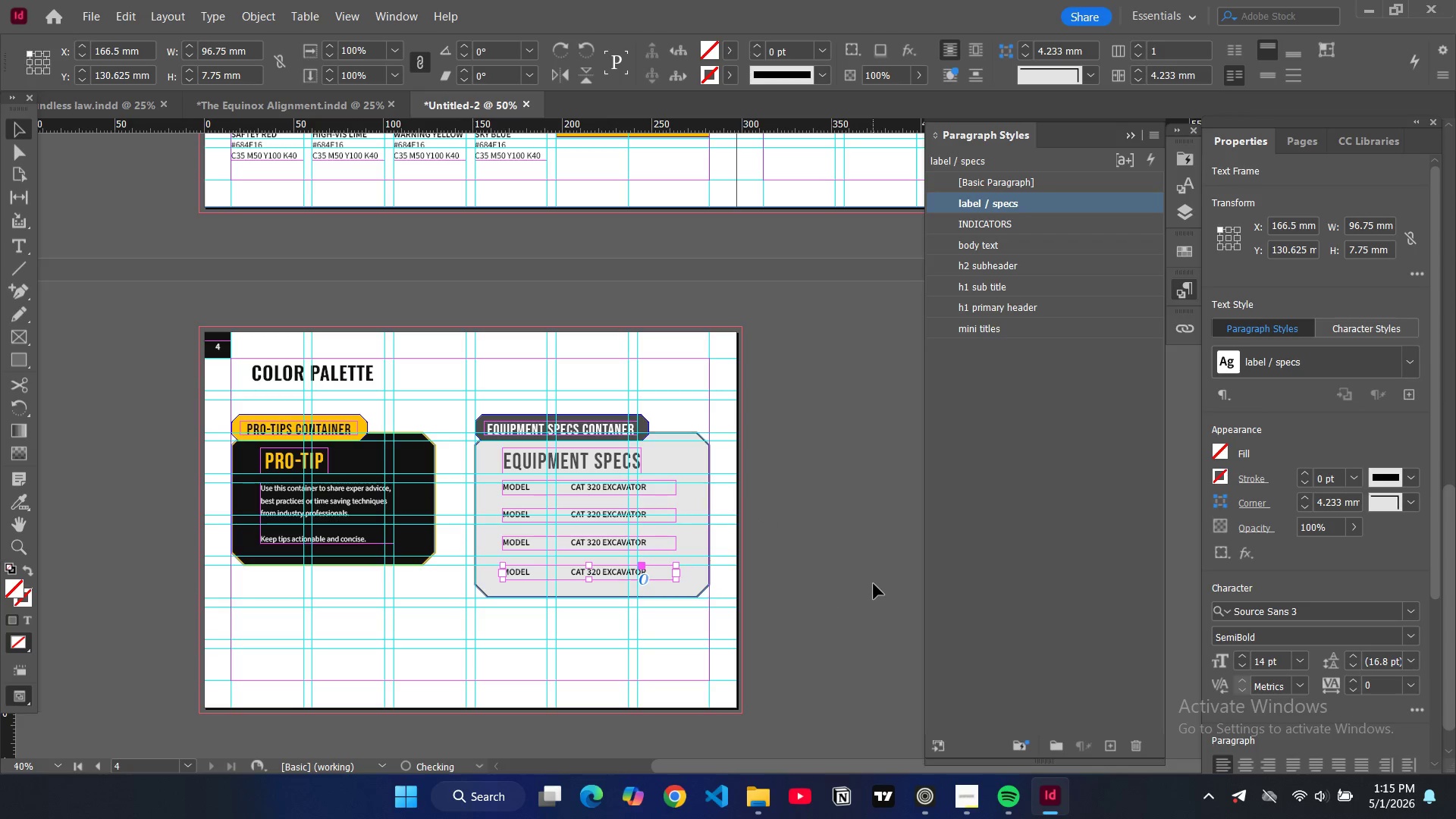 
left_click([874, 584])
 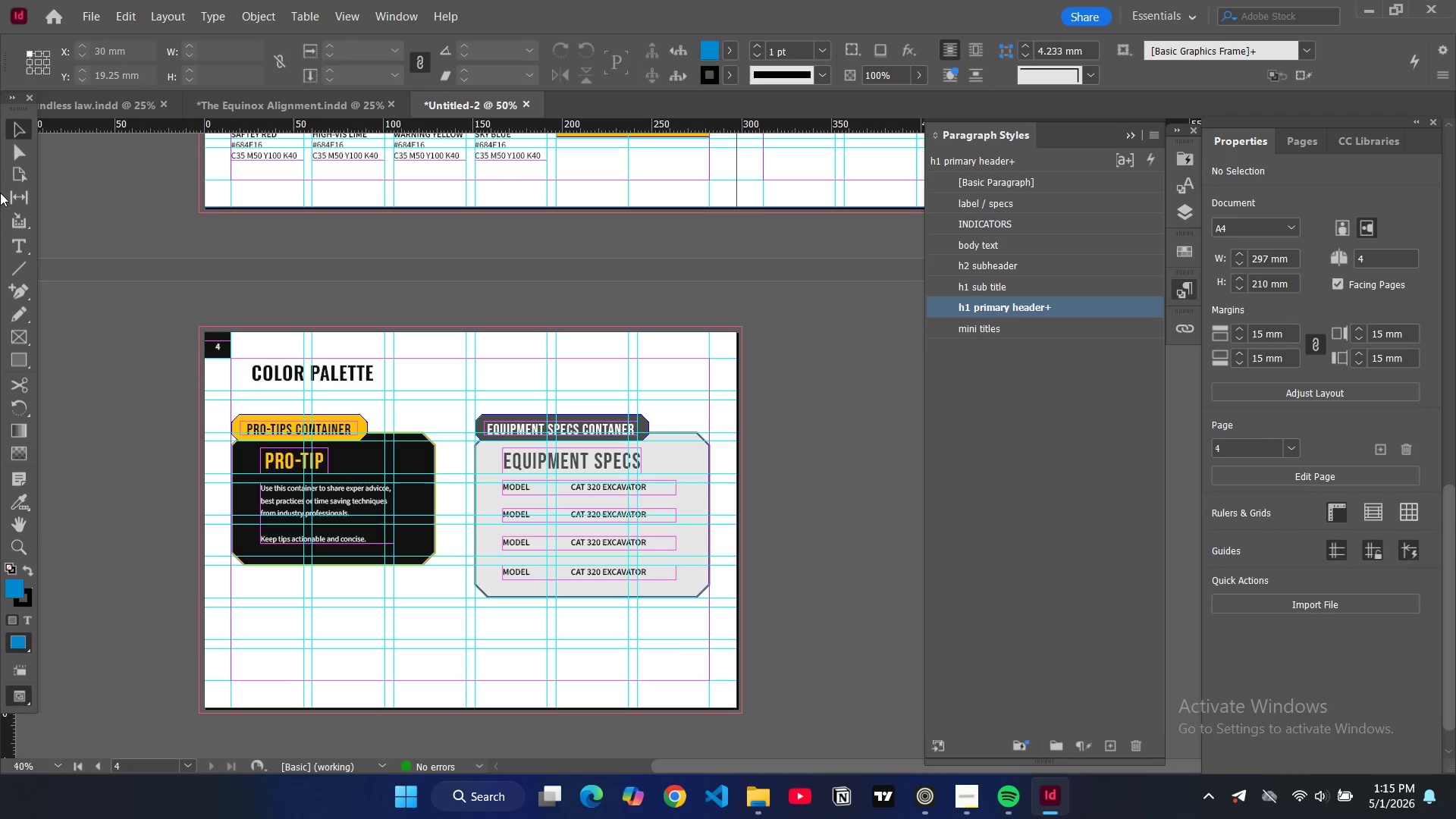 
left_click([20, 268])
 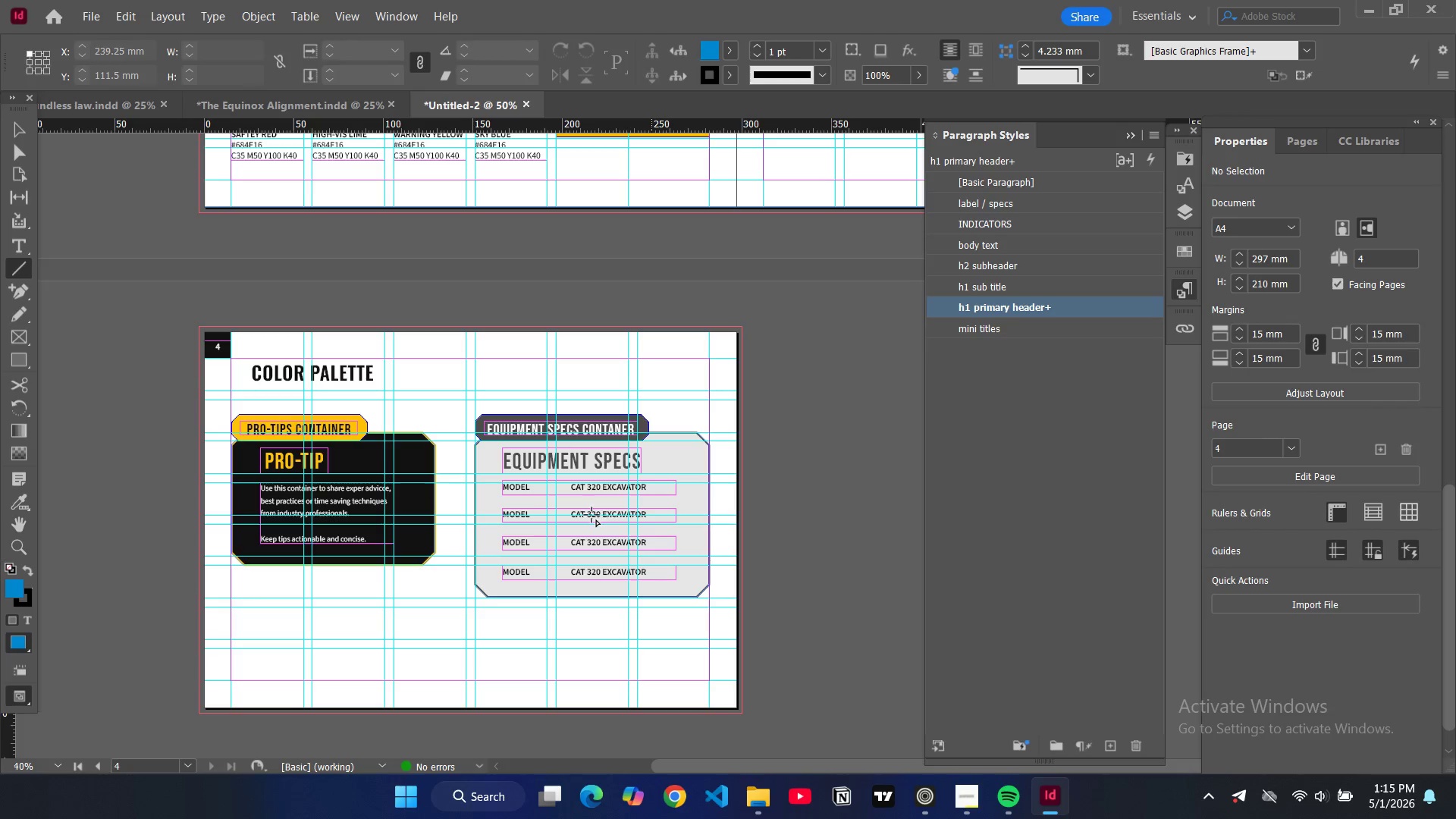 
hold_key(key=ControlLeft, duration=0.56)
 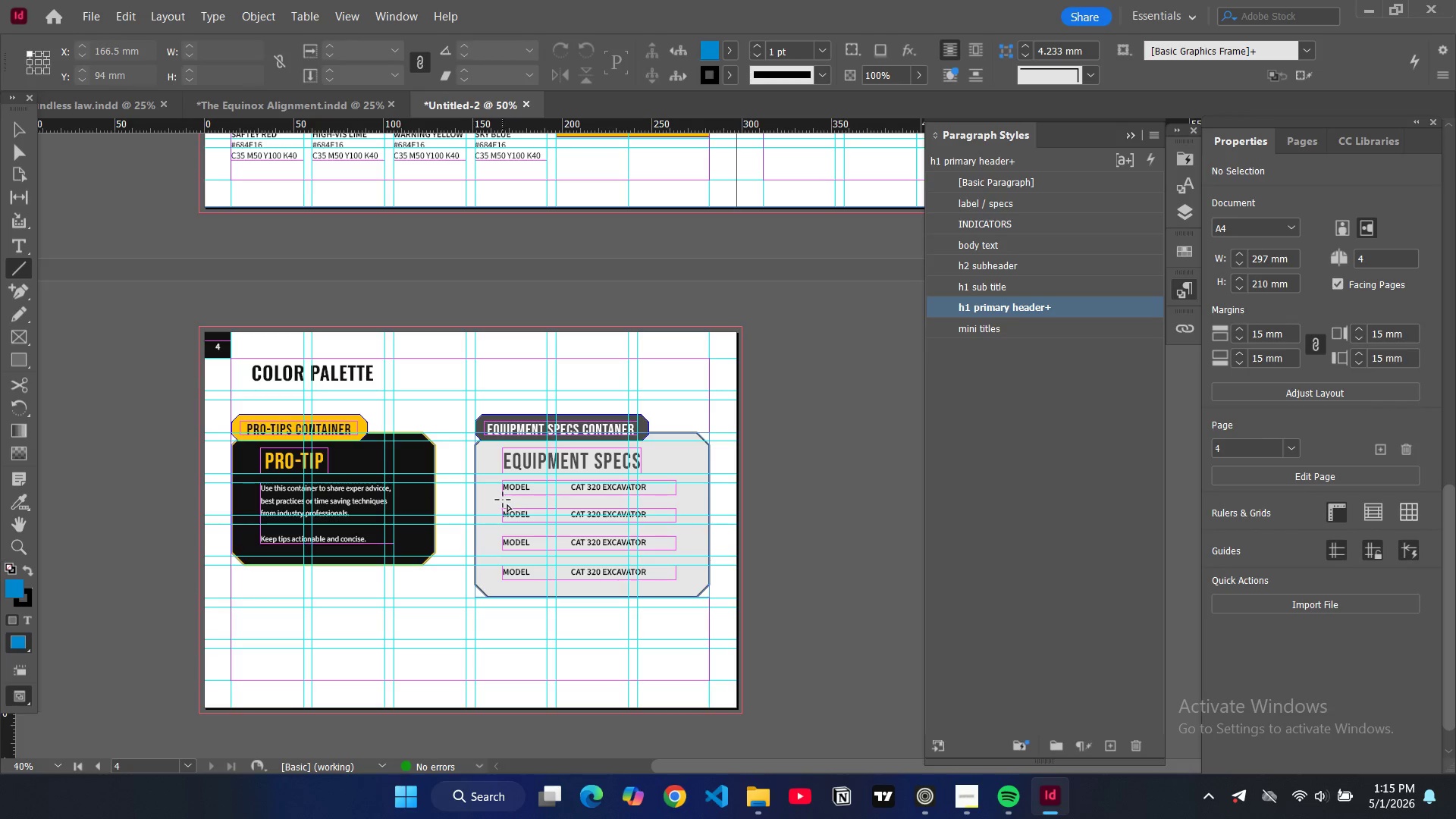 
left_click_drag(start_coordinate=[503, 500], to_coordinate=[676, 500])
 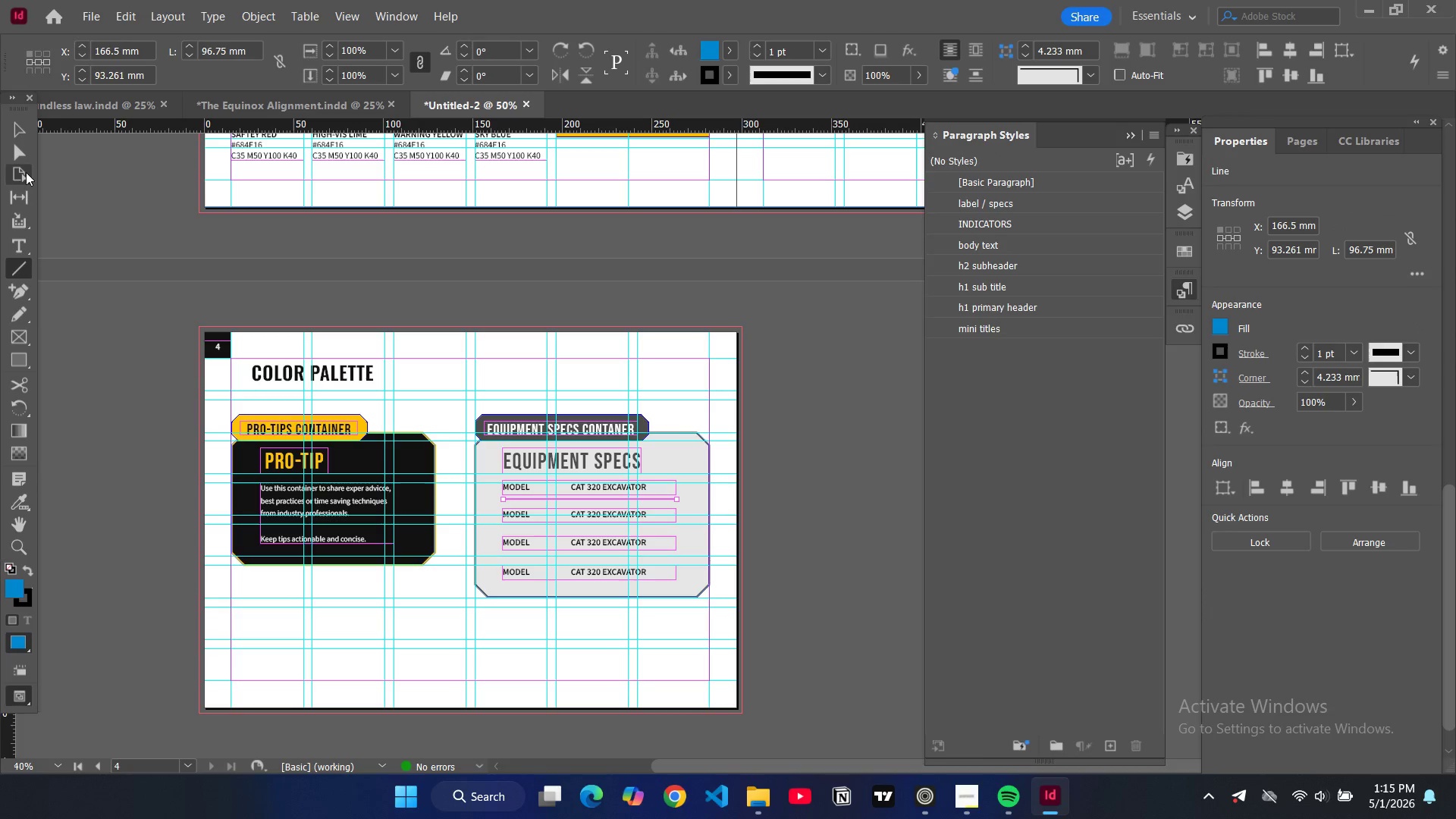 
left_click([17, 123])
 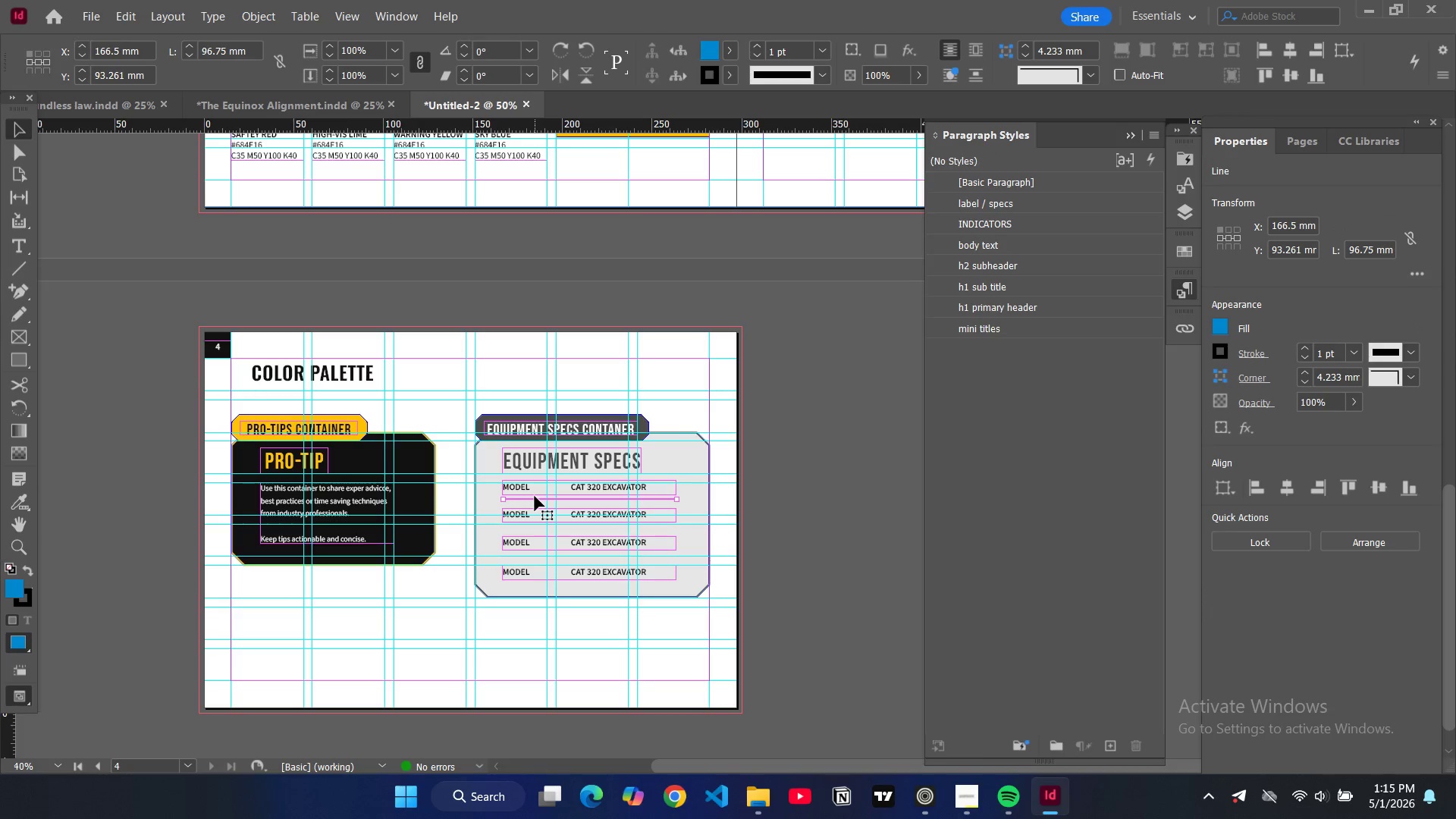 
left_click_drag(start_coordinate=[535, 498], to_coordinate=[532, 504])
 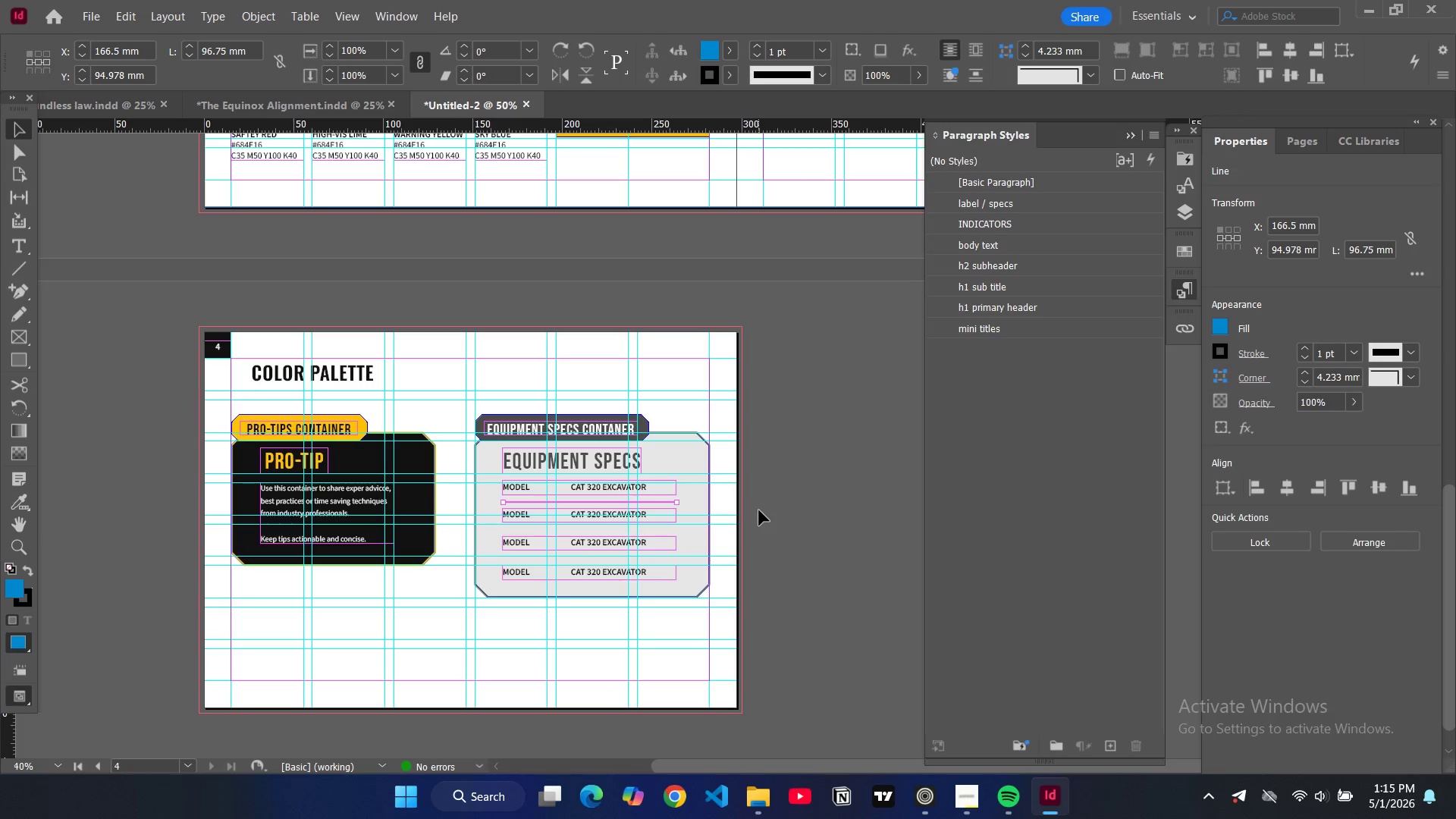 
key(Control+C)
 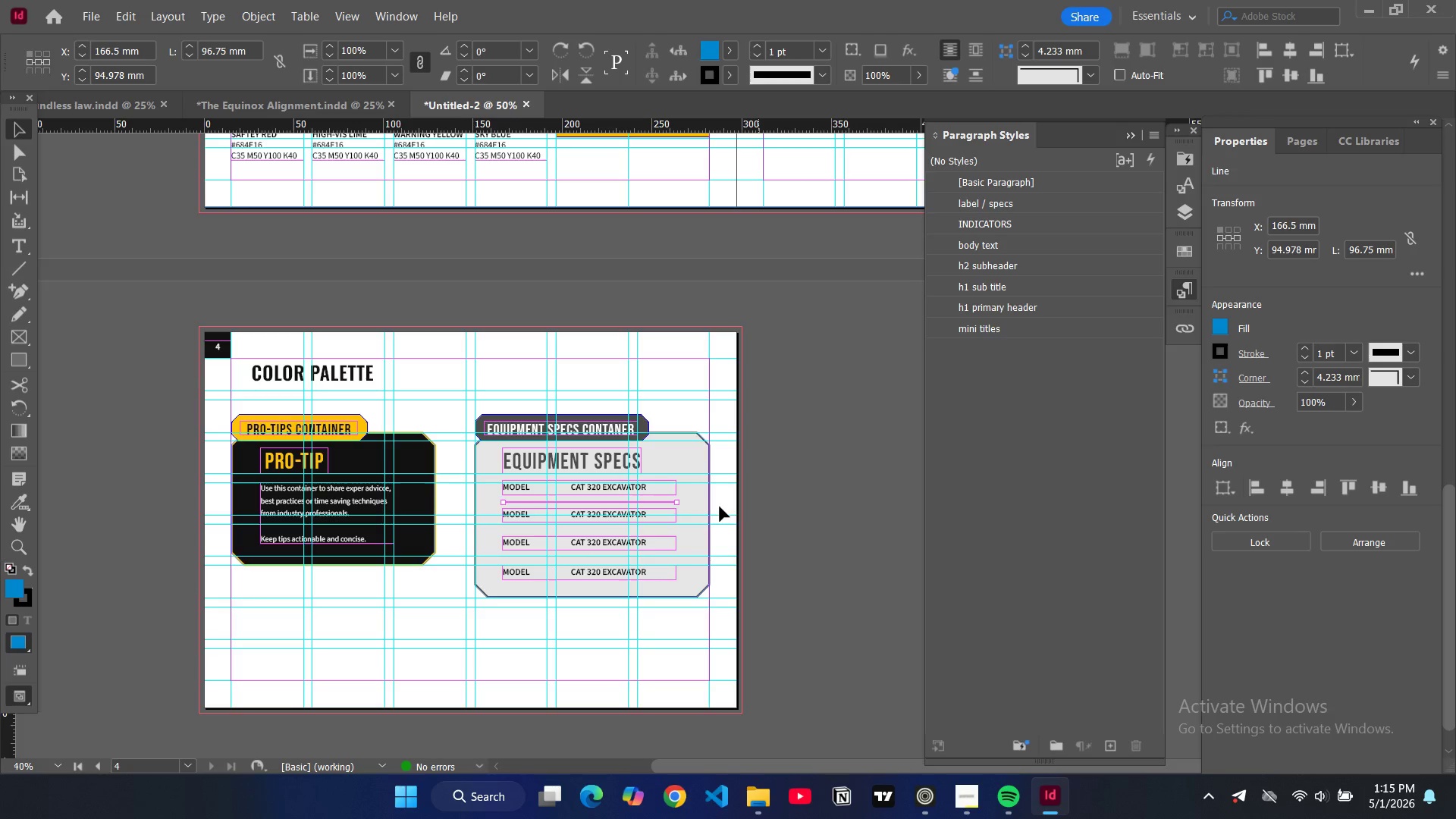 
key(Control+V)
 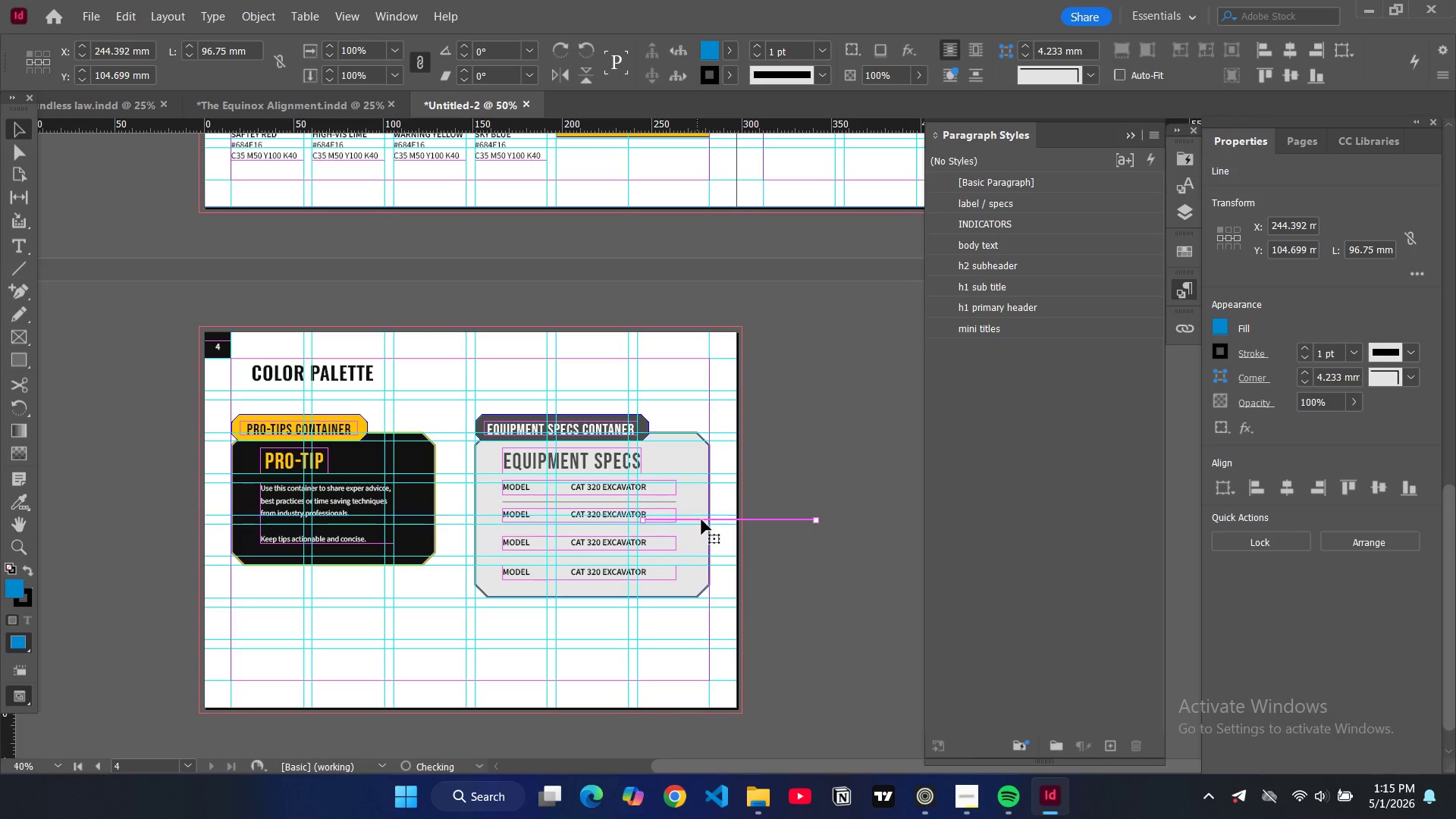 
left_click_drag(start_coordinate=[704, 521], to_coordinate=[563, 532])
 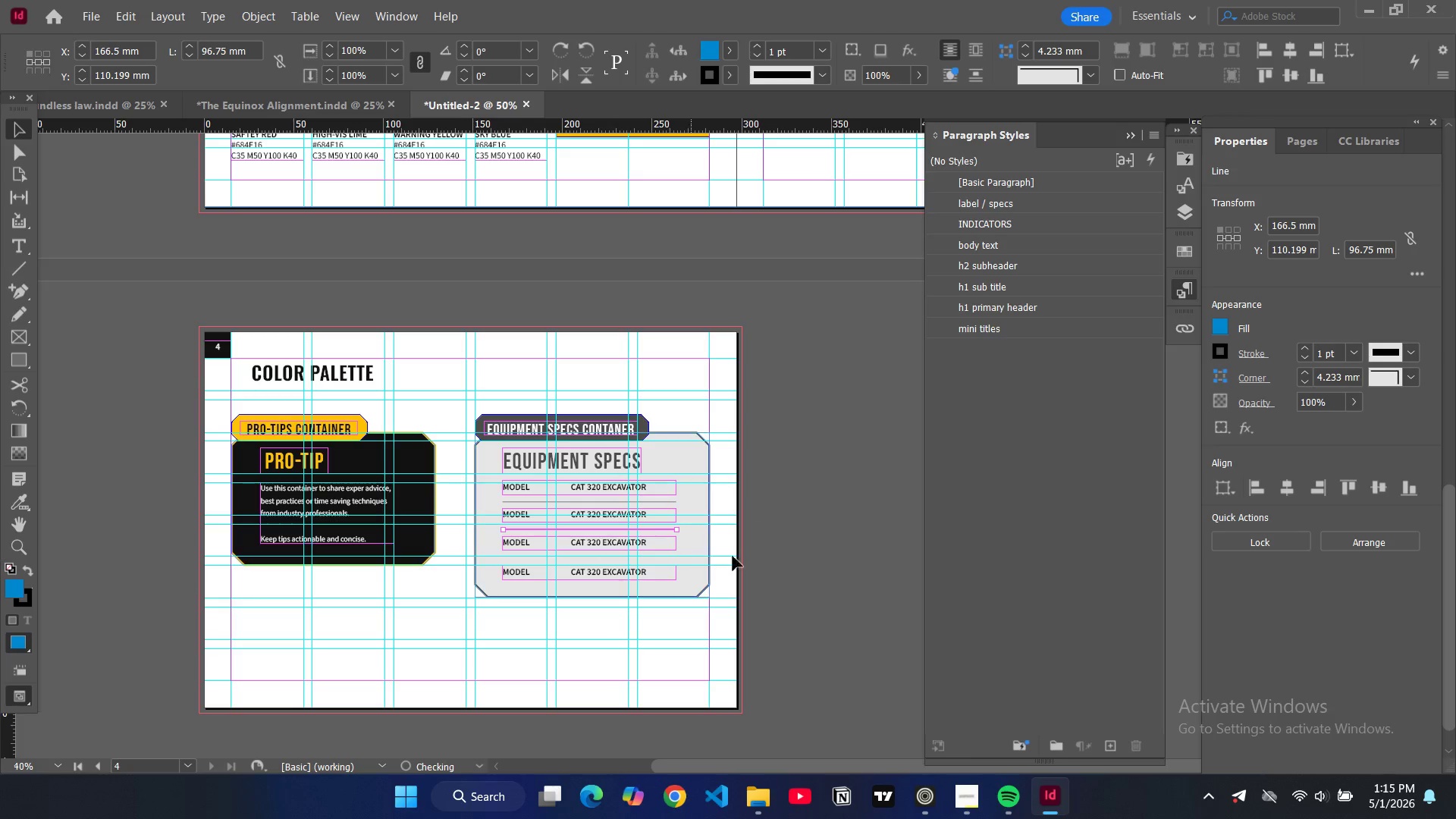 
key(Control+V)
 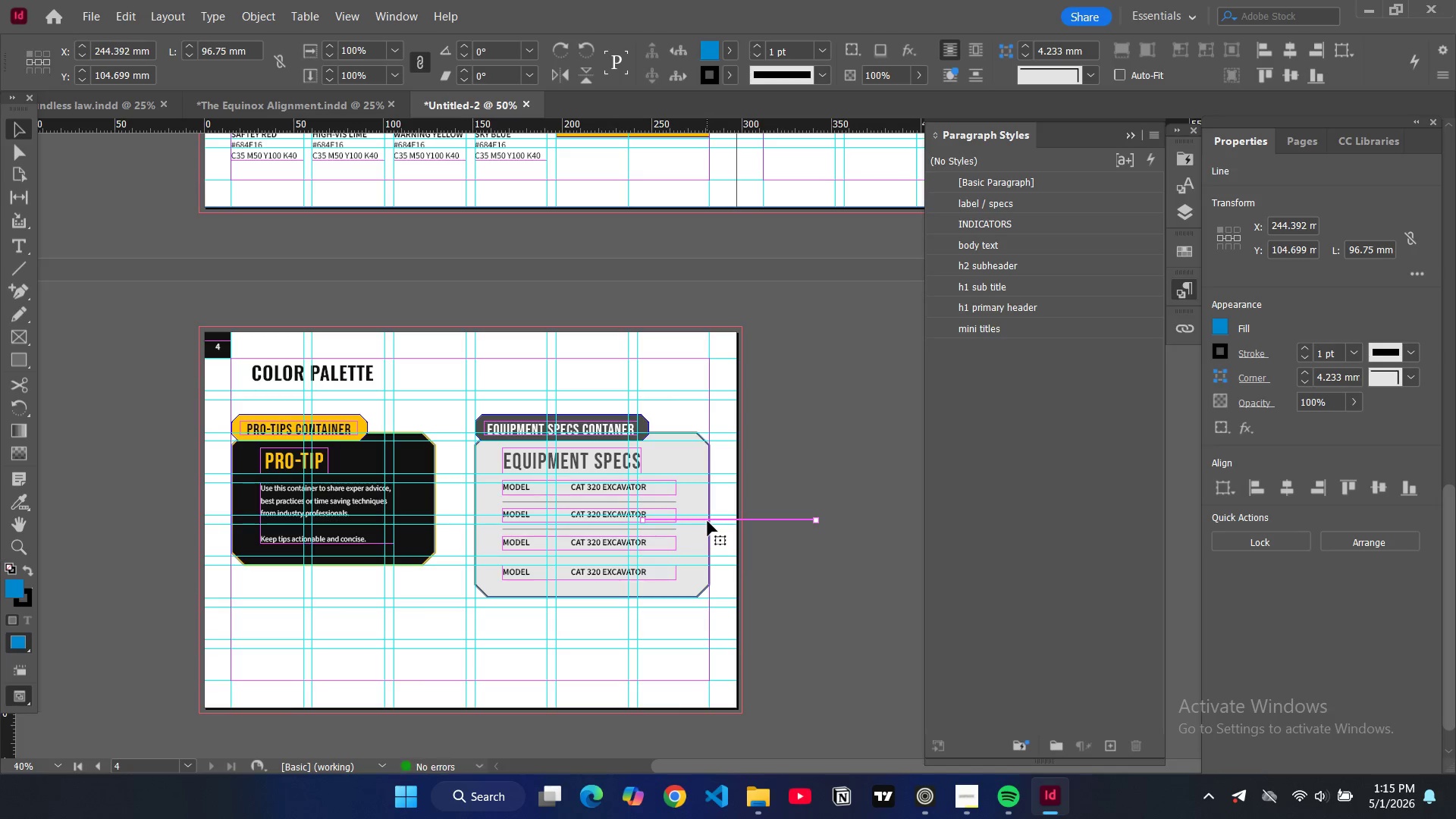 
left_click_drag(start_coordinate=[708, 520], to_coordinate=[566, 560])
 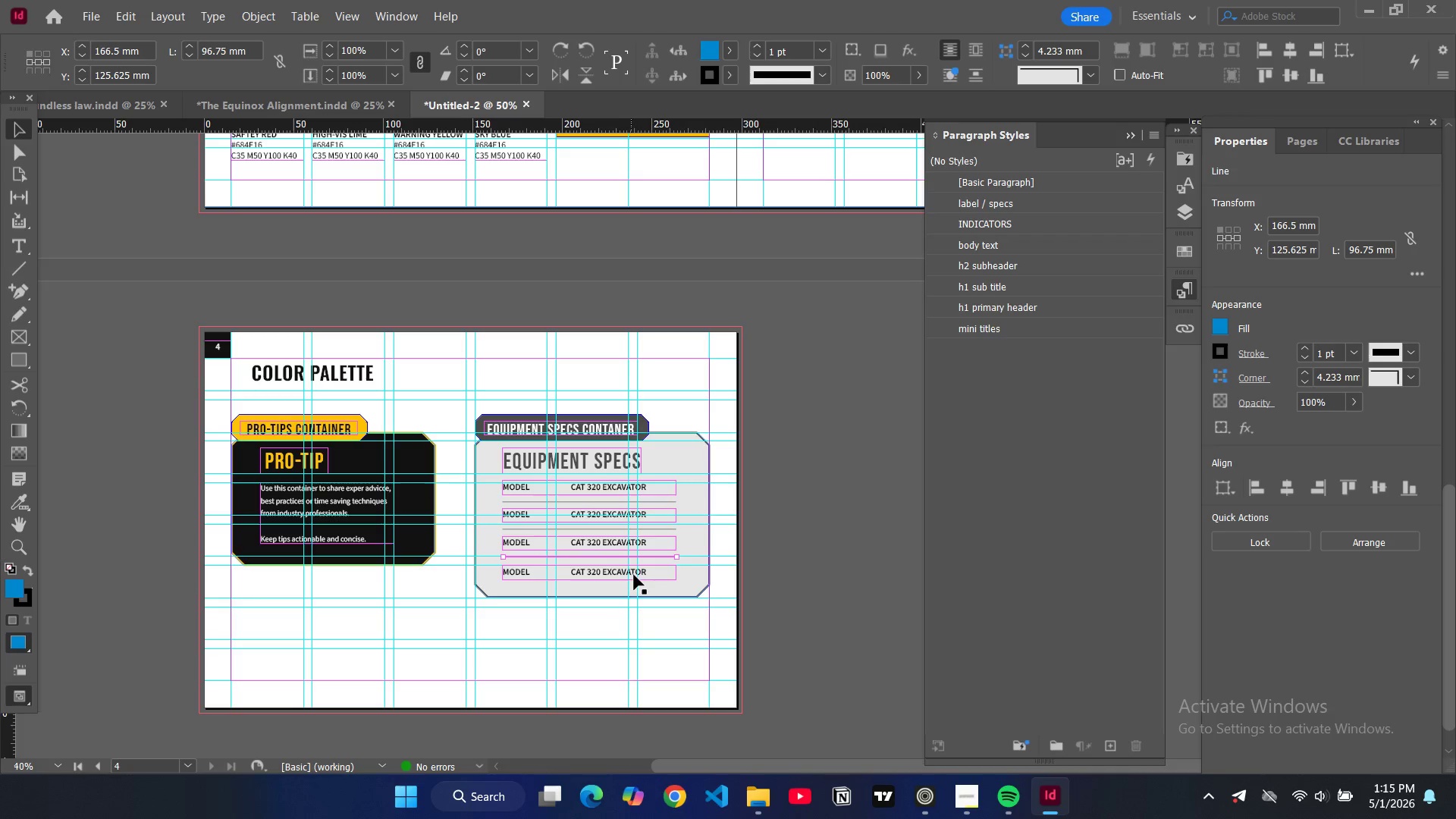 
left_click([642, 575])
 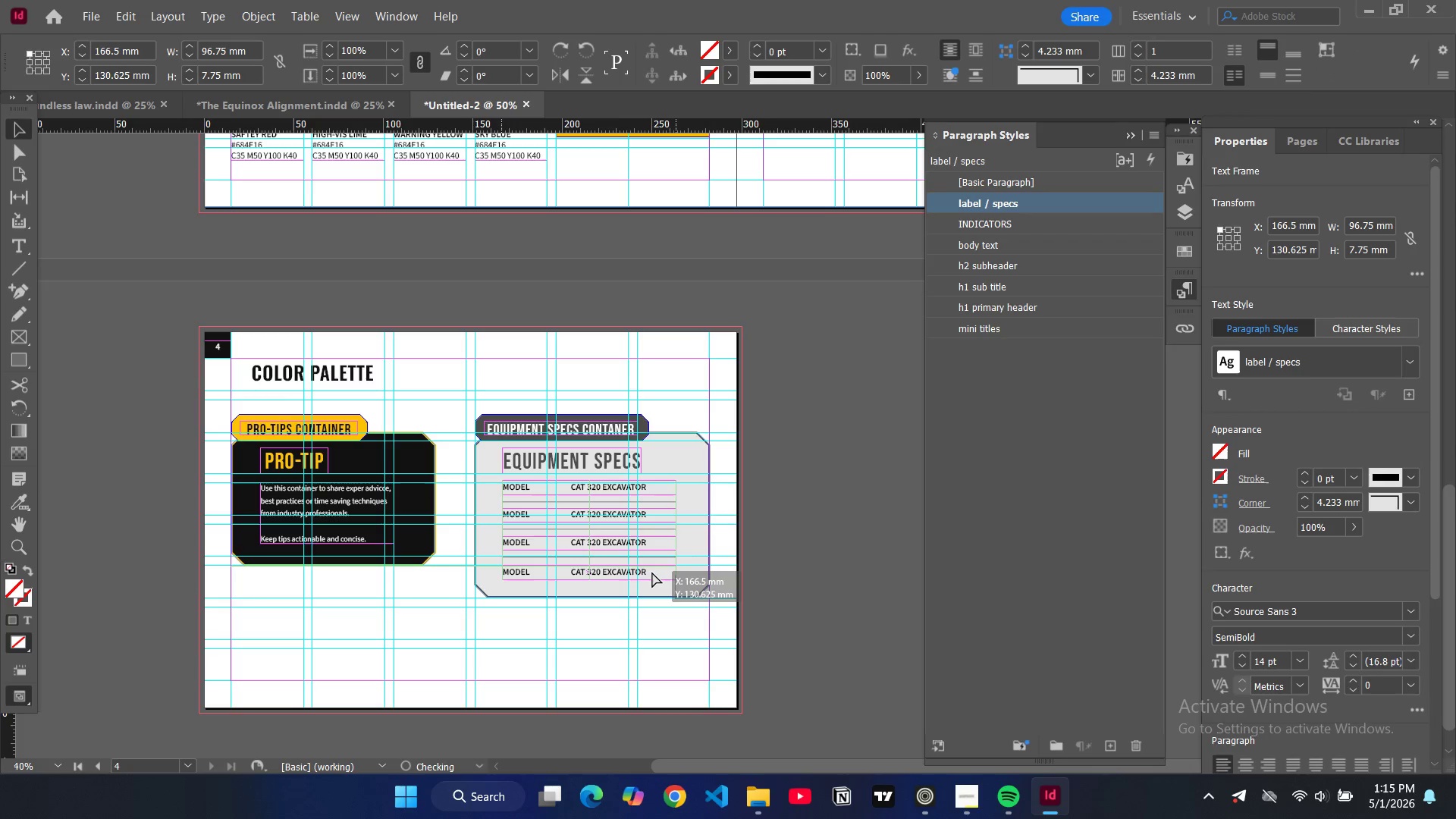 
left_click([822, 529])
 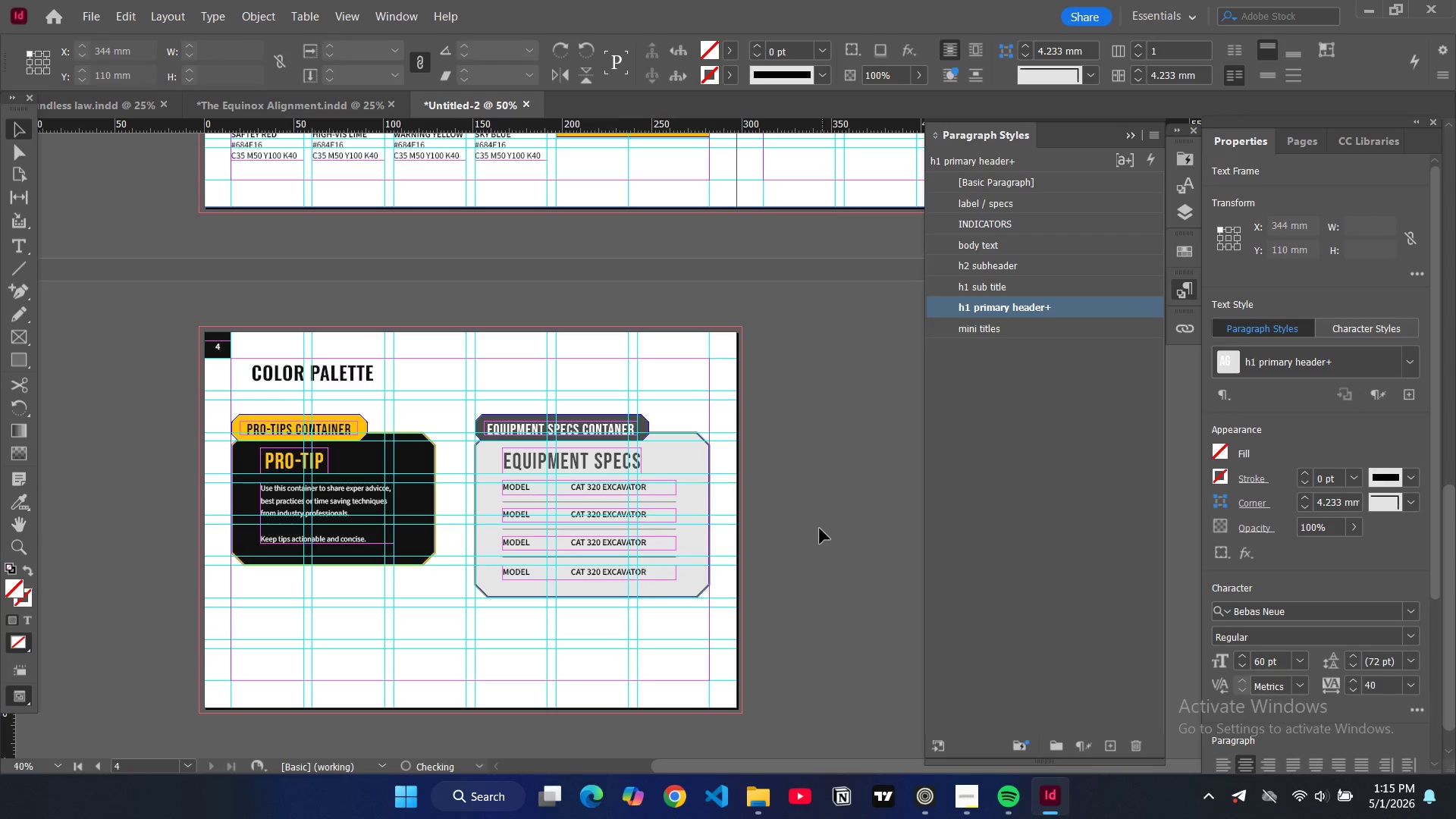 
key(W)
 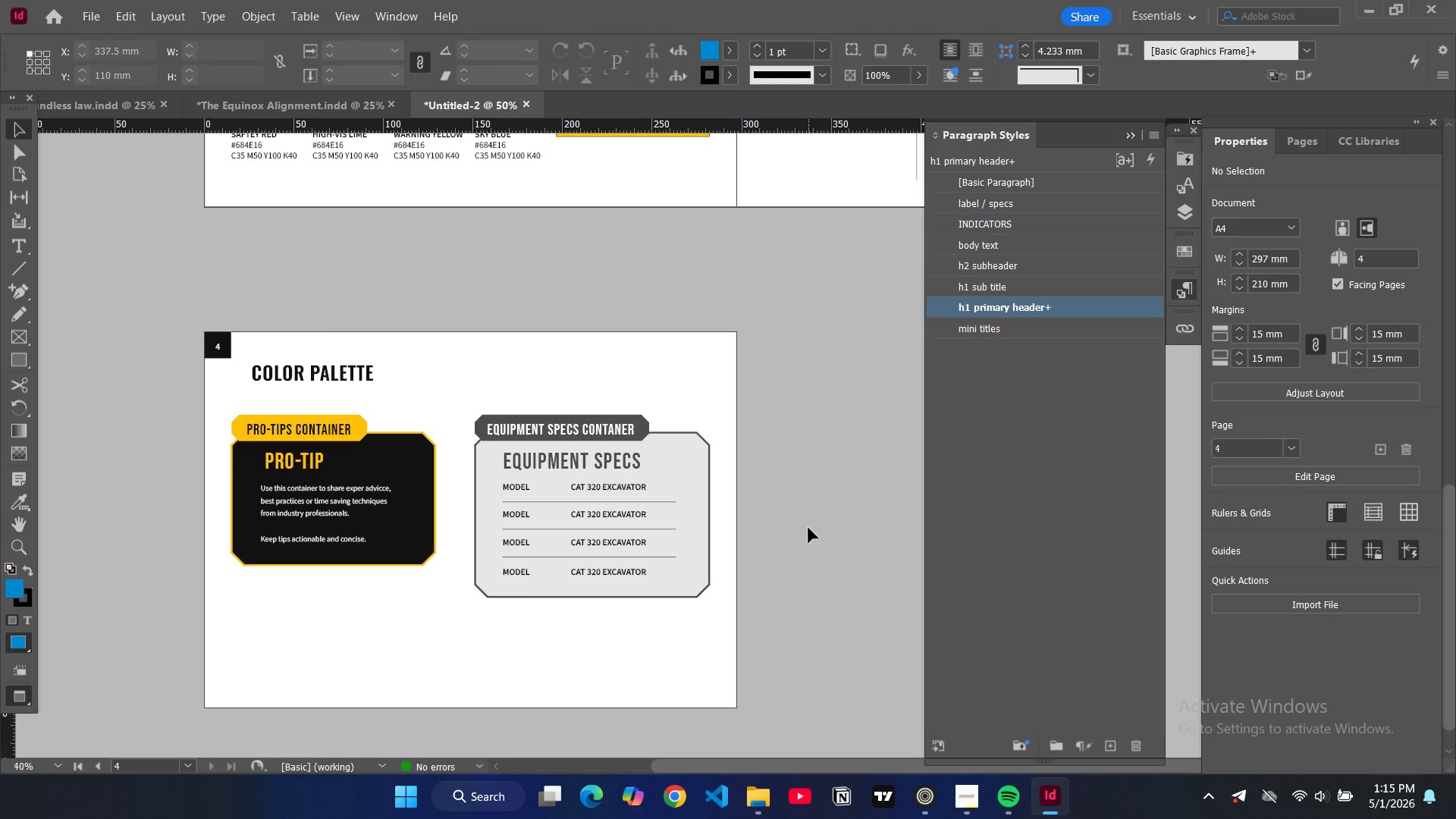 
key(W)
 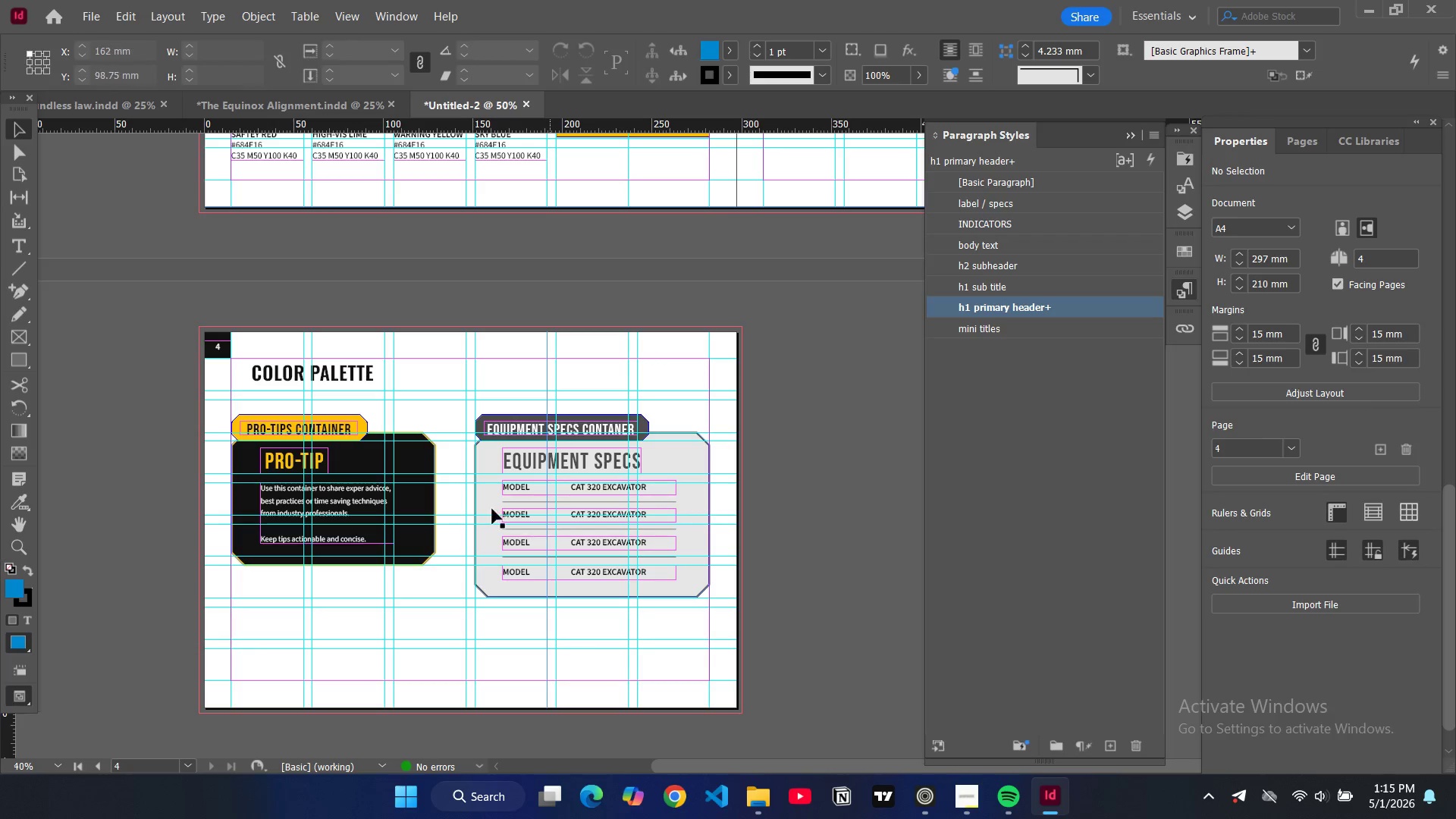 
double_click([513, 514])
 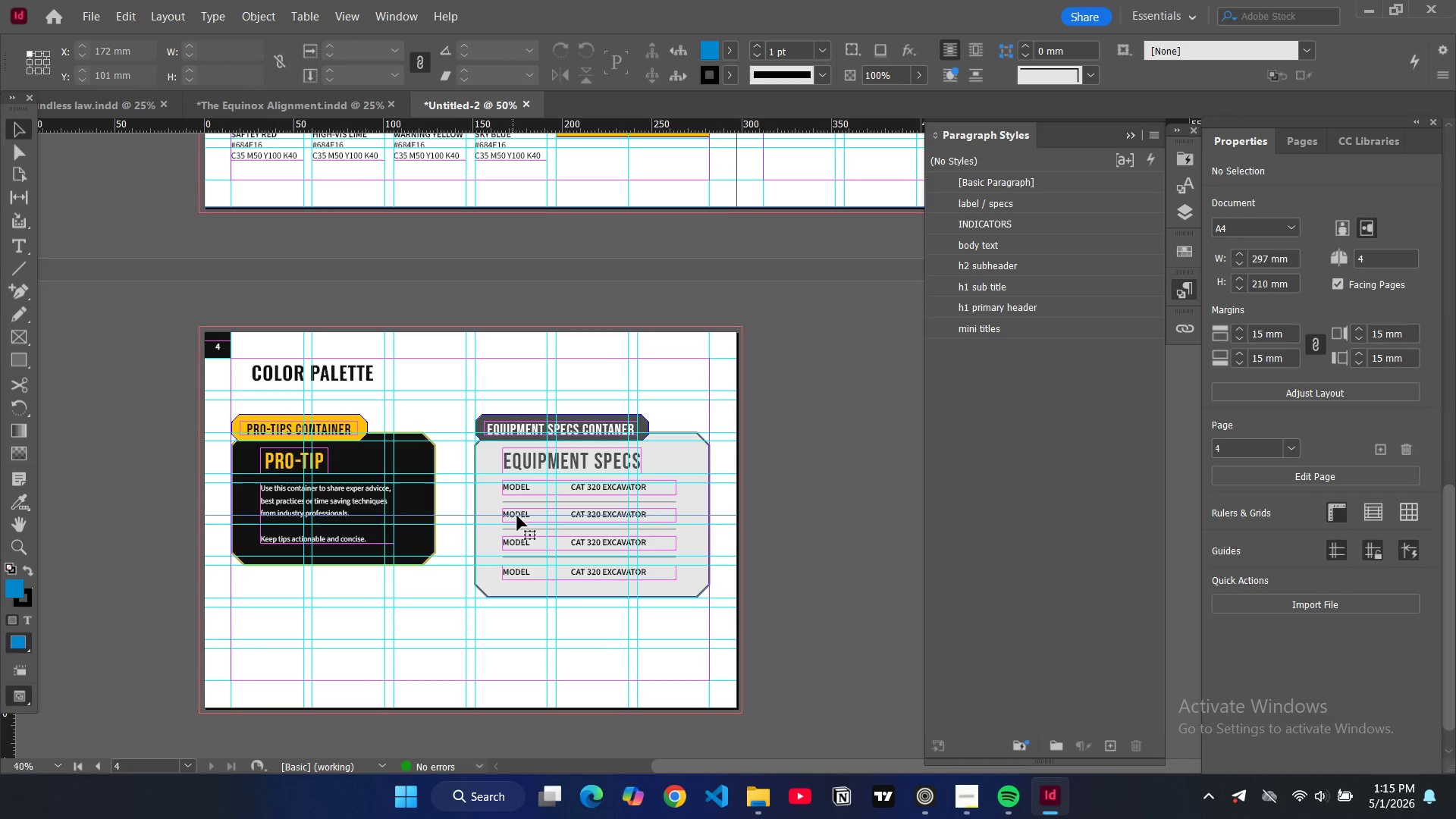 
triple_click([517, 516])
 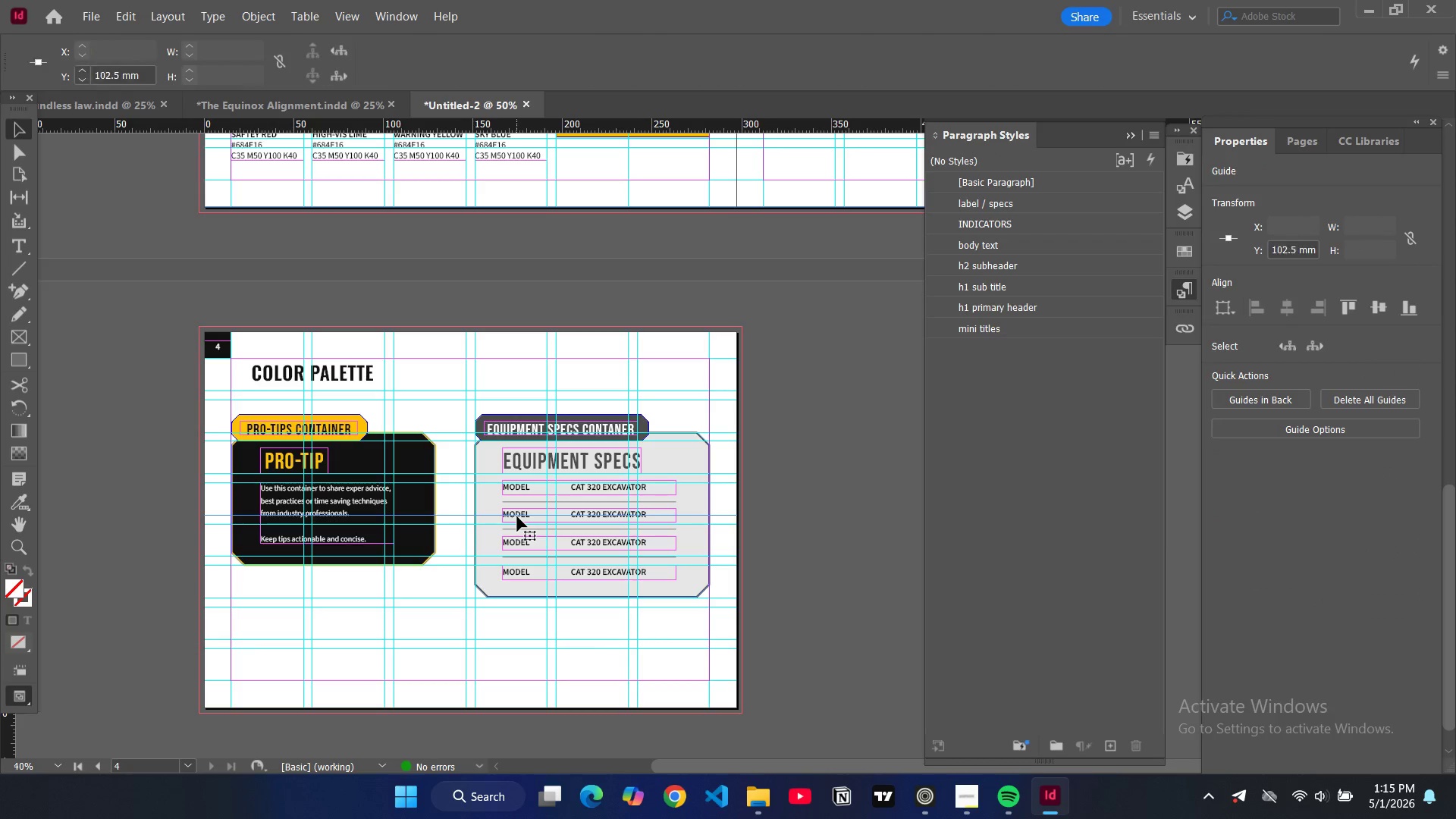 
triple_click([517, 516])
 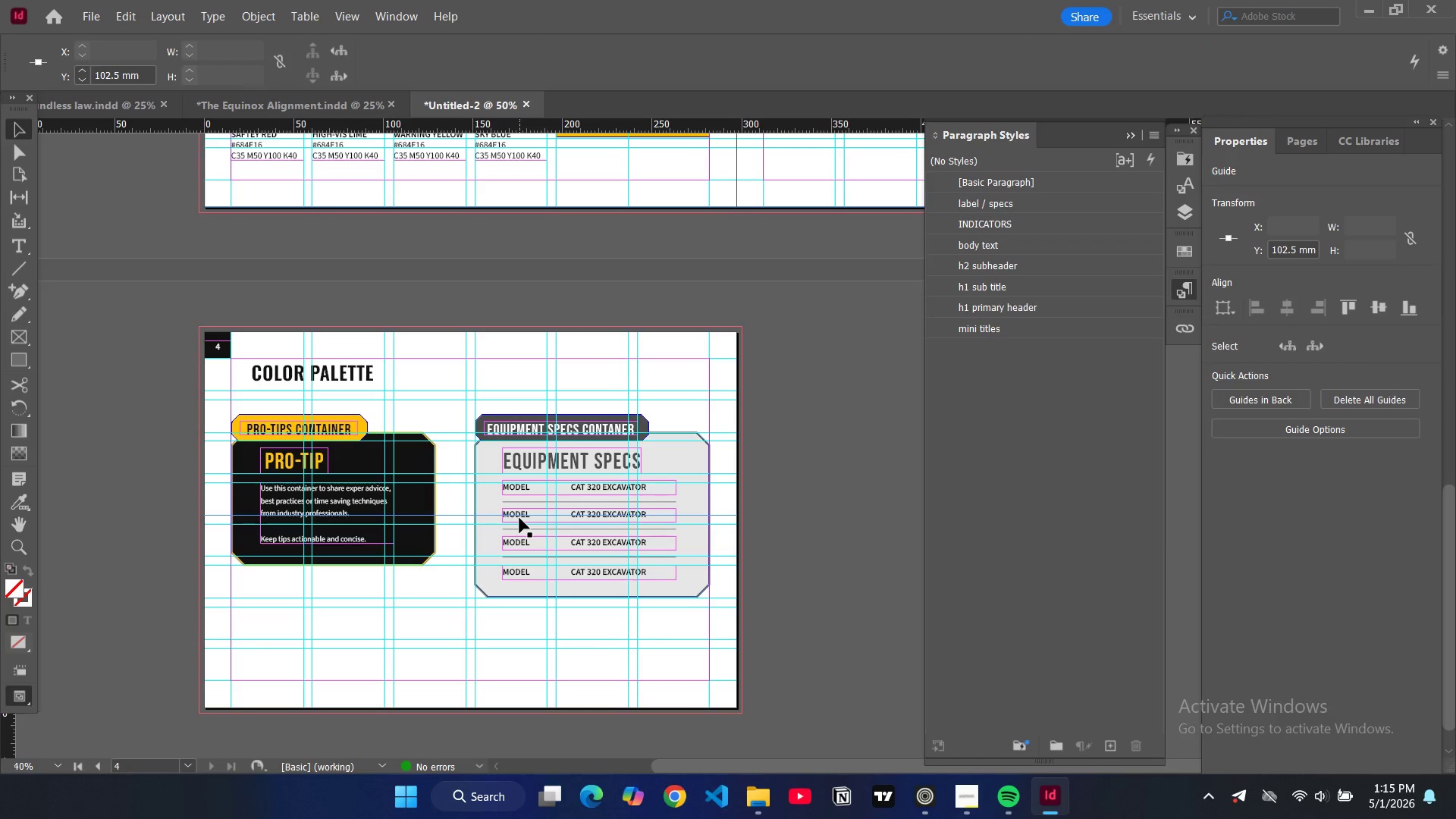 
triple_click([519, 518])
 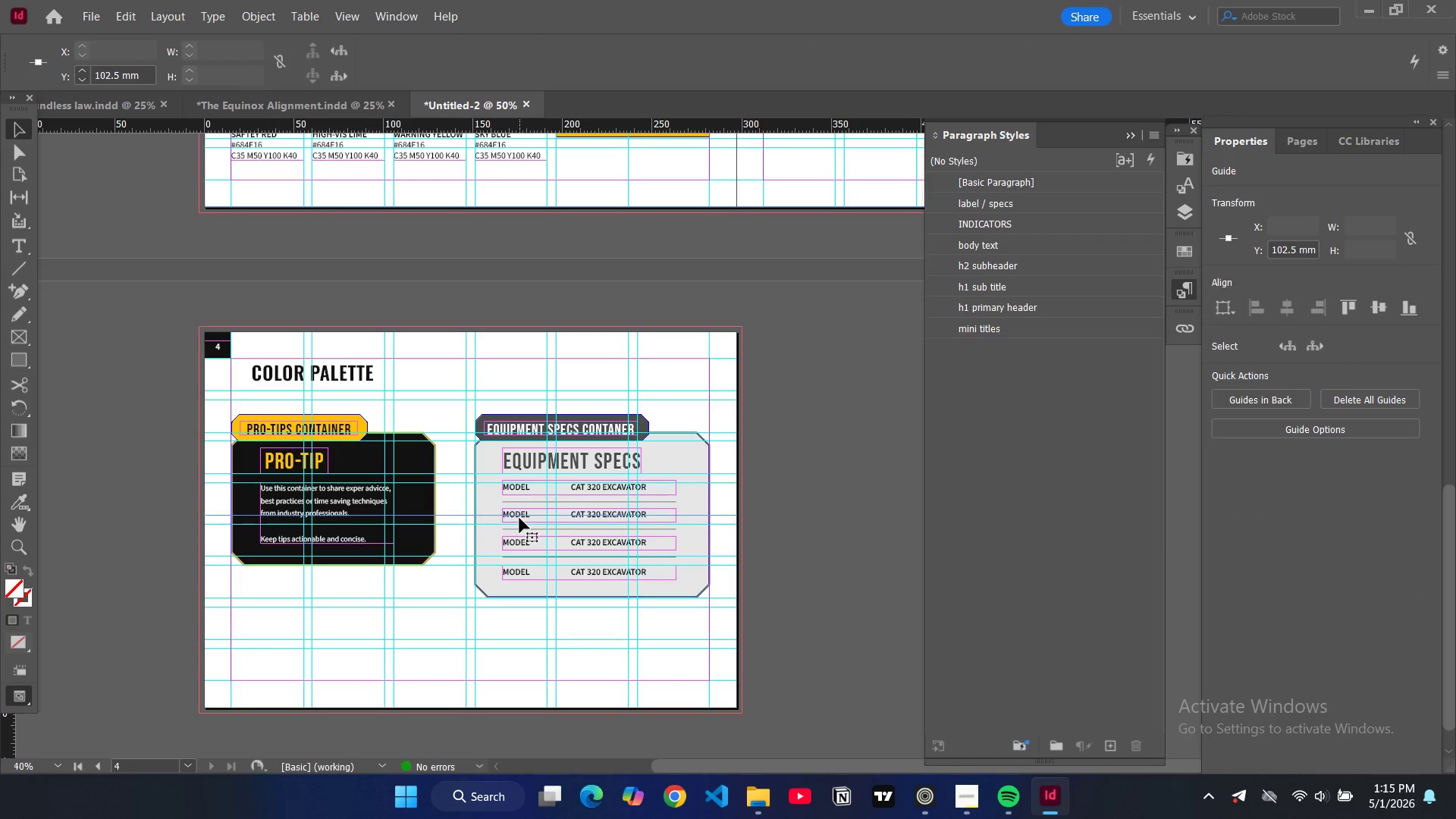 
triple_click([519, 518])
 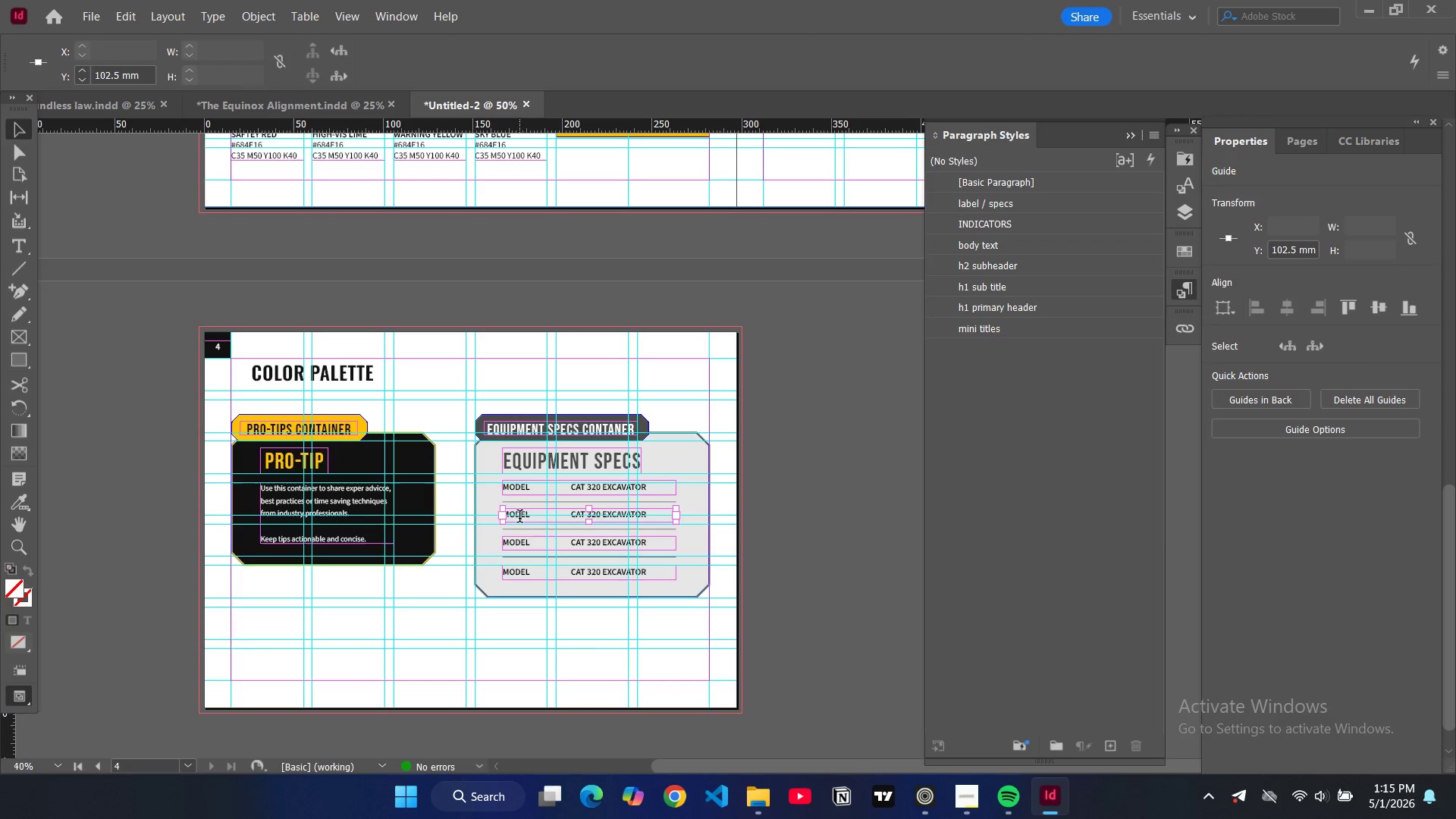 
triple_click([519, 518])
 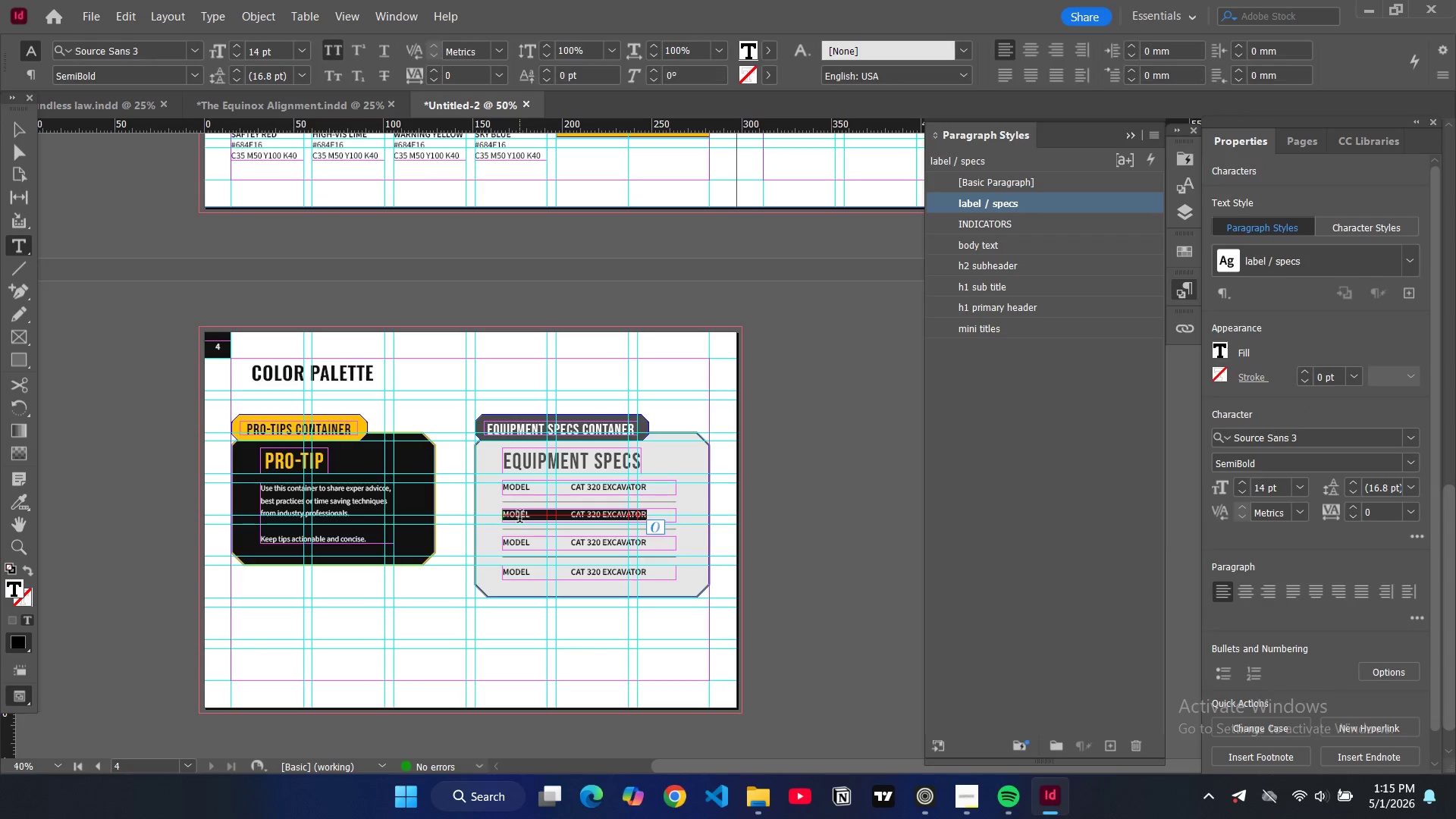 
double_click([519, 518])
 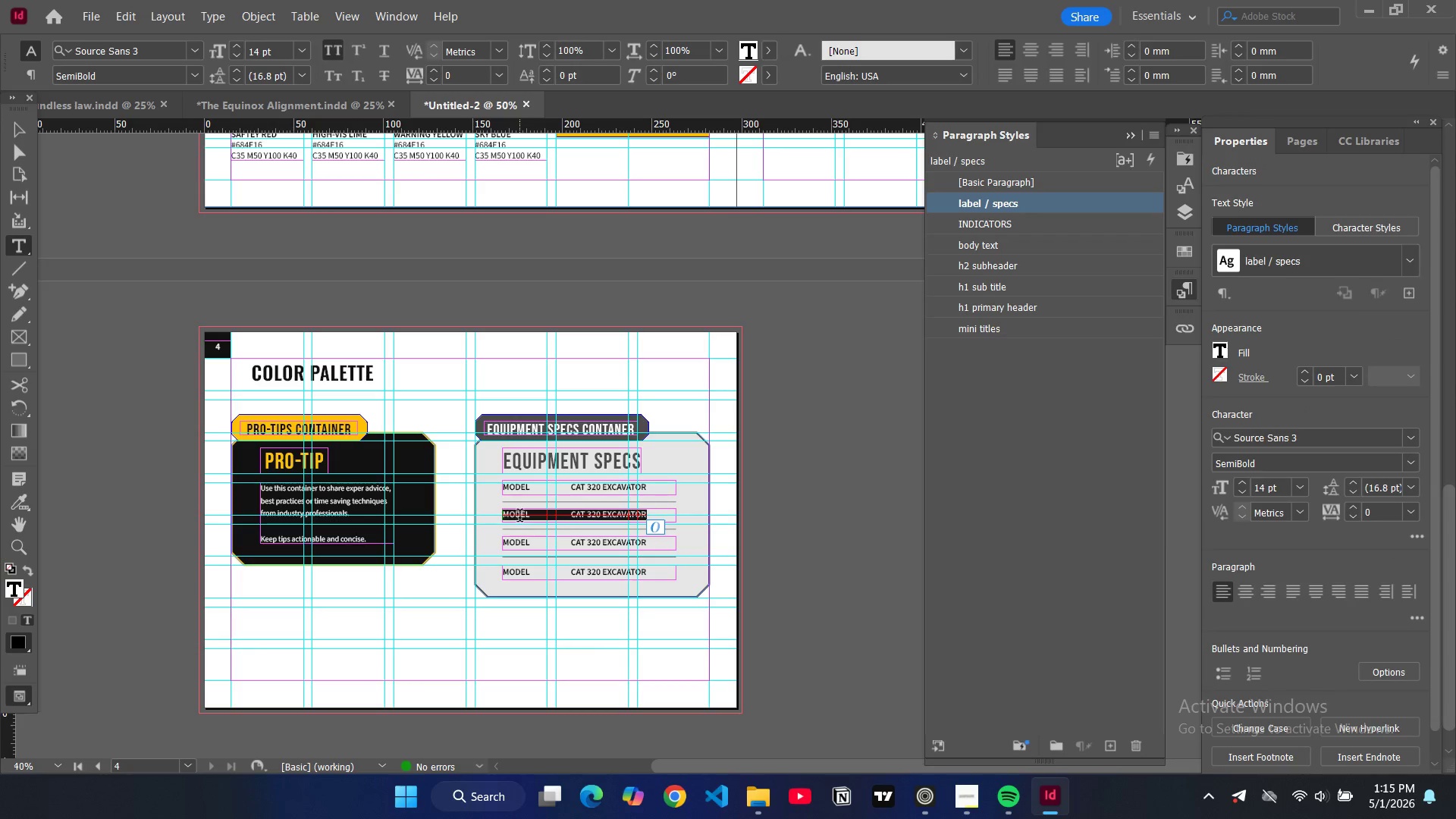 
triple_click([519, 517])
 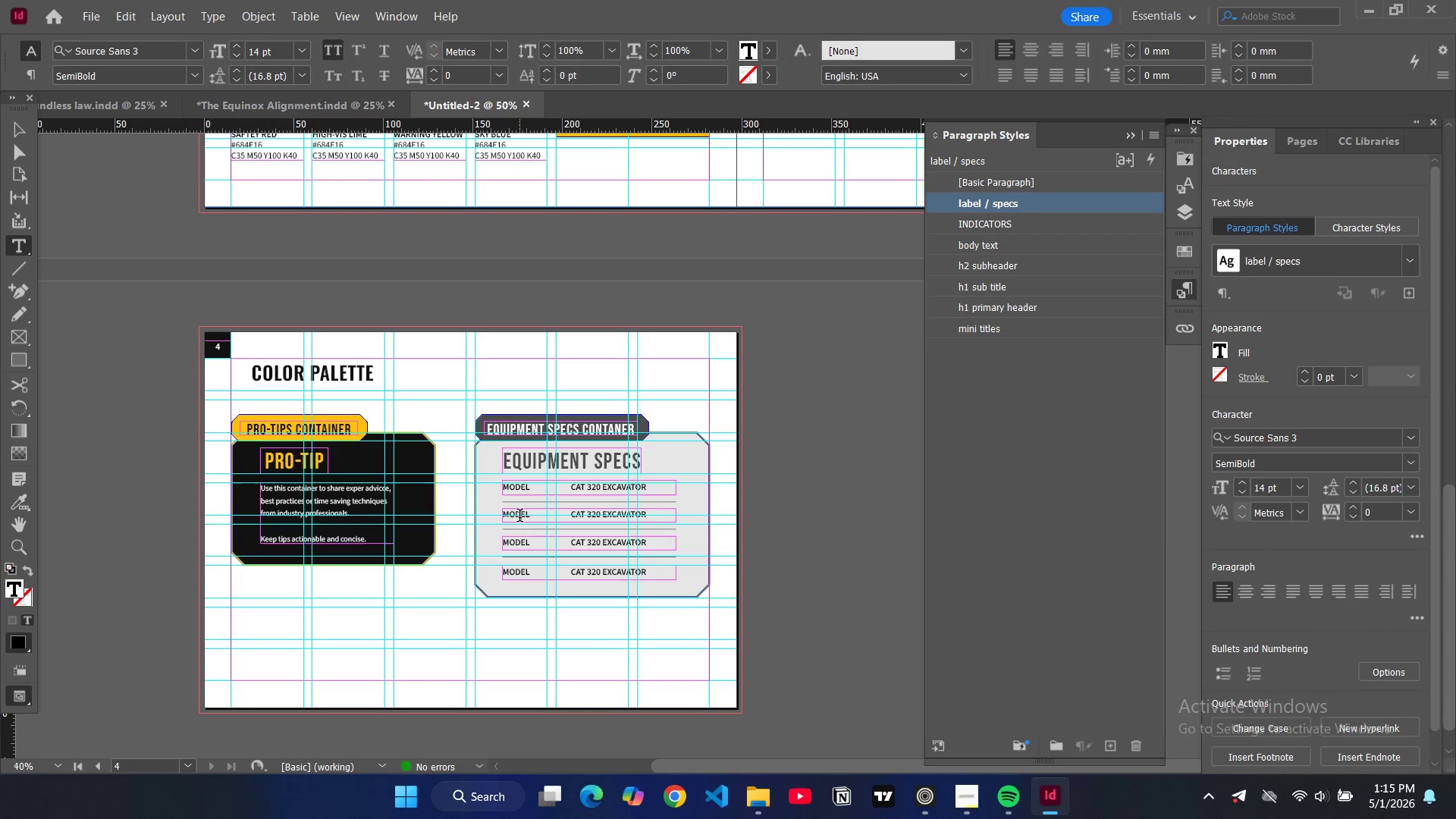 
triple_click([519, 517])
 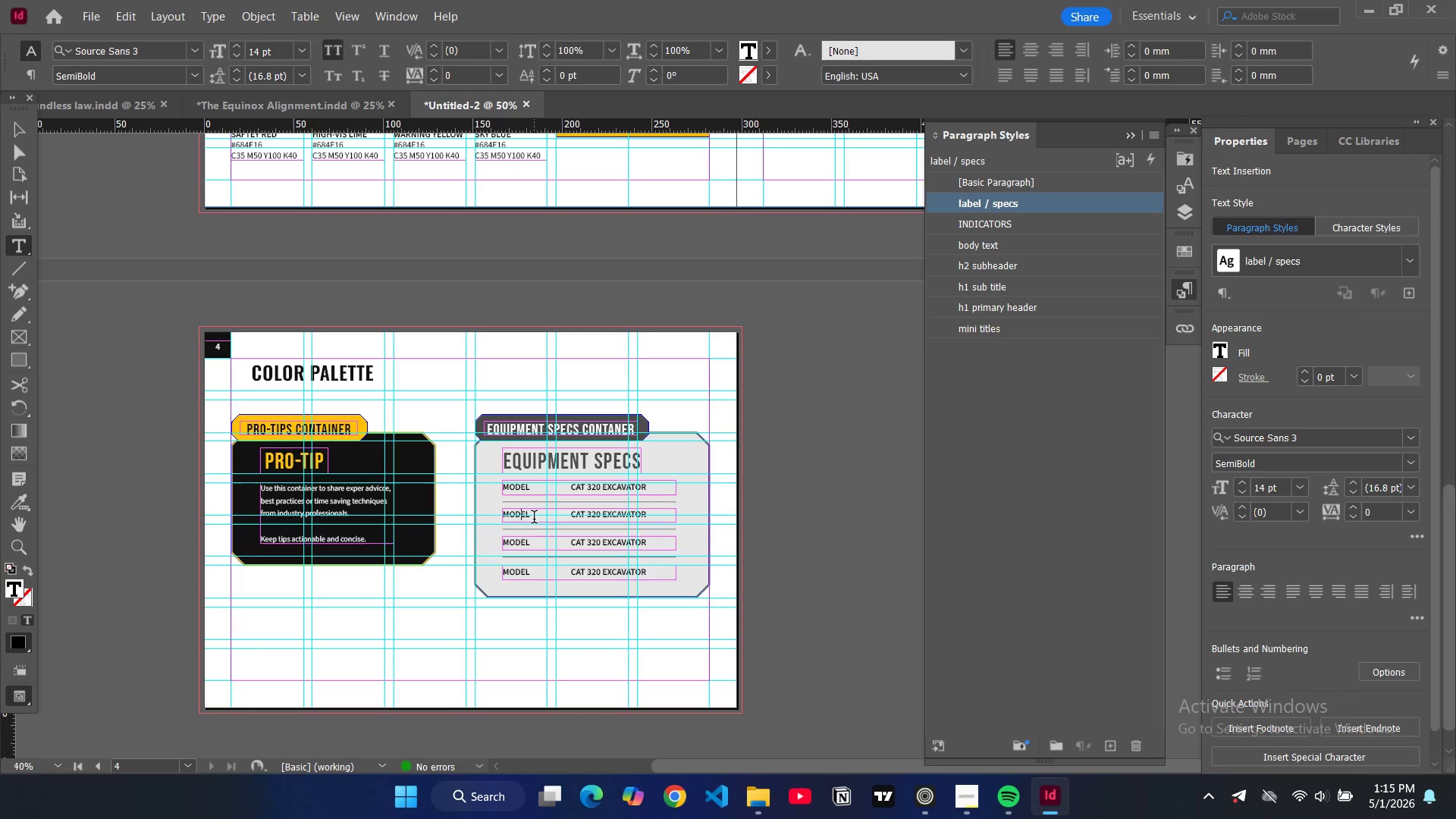 
left_click_drag(start_coordinate=[534, 519], to_coordinate=[503, 517])
 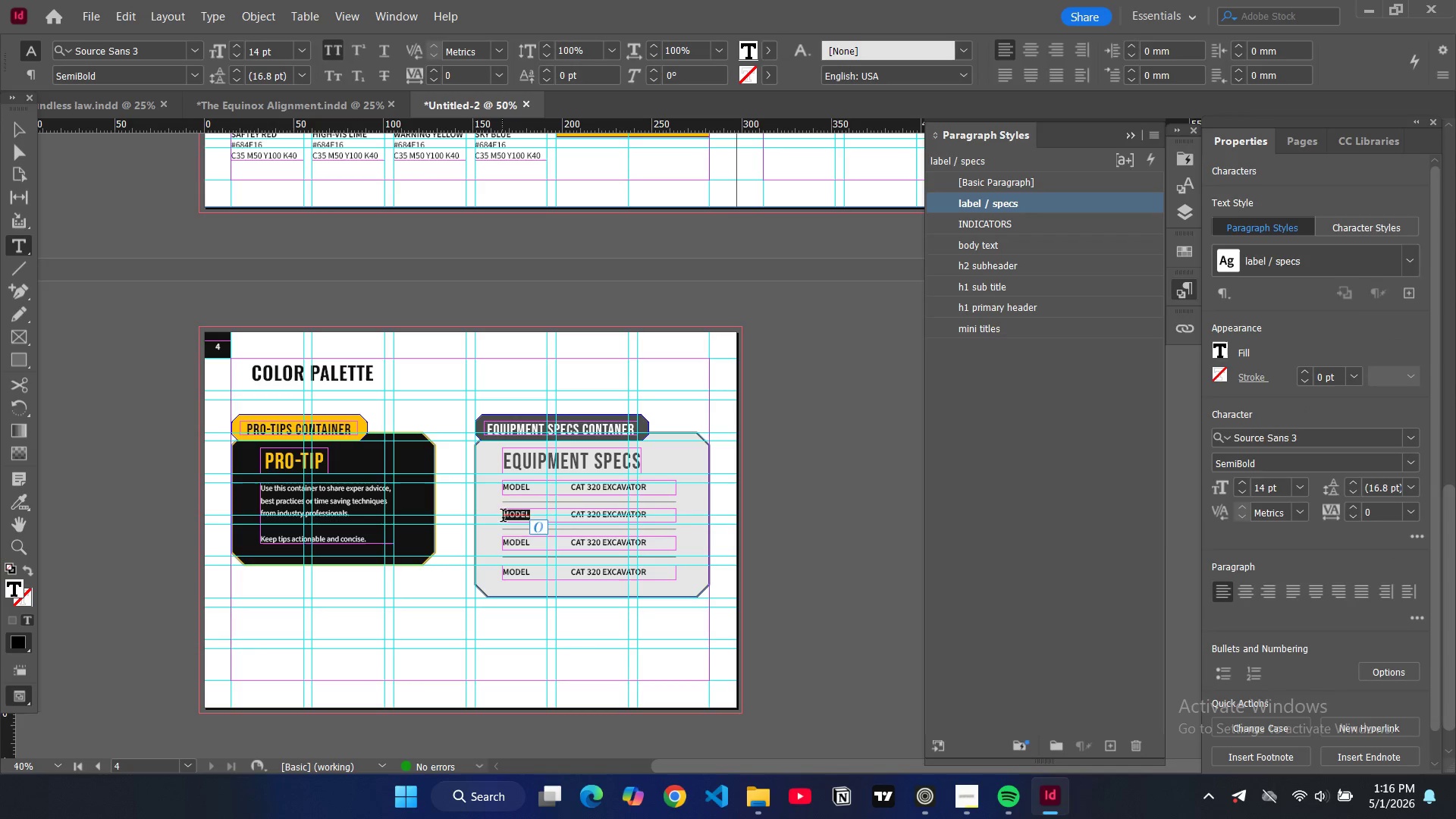 
type(OP WEIGHT)
 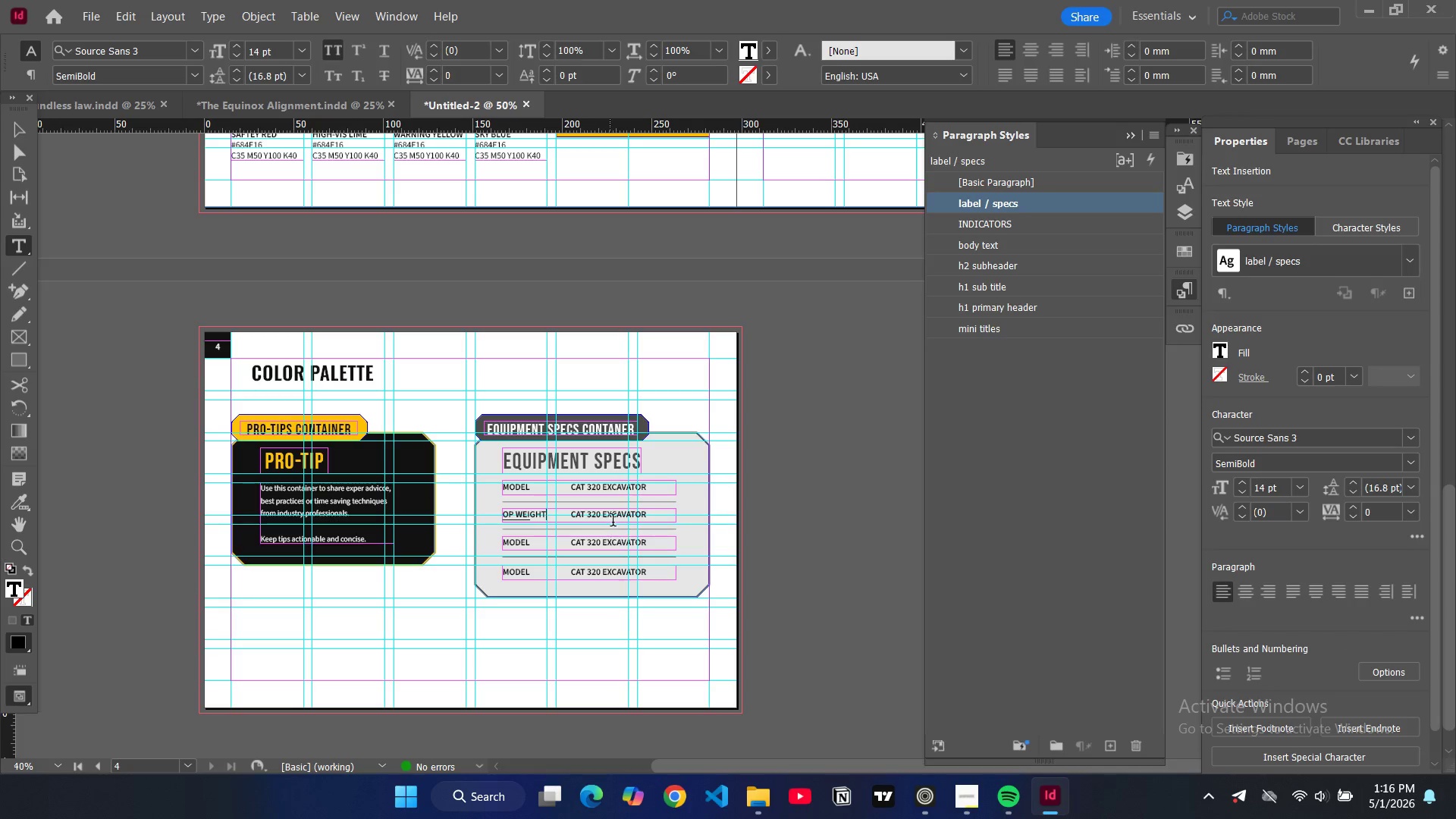 
left_click_drag(start_coordinate=[648, 519], to_coordinate=[573, 516])
 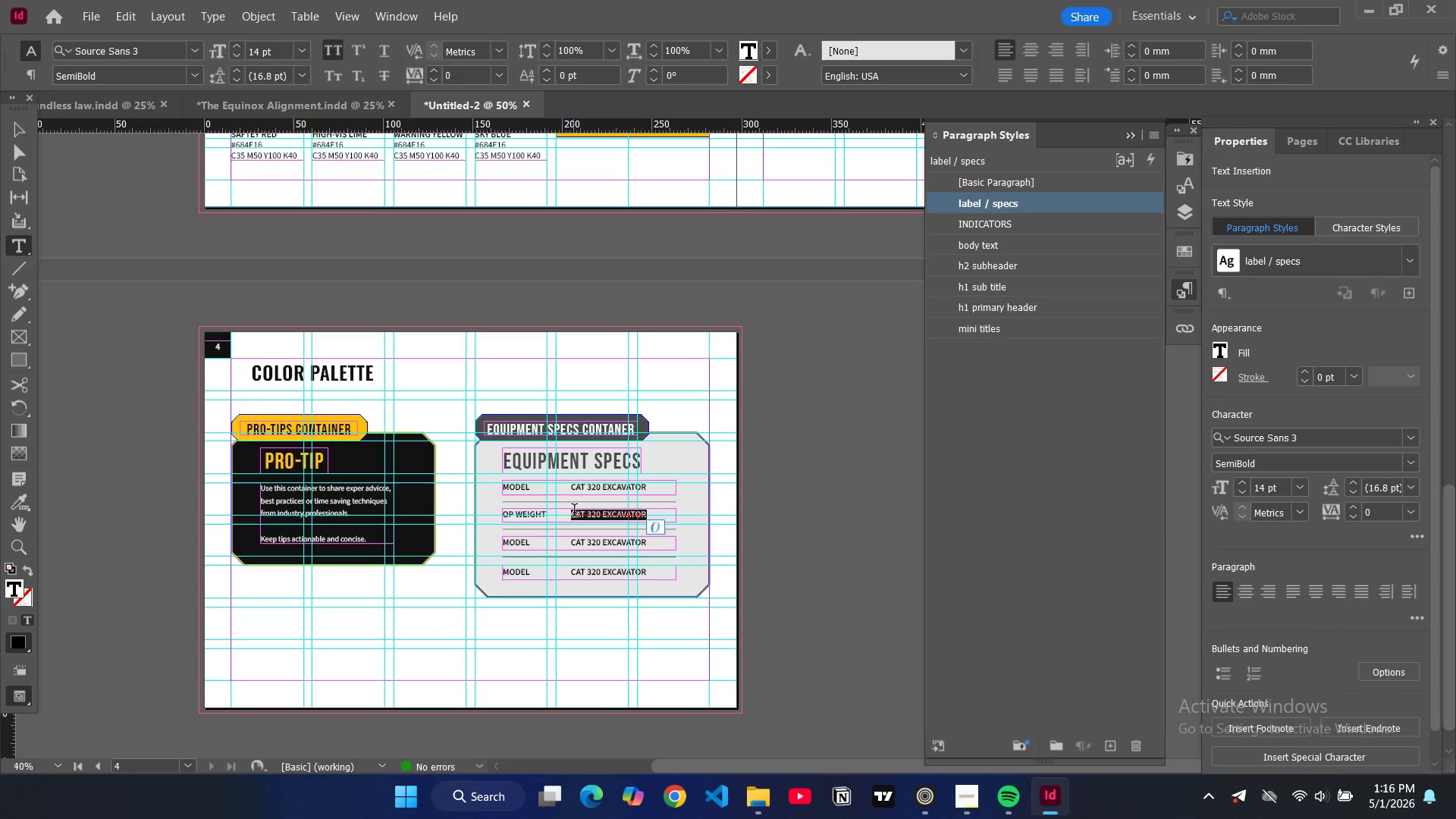 
type(22,000KG[)
key(Backspace)
type( (48,500LBS))
 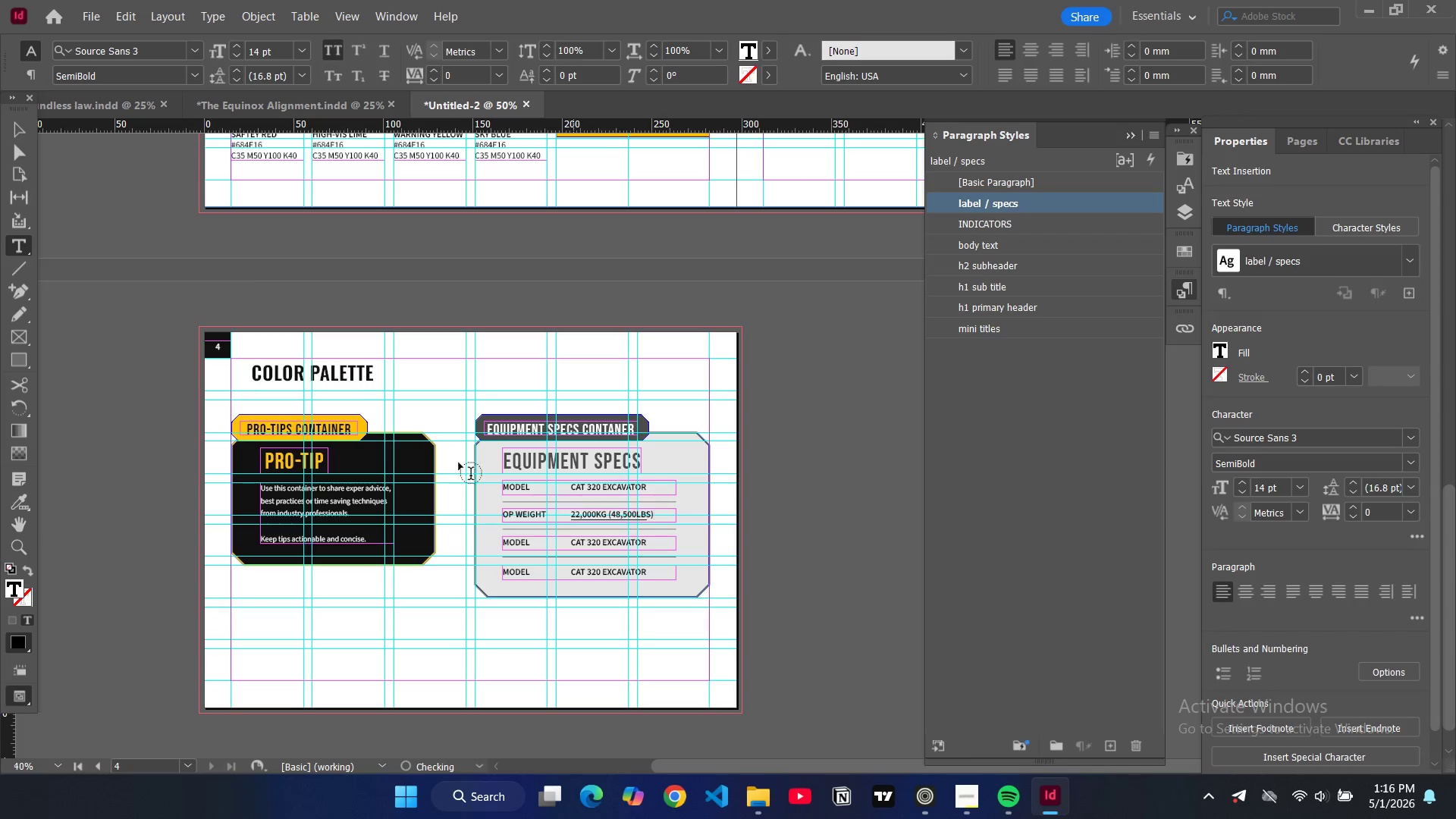 
double_click([516, 545])
 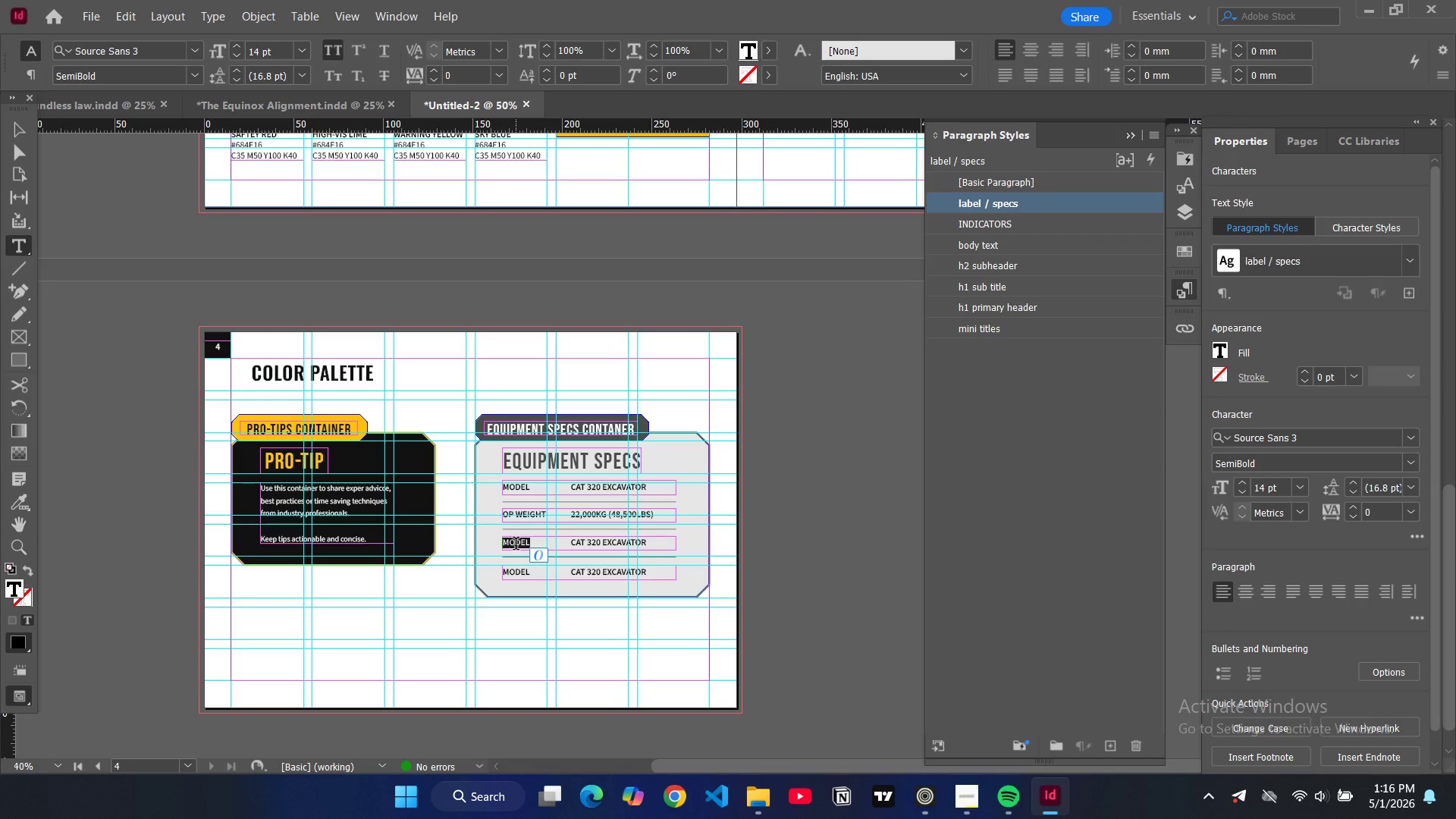 
type(MAX DIG DEPTH)
 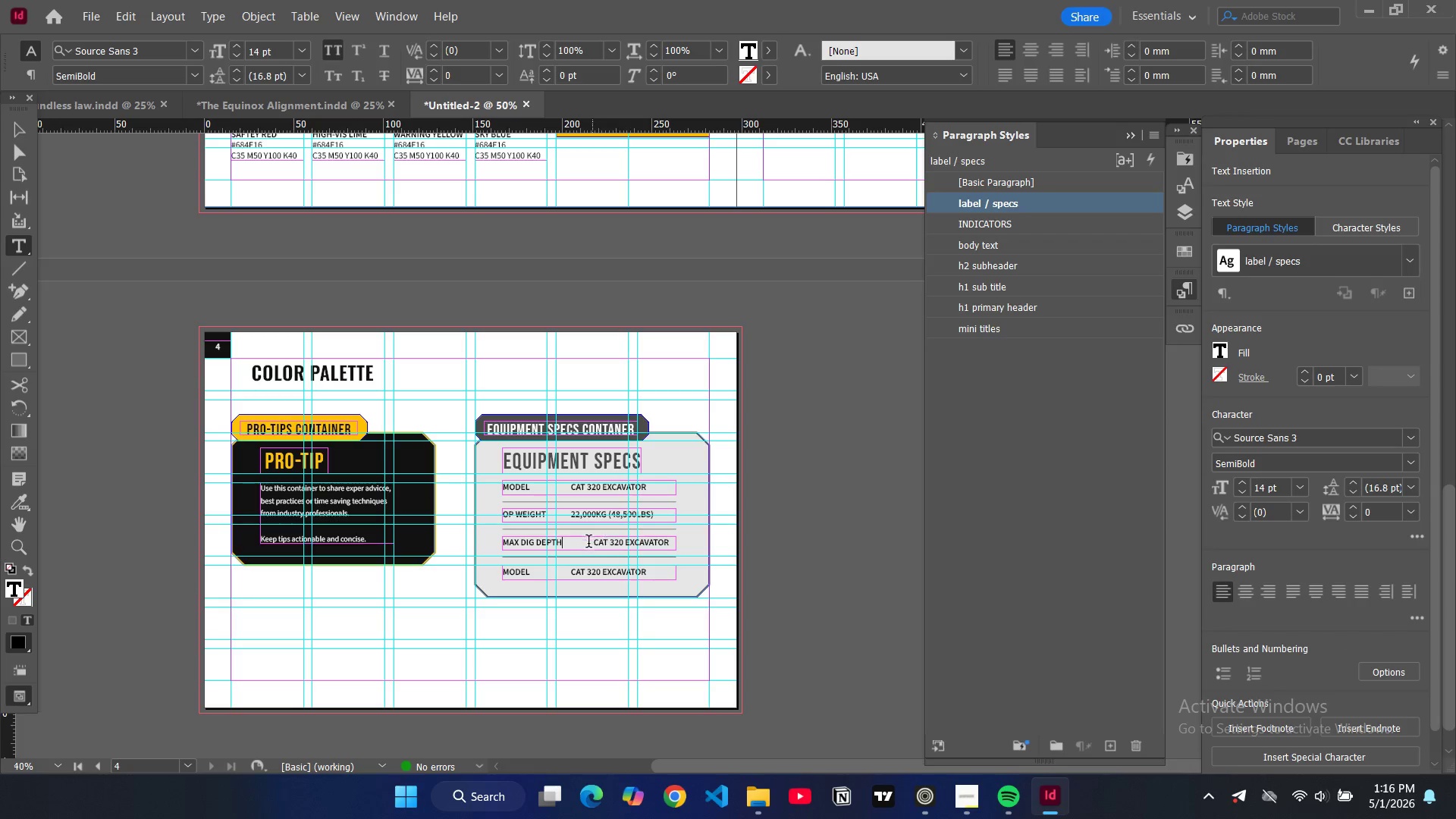 
left_click_drag(start_coordinate=[597, 546], to_coordinate=[670, 542])
 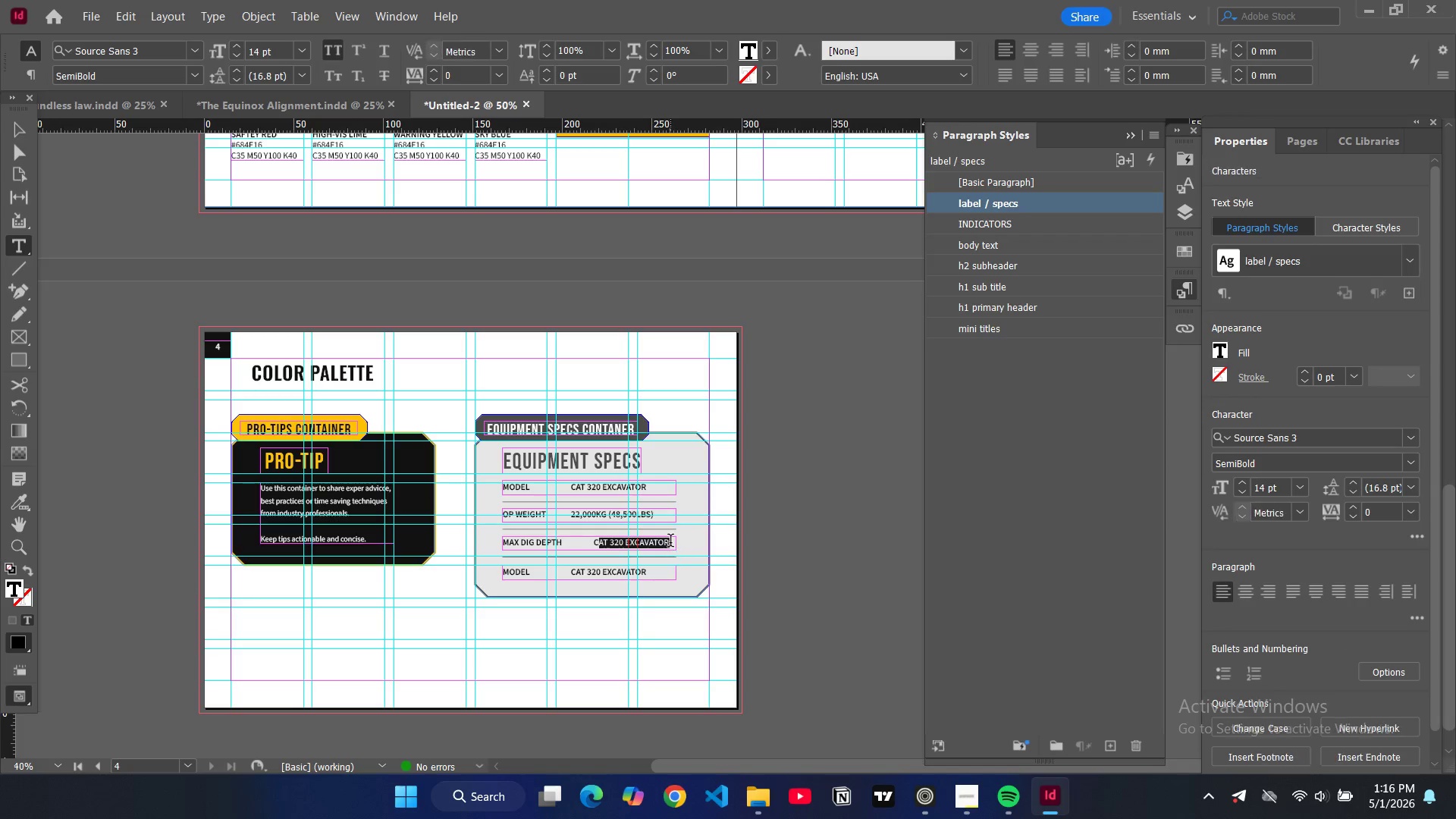 
key(Backspace)
 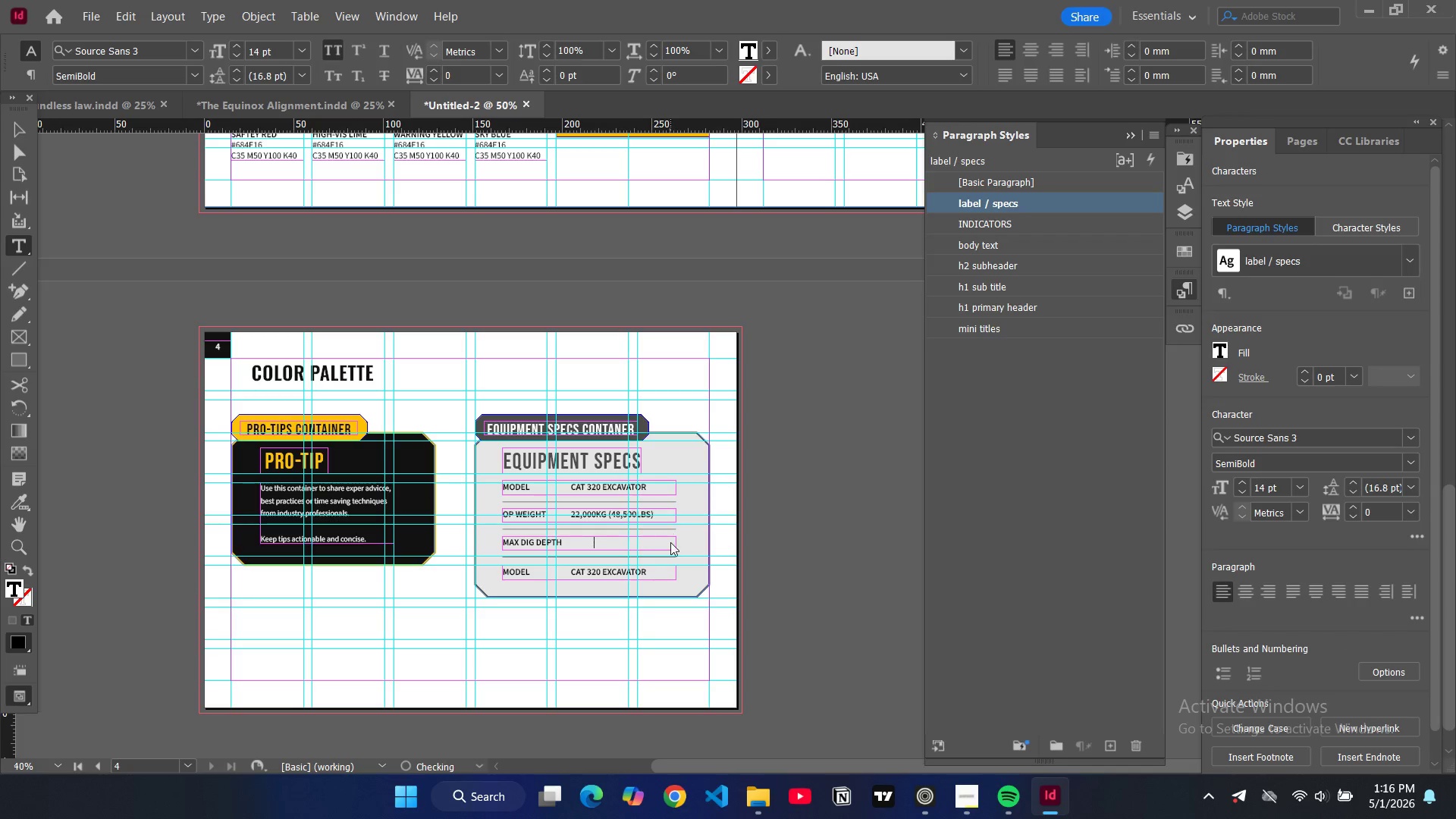 
key(Backspace)
 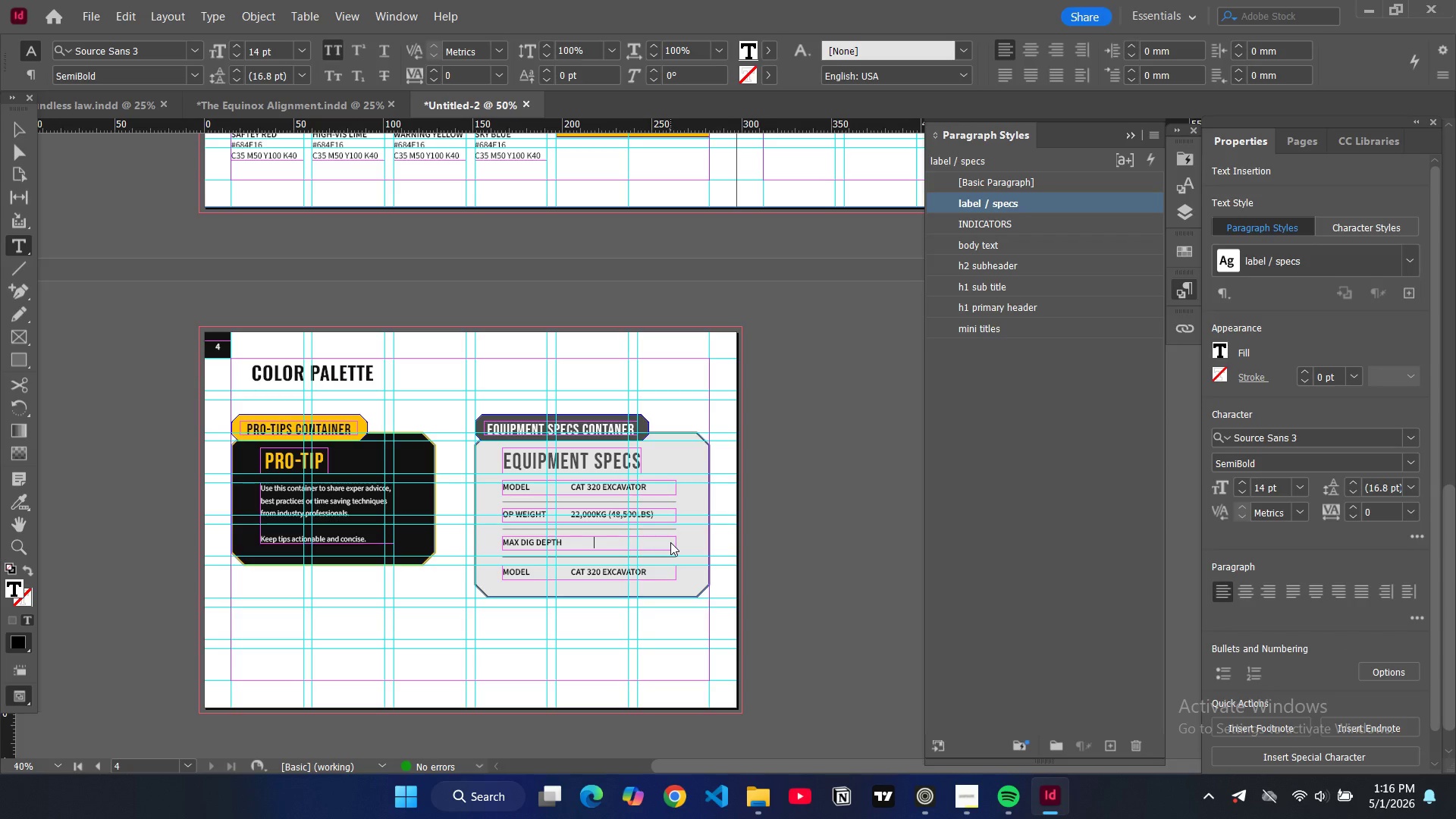 
type(6.91M(22FT B)
key(Backspace)
type(6IN))
 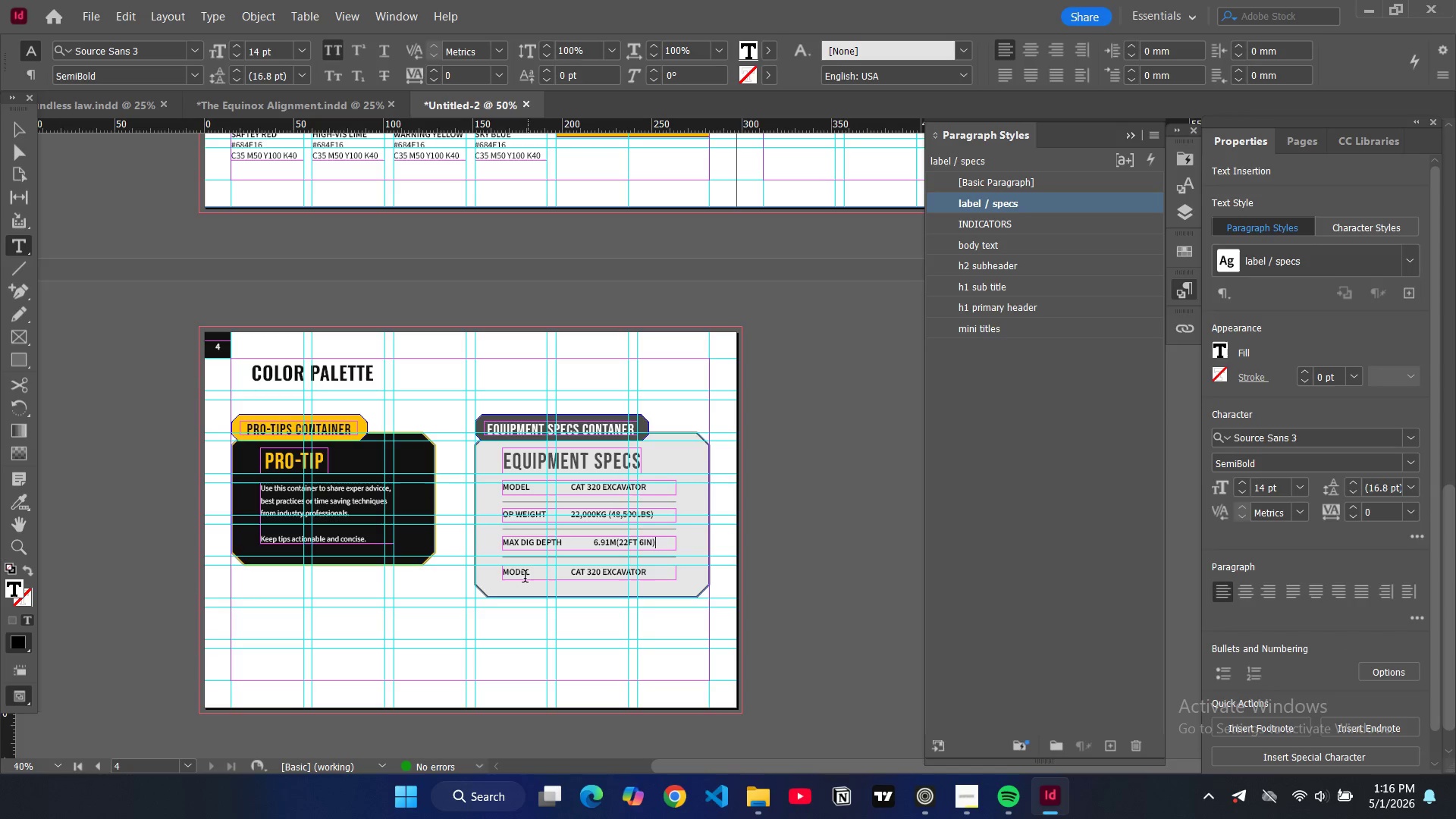 
double_click([522, 579])
 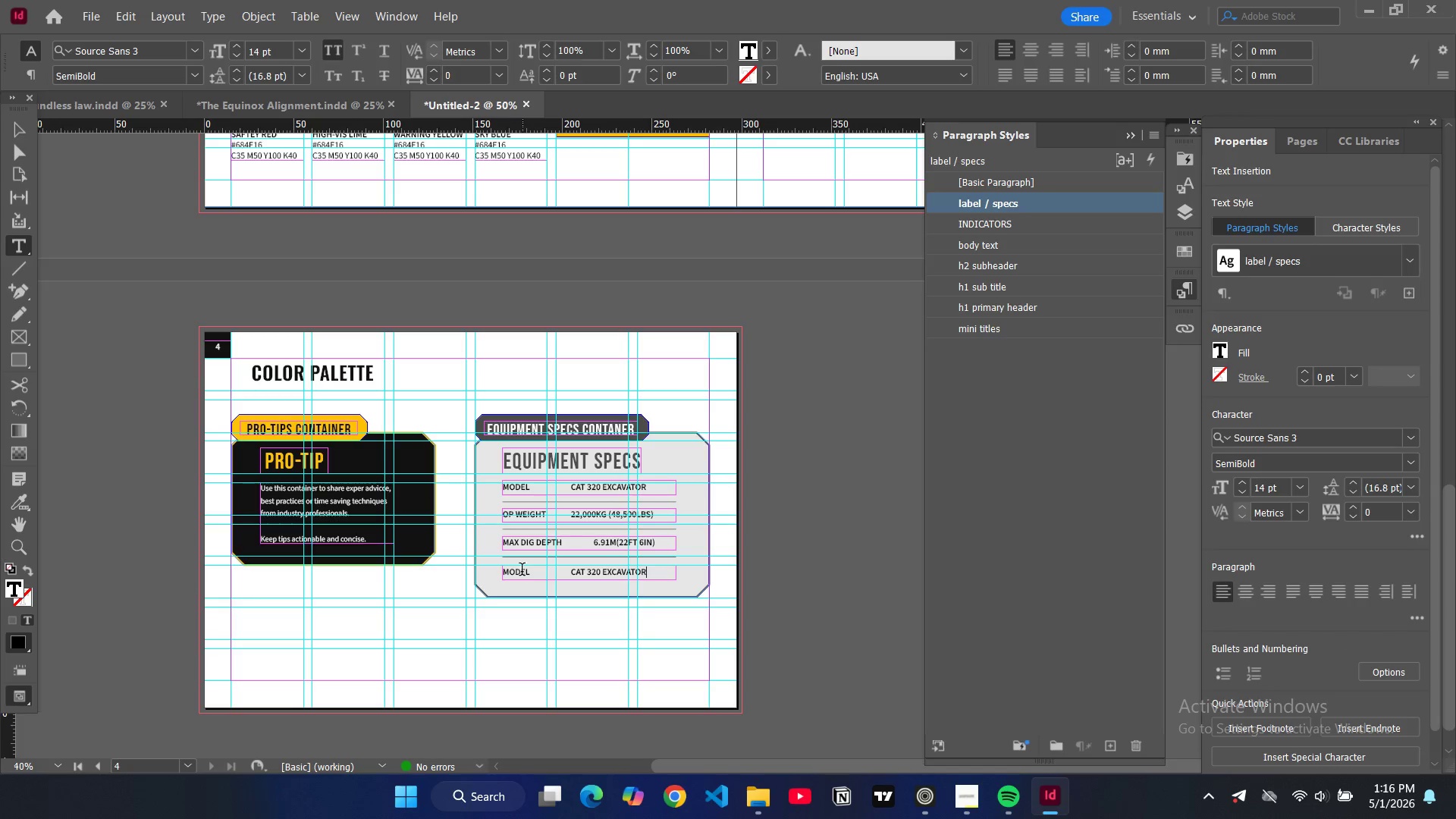 
double_click([522, 571])
 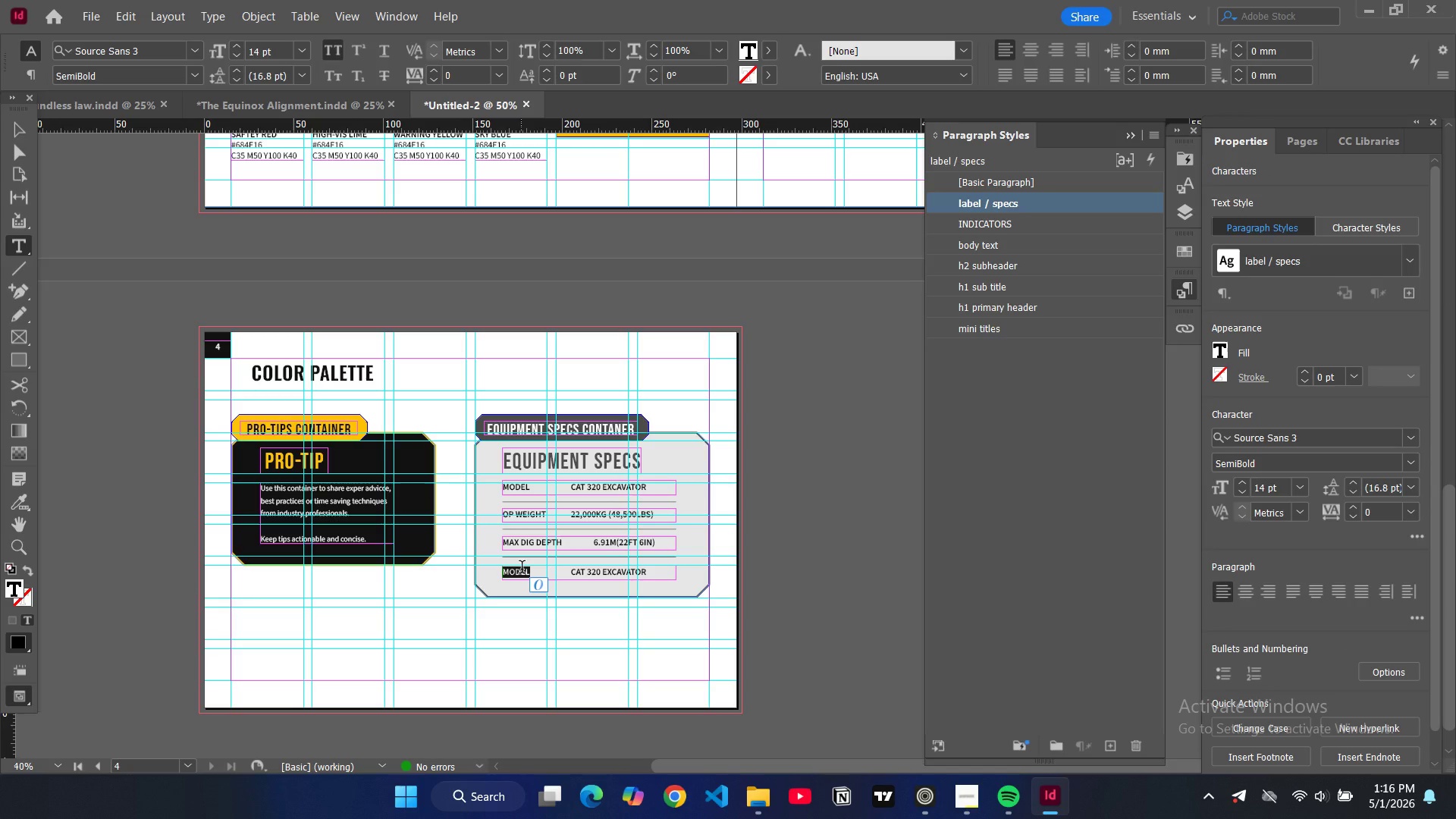 
type(FUEL CAPACITY)
 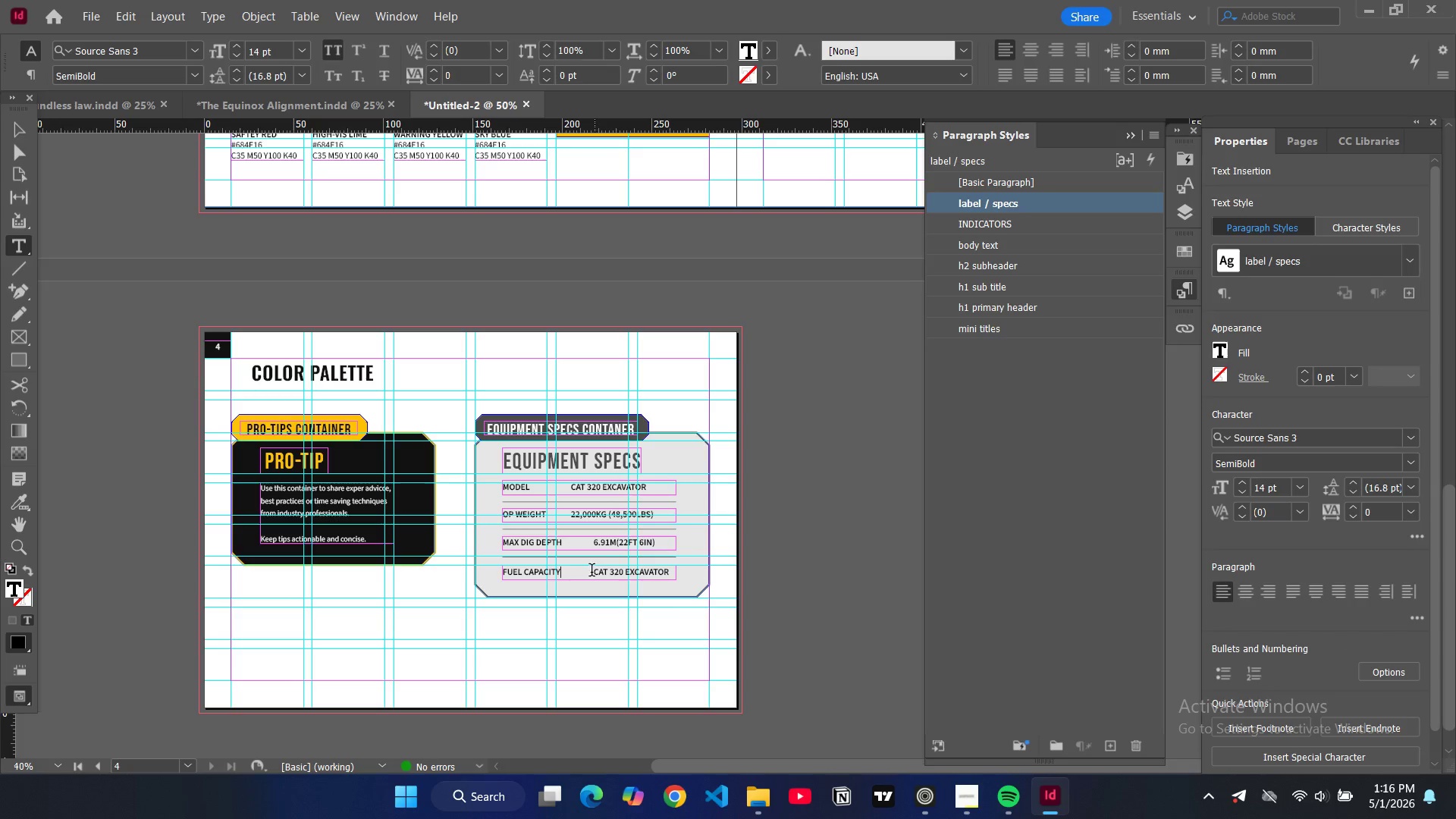 
left_click_drag(start_coordinate=[595, 576], to_coordinate=[668, 575])
 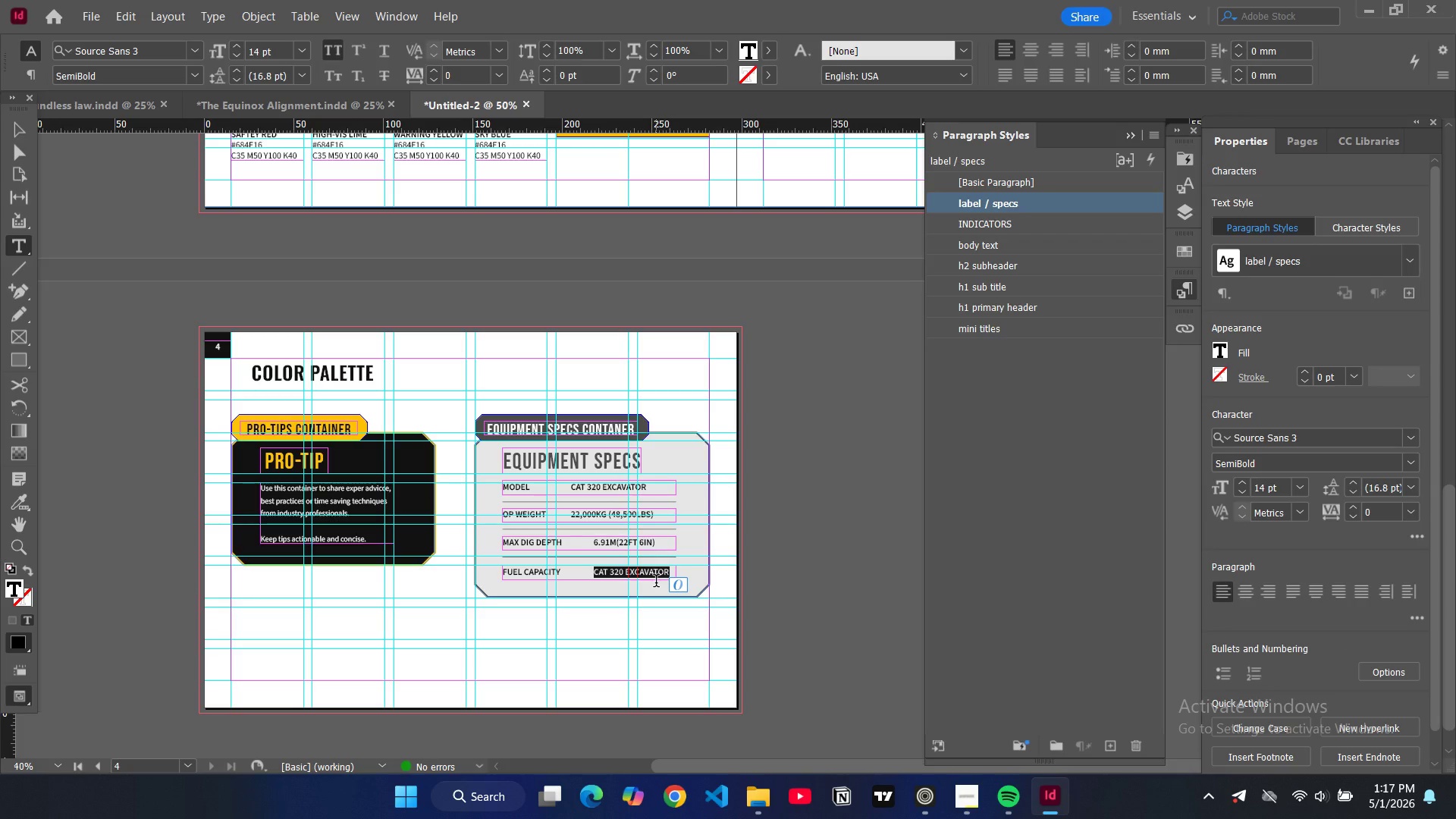 
type(348L()
 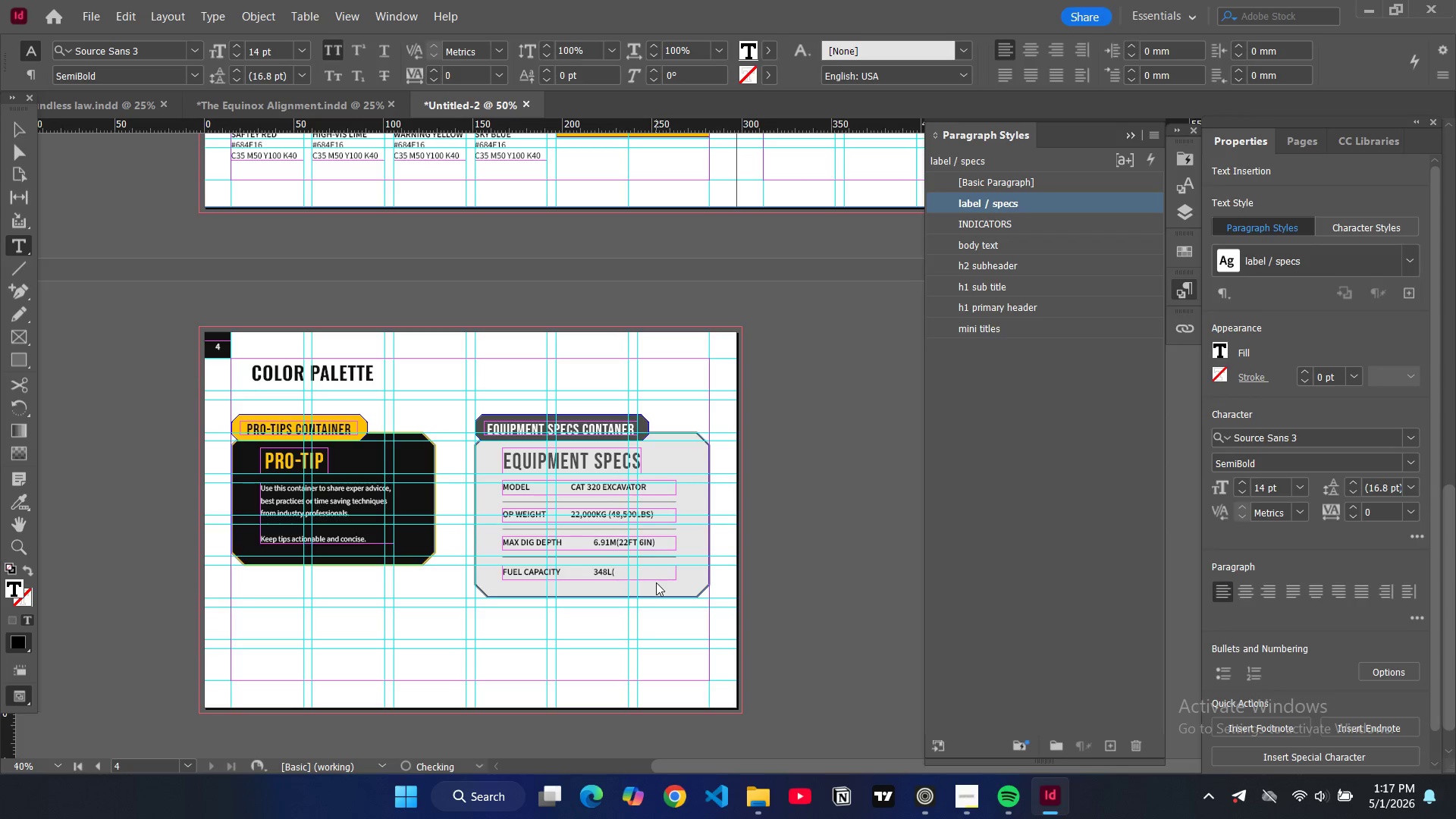 
key(ArrowLeft)
 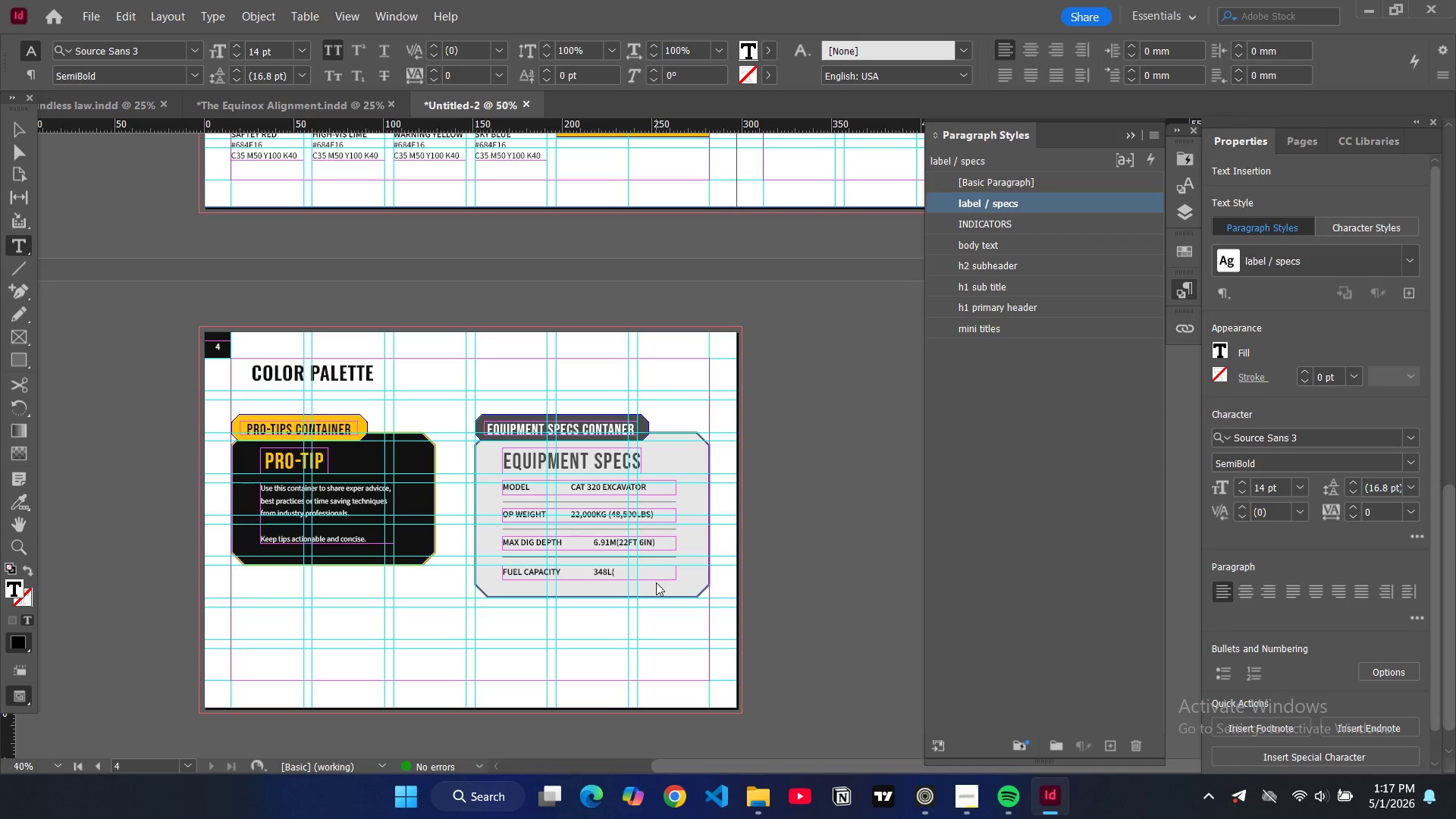 
key(Space)
 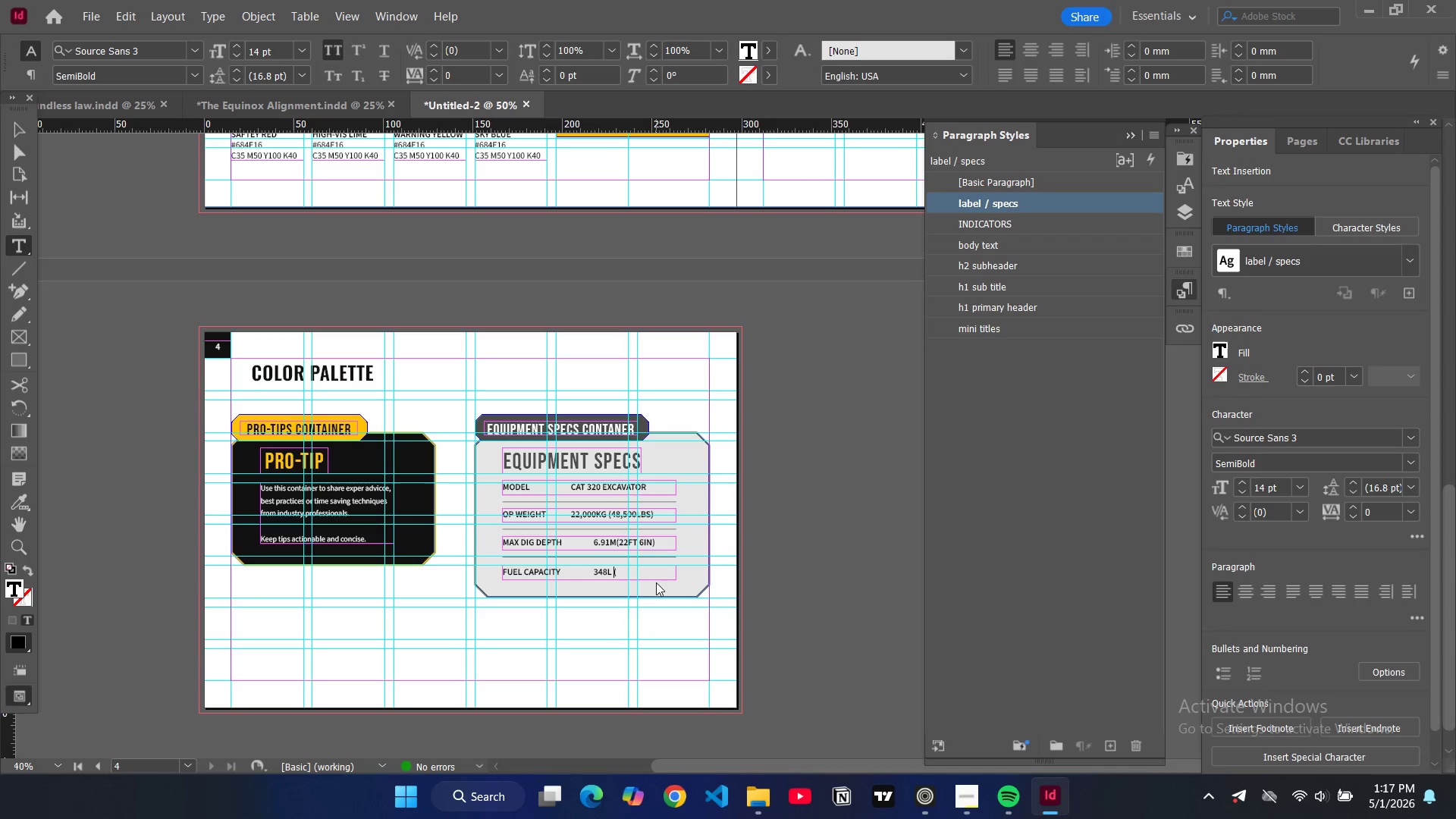 
key(ArrowRight)
 